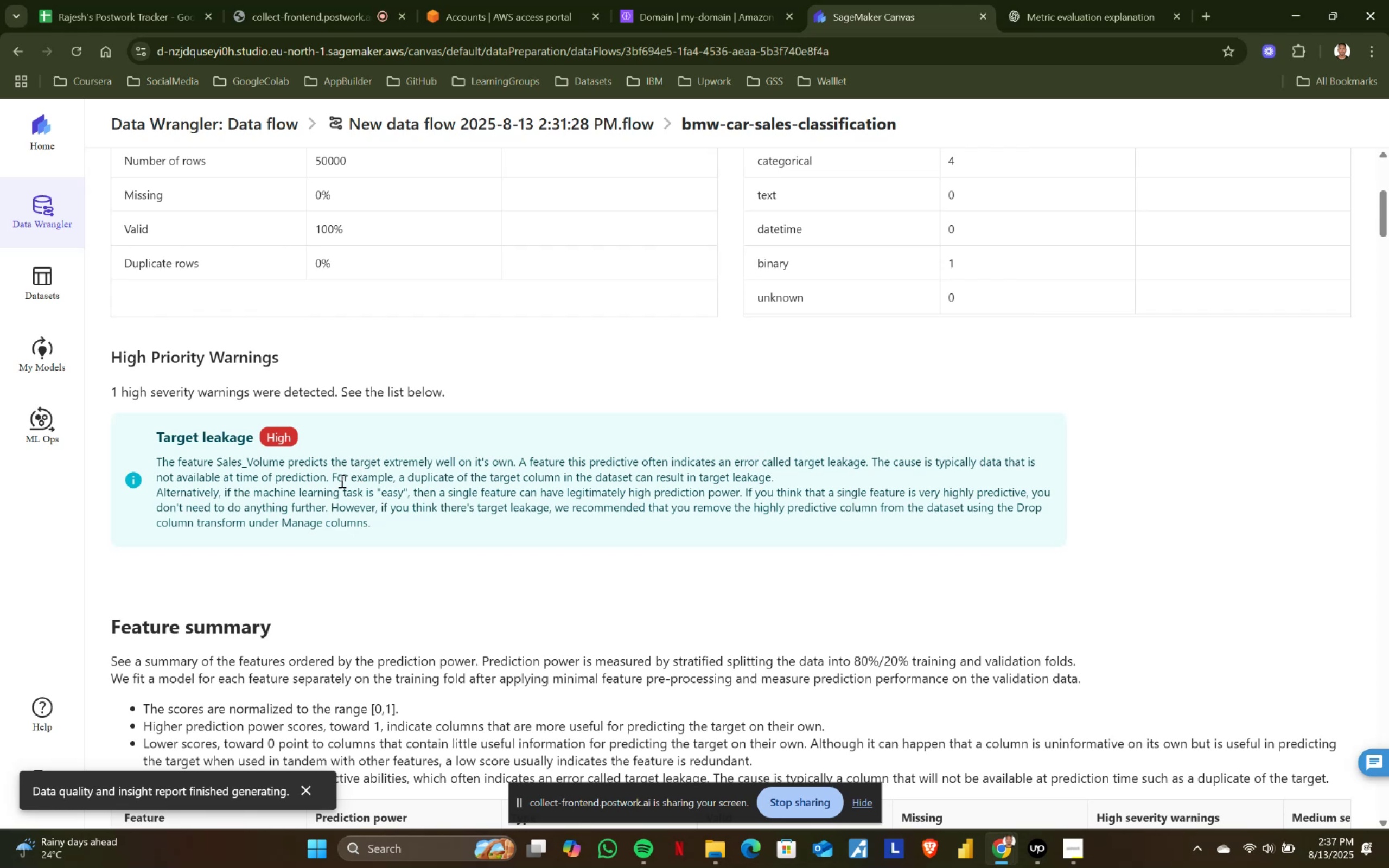 
left_click_drag(start_coordinate=[340, 480], to_coordinate=[516, 477])
 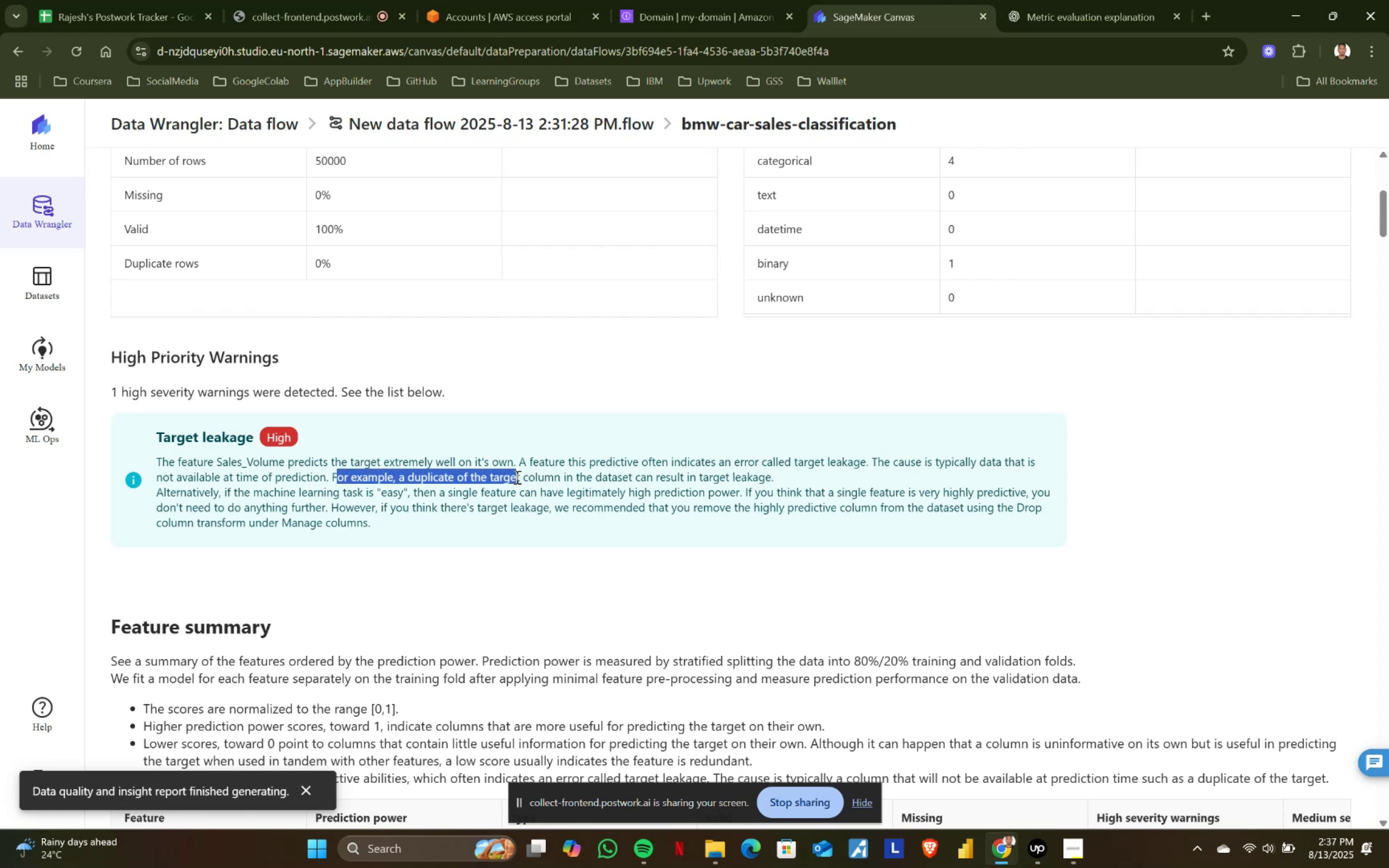 
double_click([516, 477])
 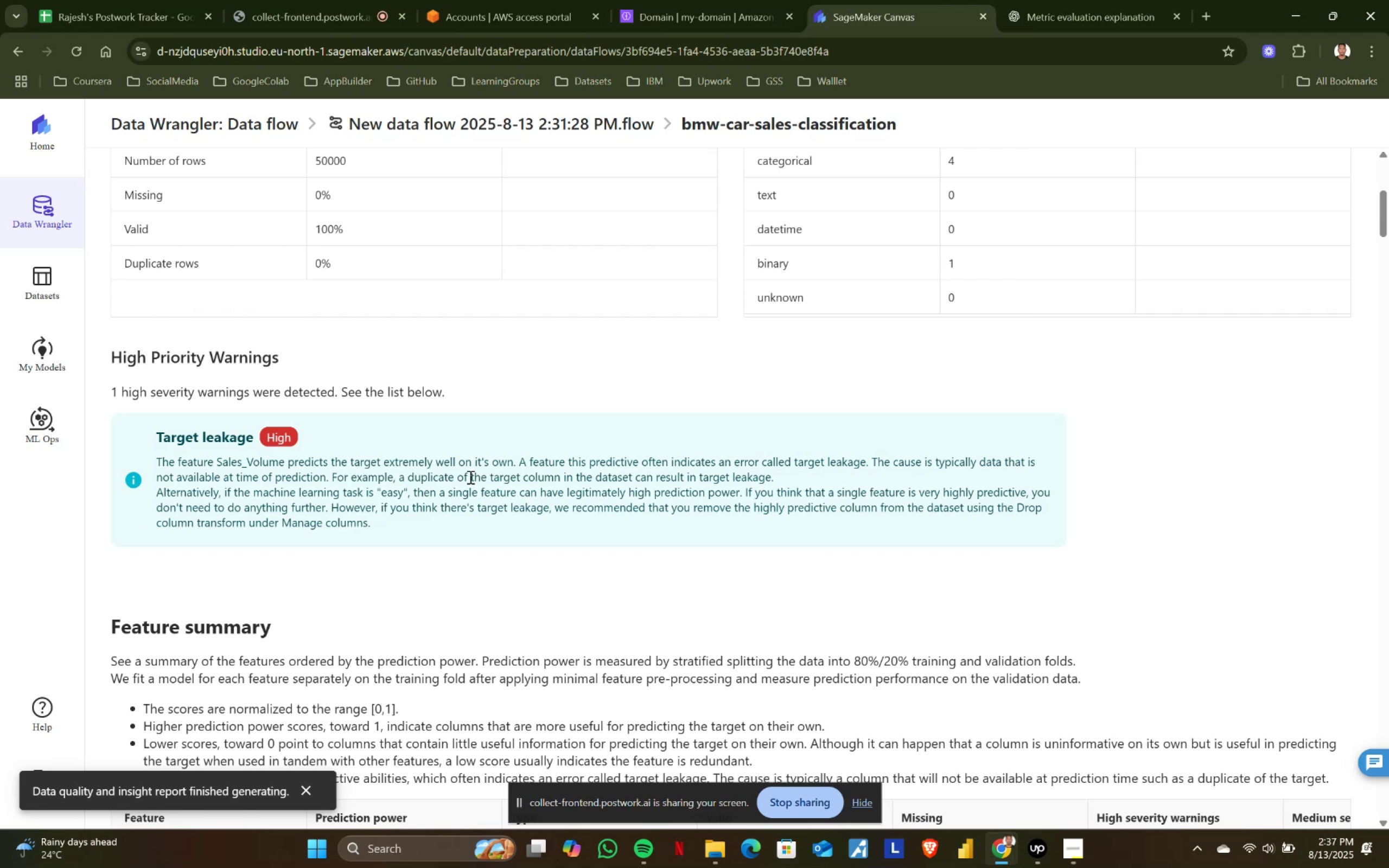 
left_click_drag(start_coordinate=[461, 477], to_coordinate=[570, 477])
 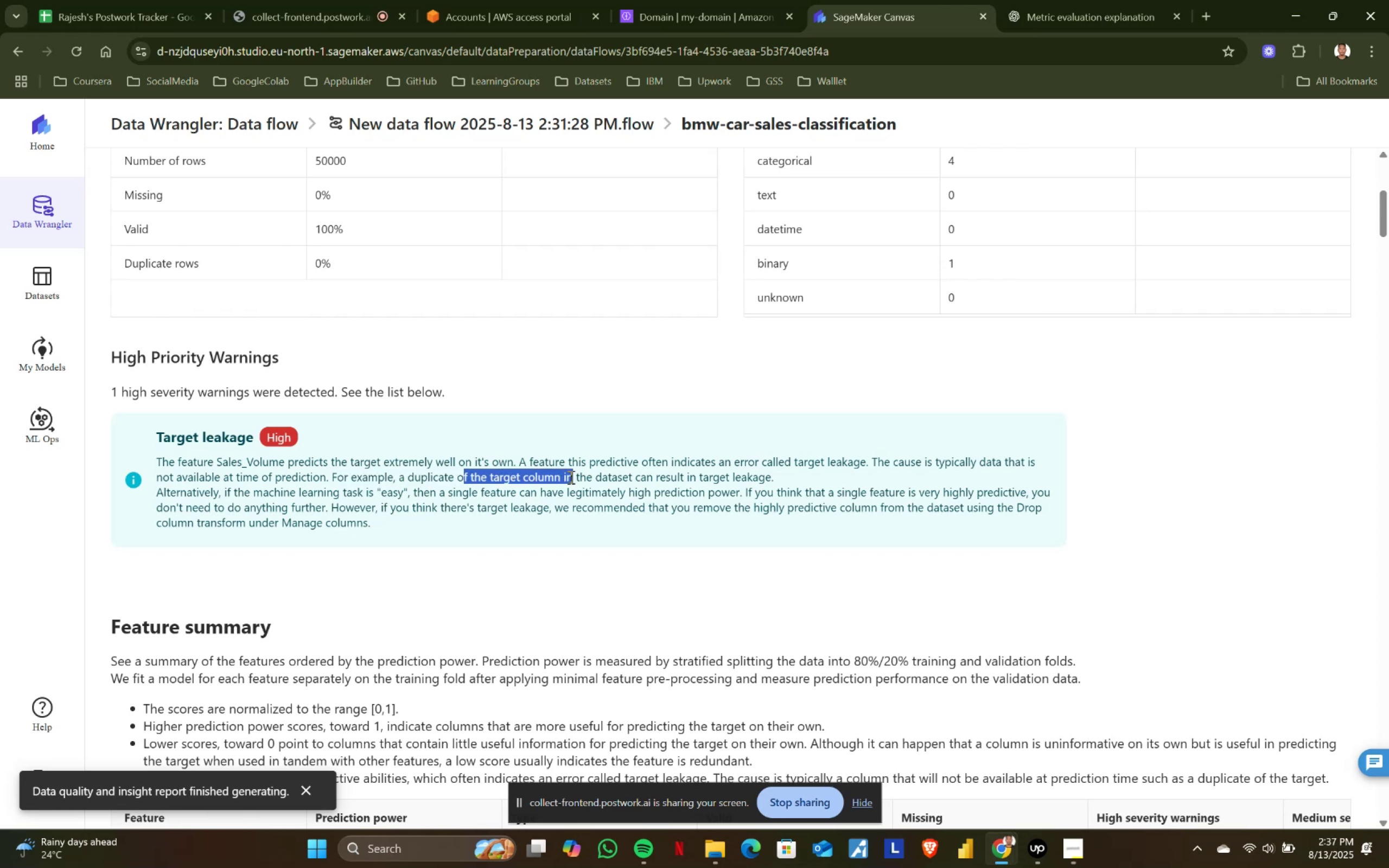 
left_click([570, 477])
 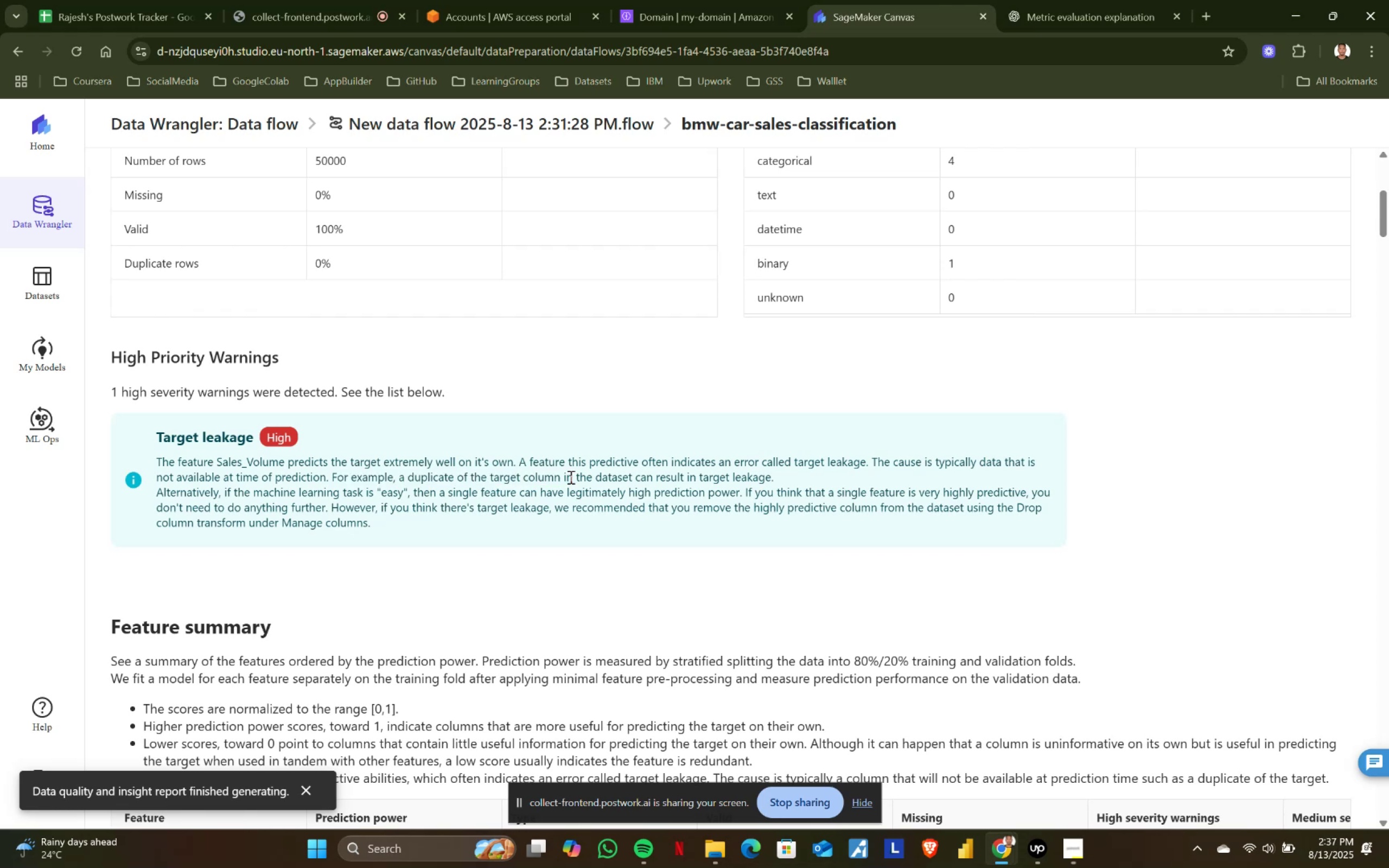 
left_click_drag(start_coordinate=[570, 477], to_coordinate=[758, 477])
 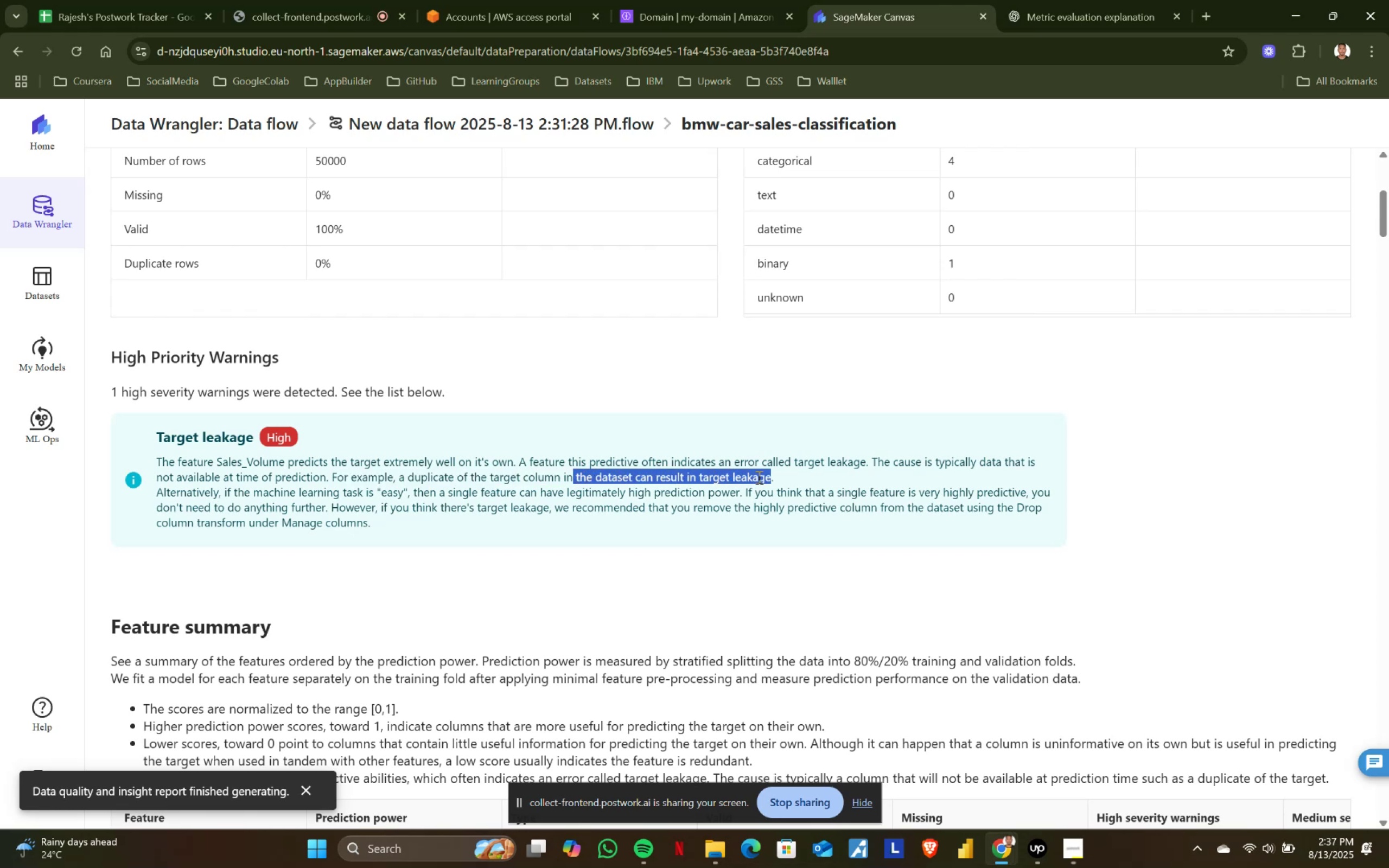 
left_click([758, 477])
 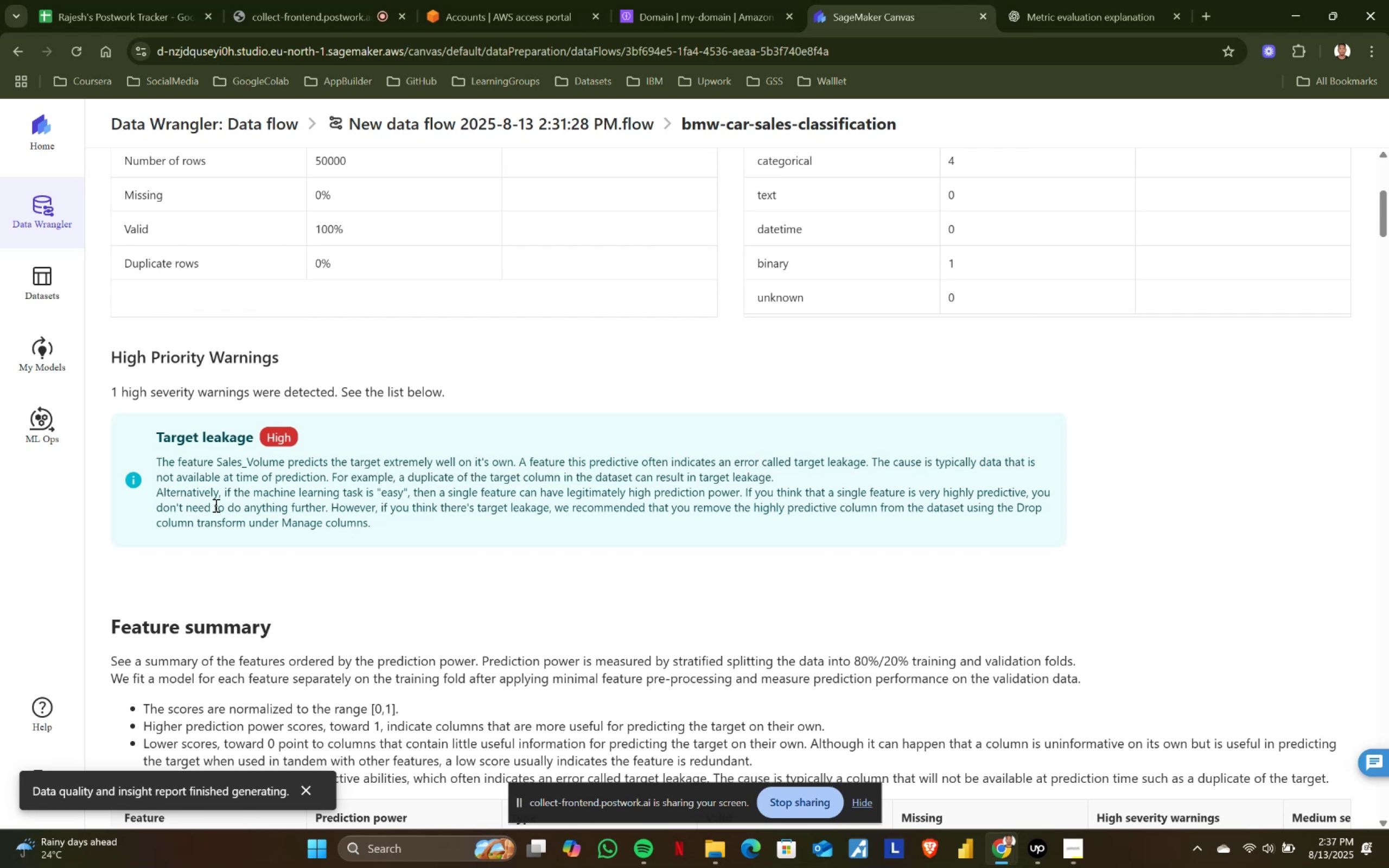 
left_click_drag(start_coordinate=[220, 495], to_coordinate=[417, 494])
 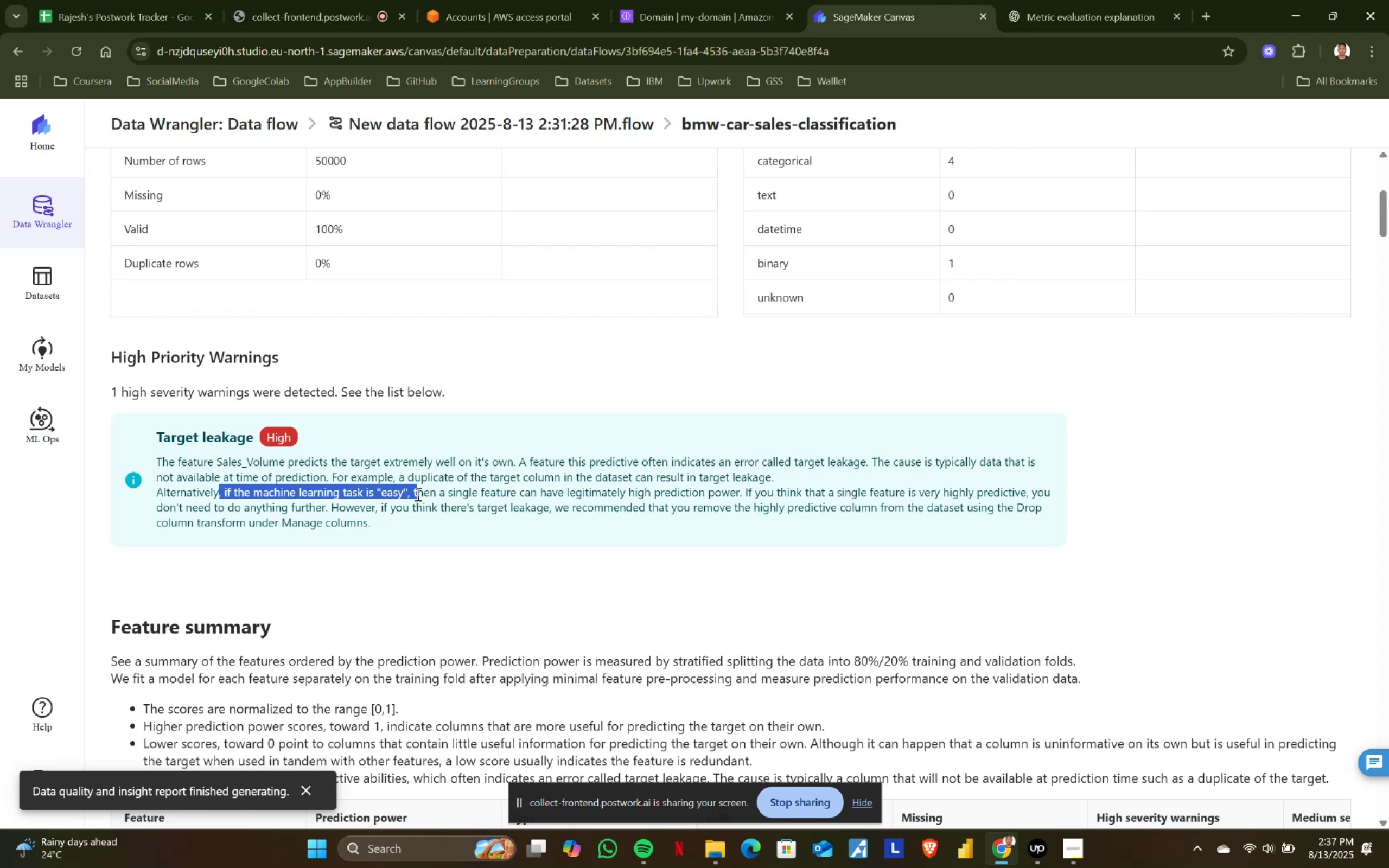 
double_click([417, 494])
 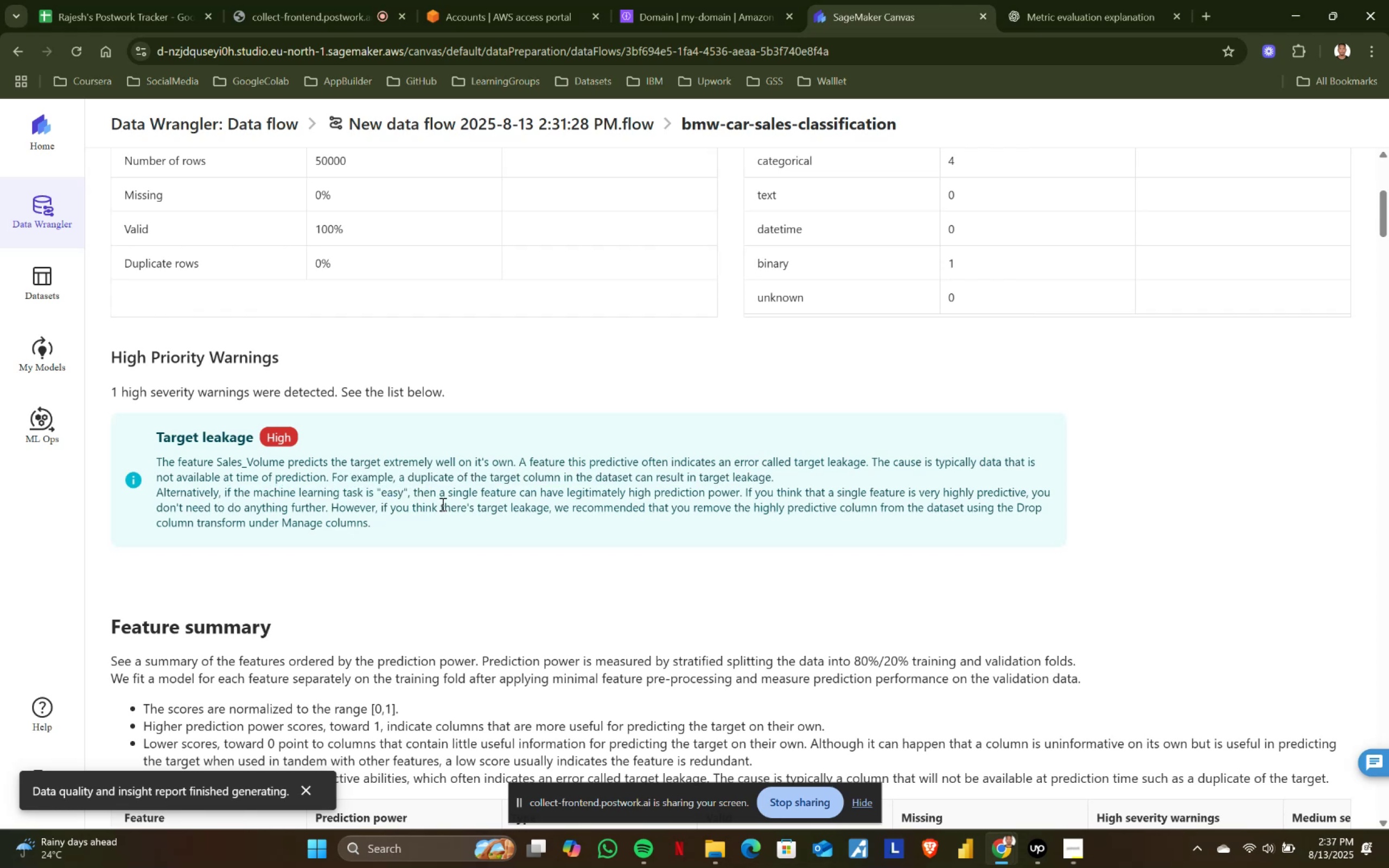 
left_click_drag(start_coordinate=[479, 497], to_coordinate=[620, 500])
 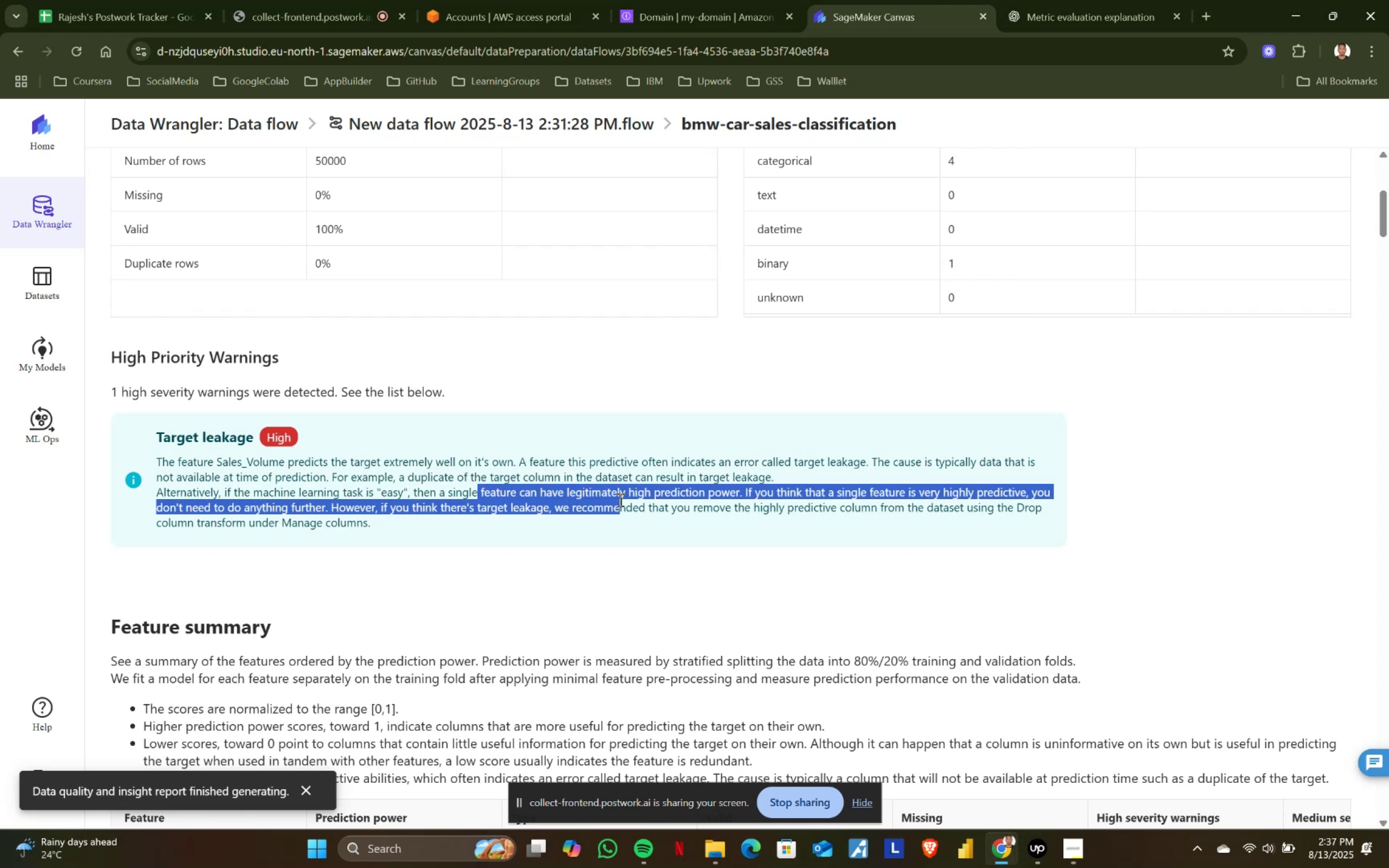 
double_click([620, 500])
 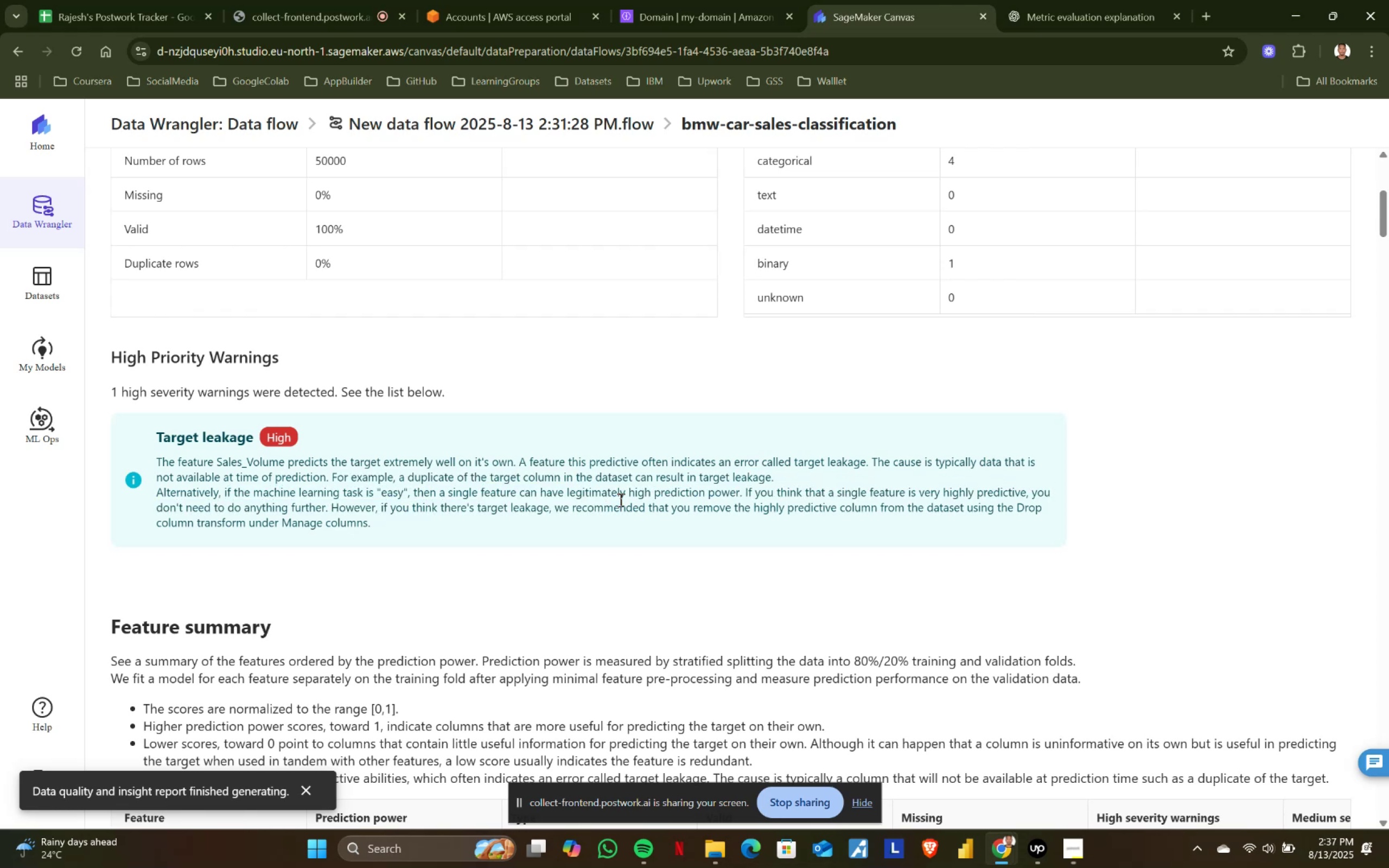 
scroll: coordinate [649, 496], scroll_direction: down, amount: 3.0
 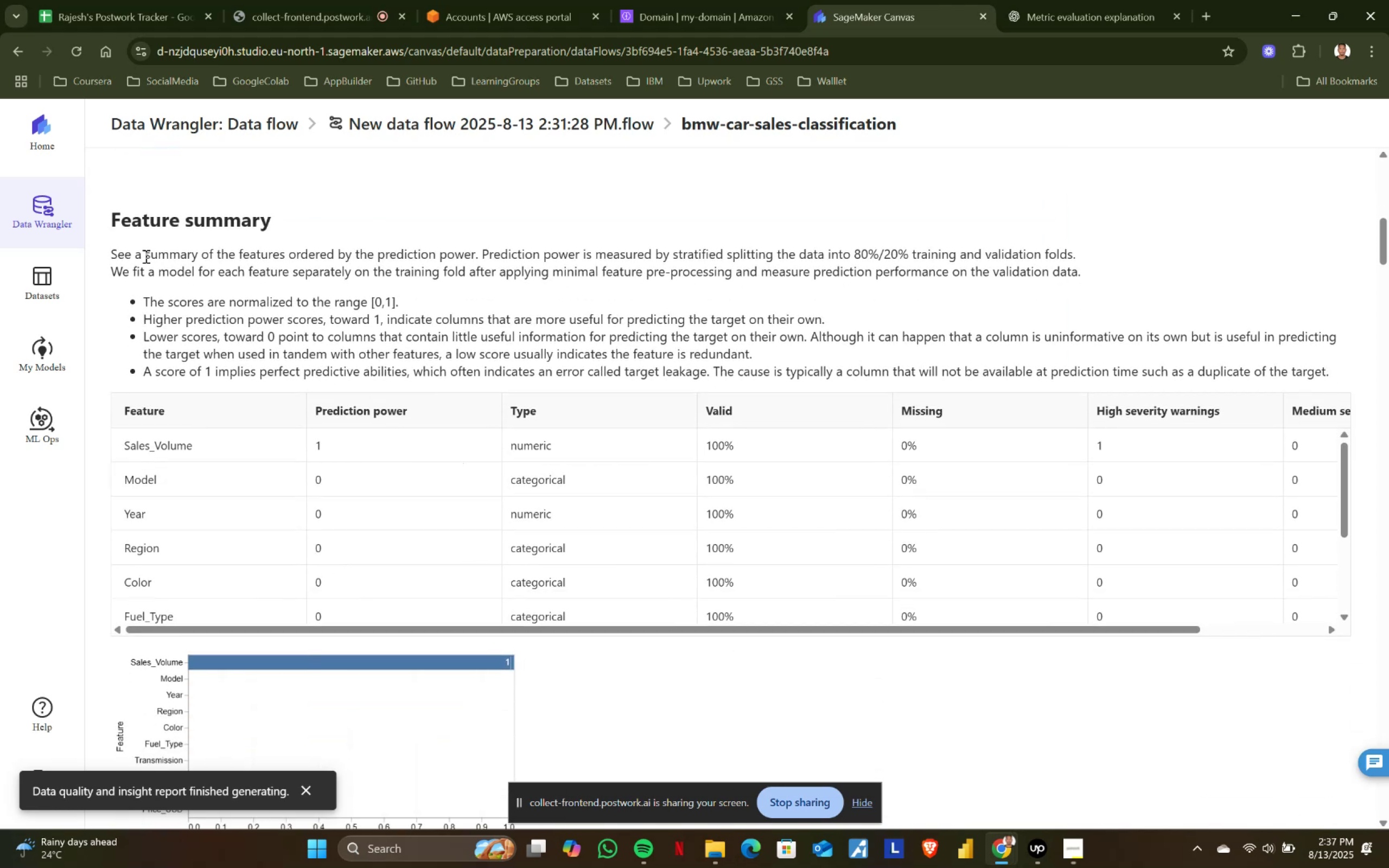 
left_click_drag(start_coordinate=[103, 246], to_coordinate=[787, 258])
 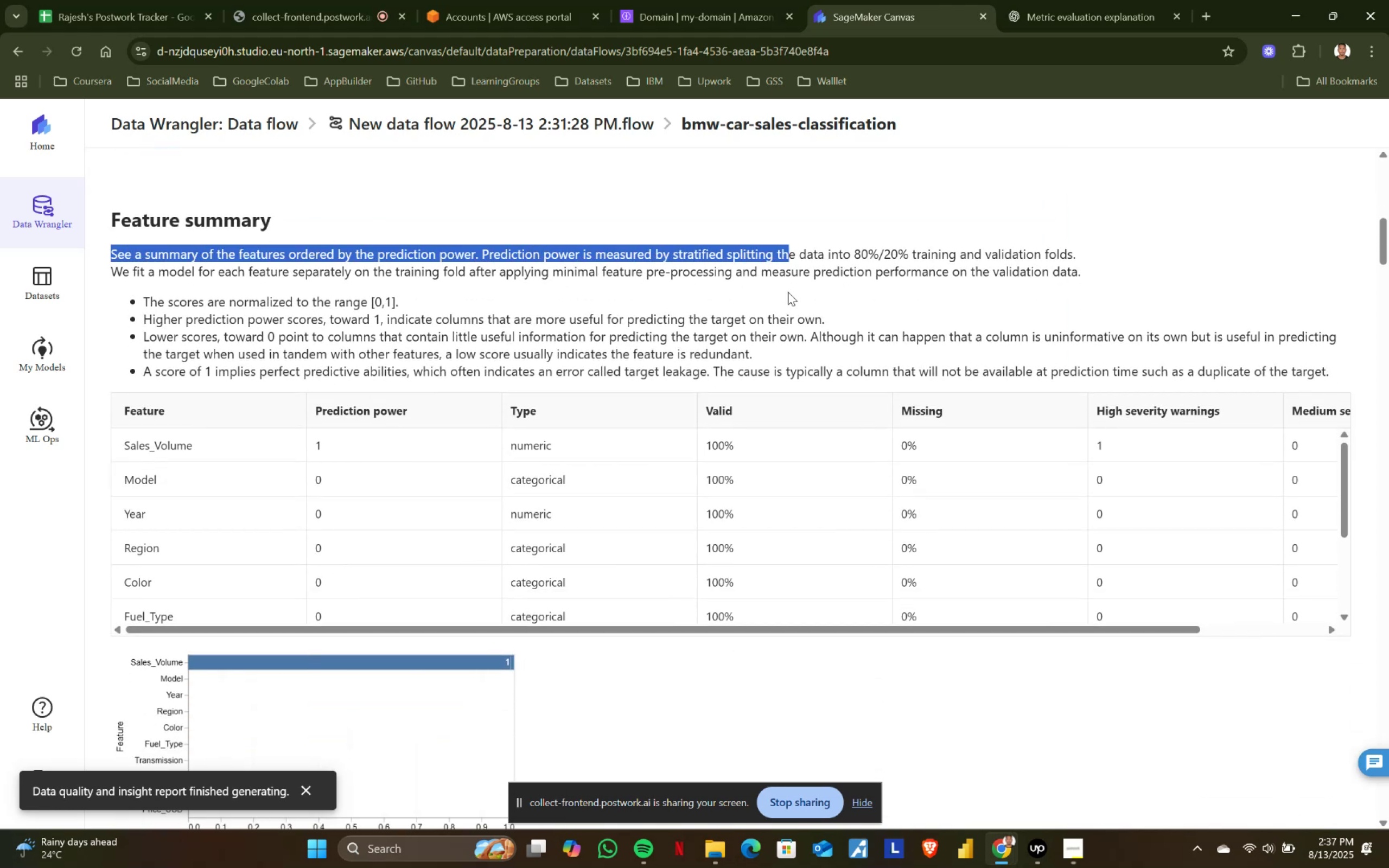 
wait(7.61)
 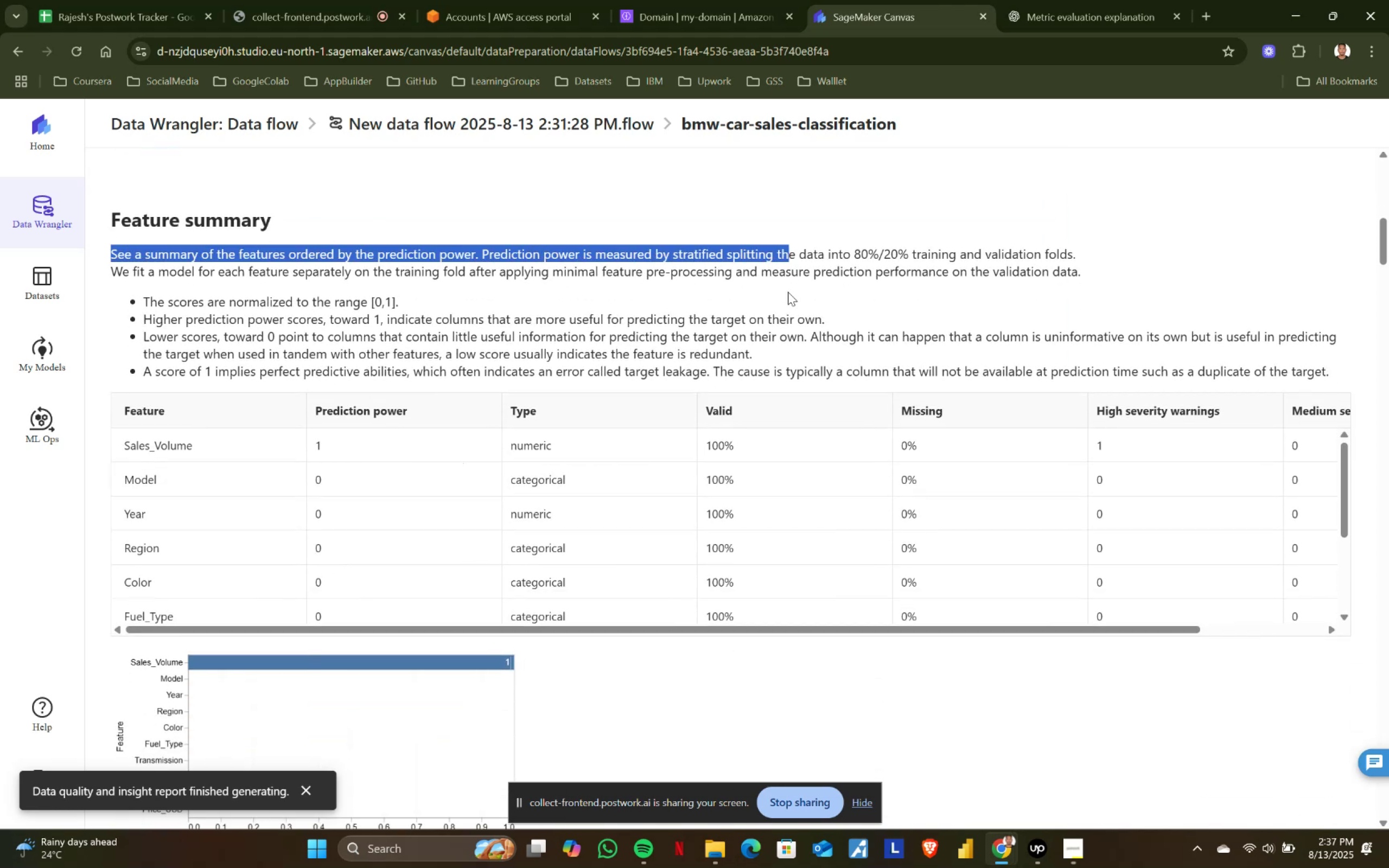 
left_click_drag(start_coordinate=[107, 267], to_coordinate=[229, 271])
 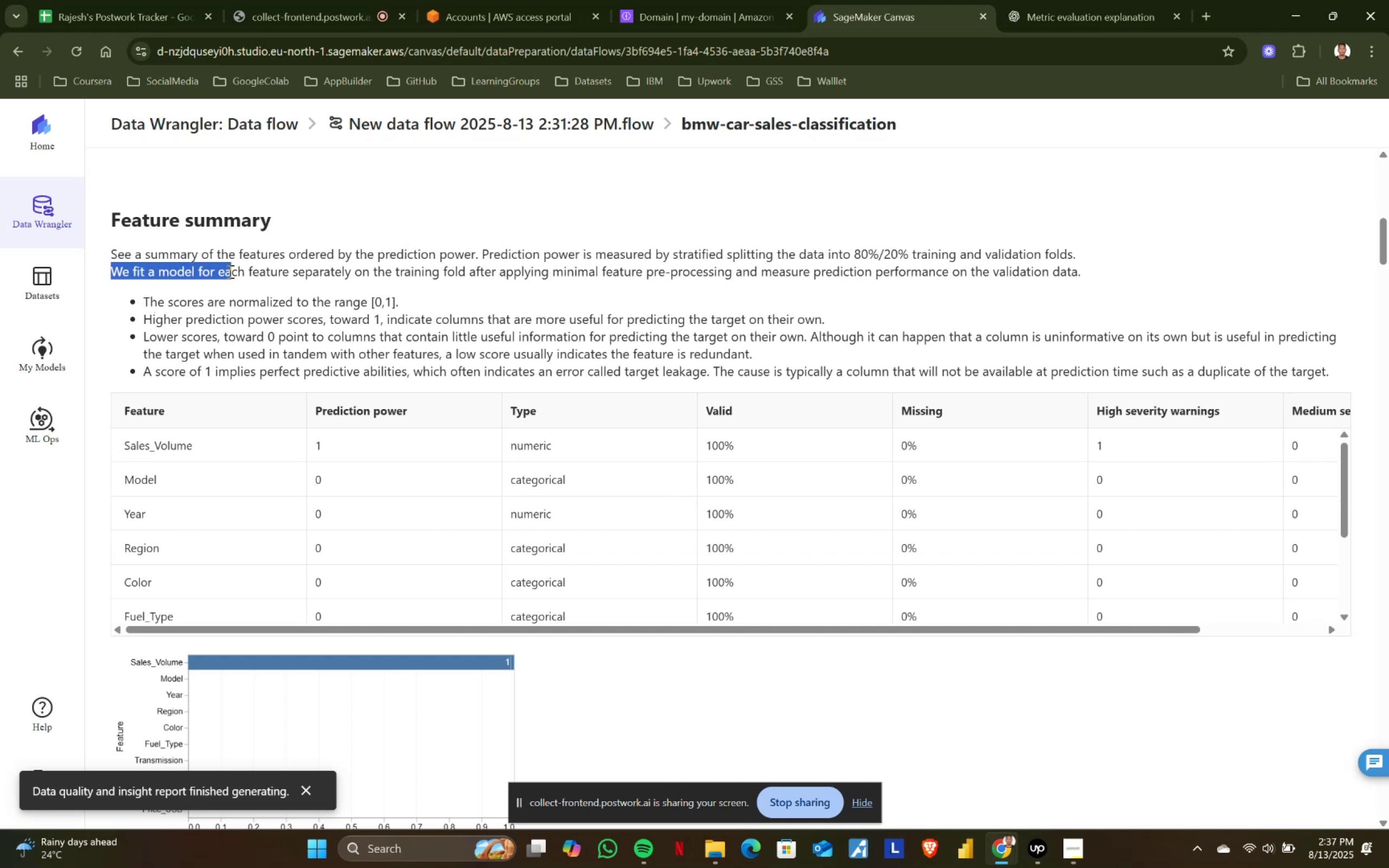 
left_click([229, 271])
 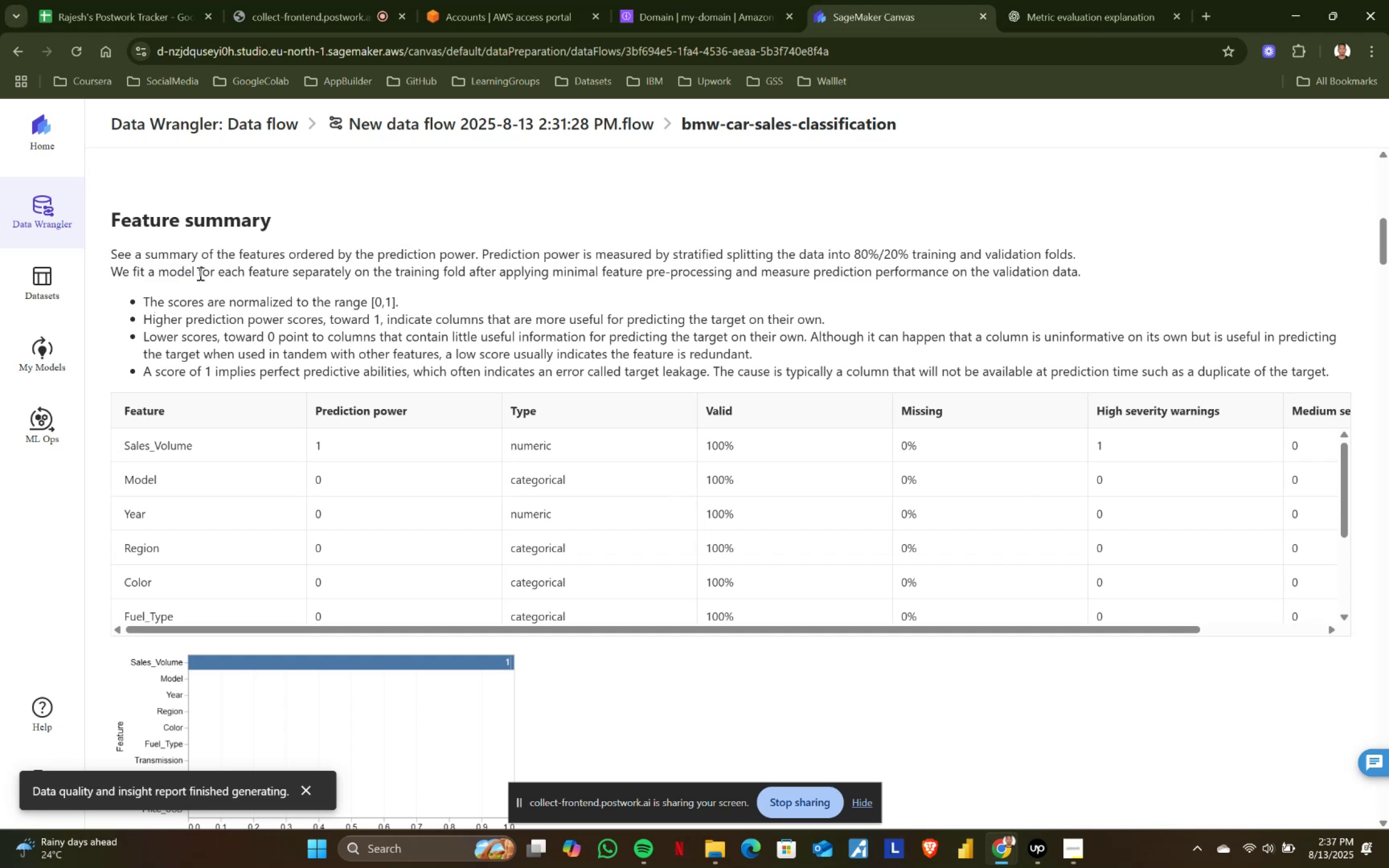 
left_click_drag(start_coordinate=[199, 271], to_coordinate=[313, 270])
 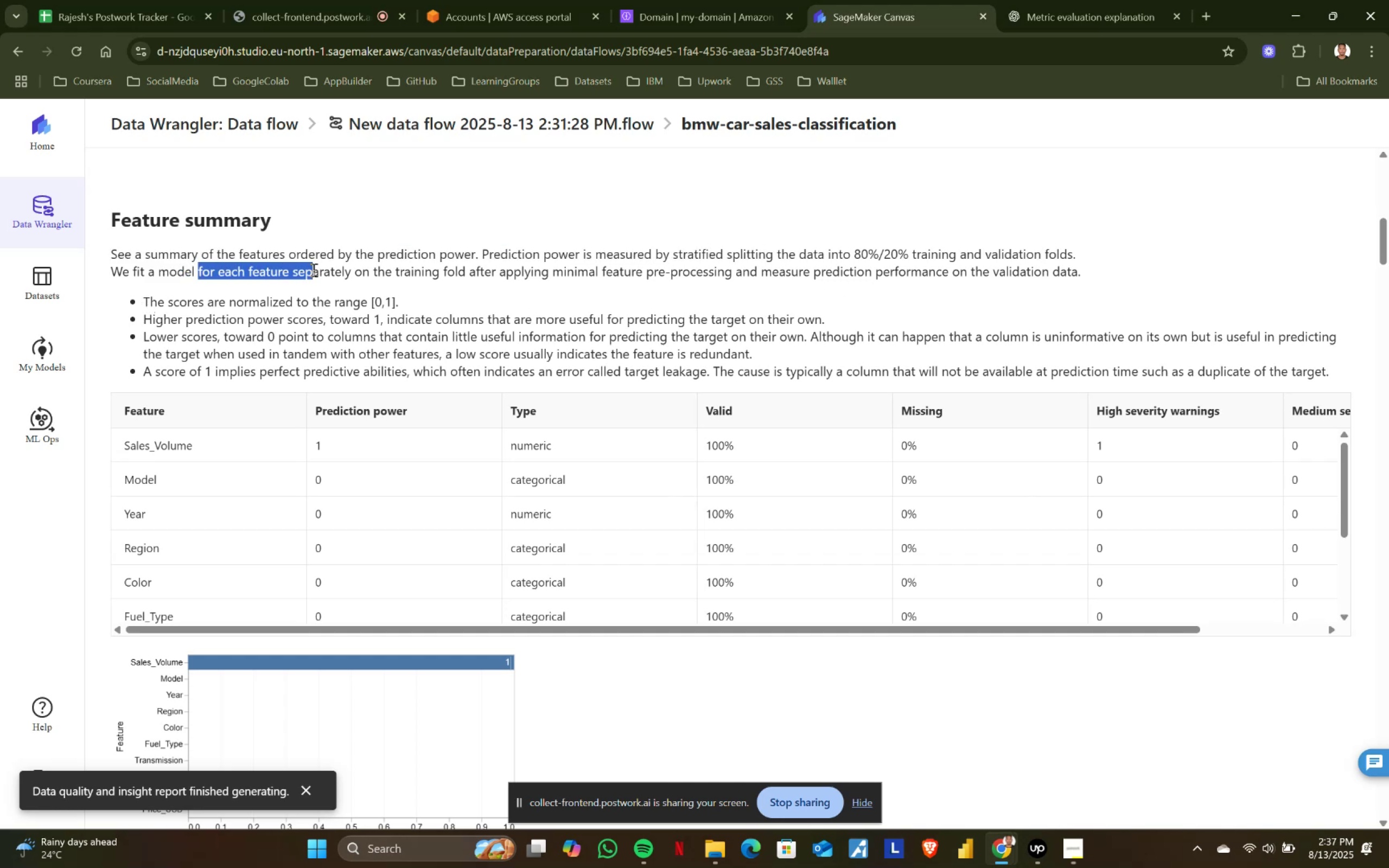 
left_click([313, 270])
 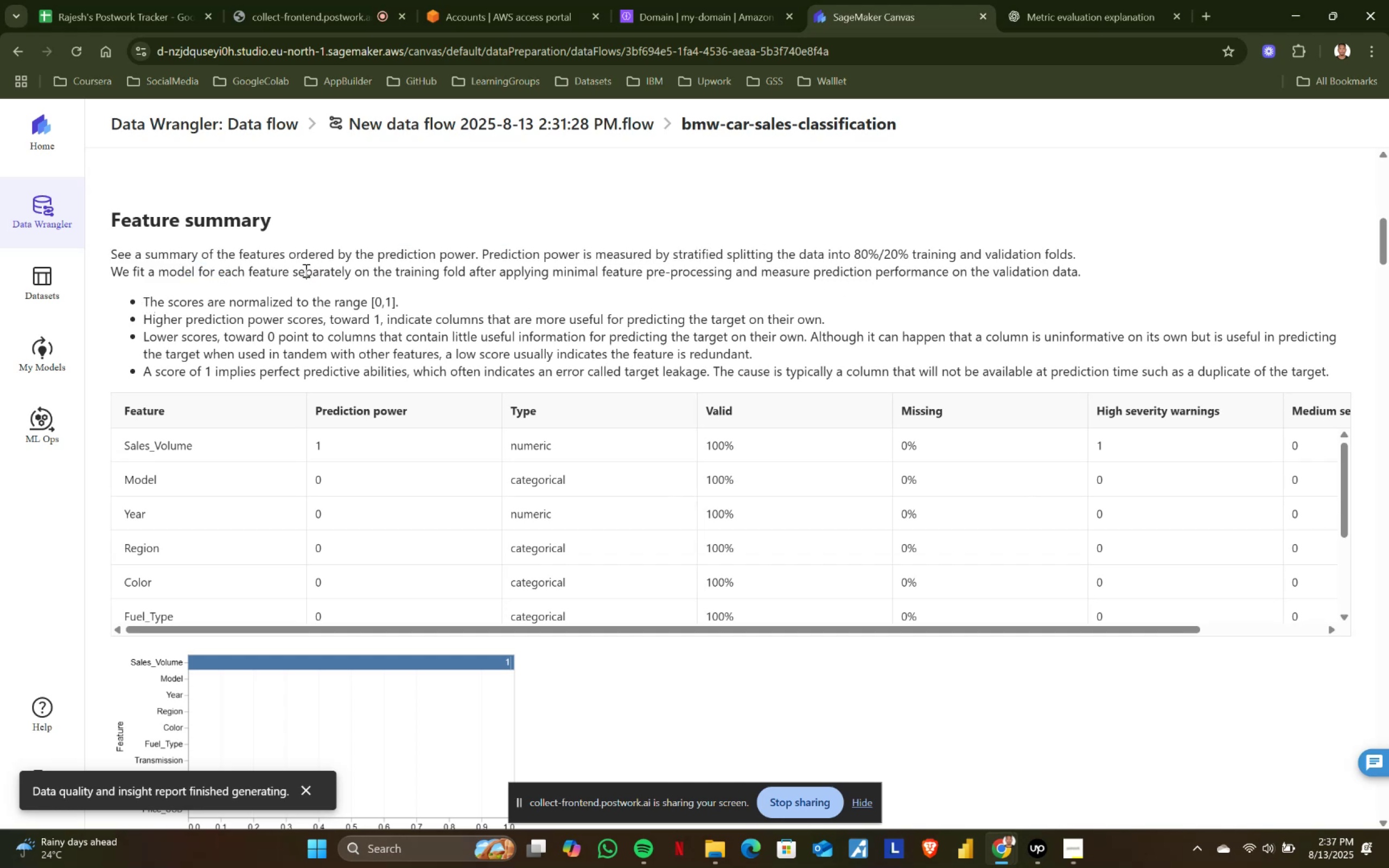 
left_click_drag(start_coordinate=[304, 270], to_coordinate=[399, 270])
 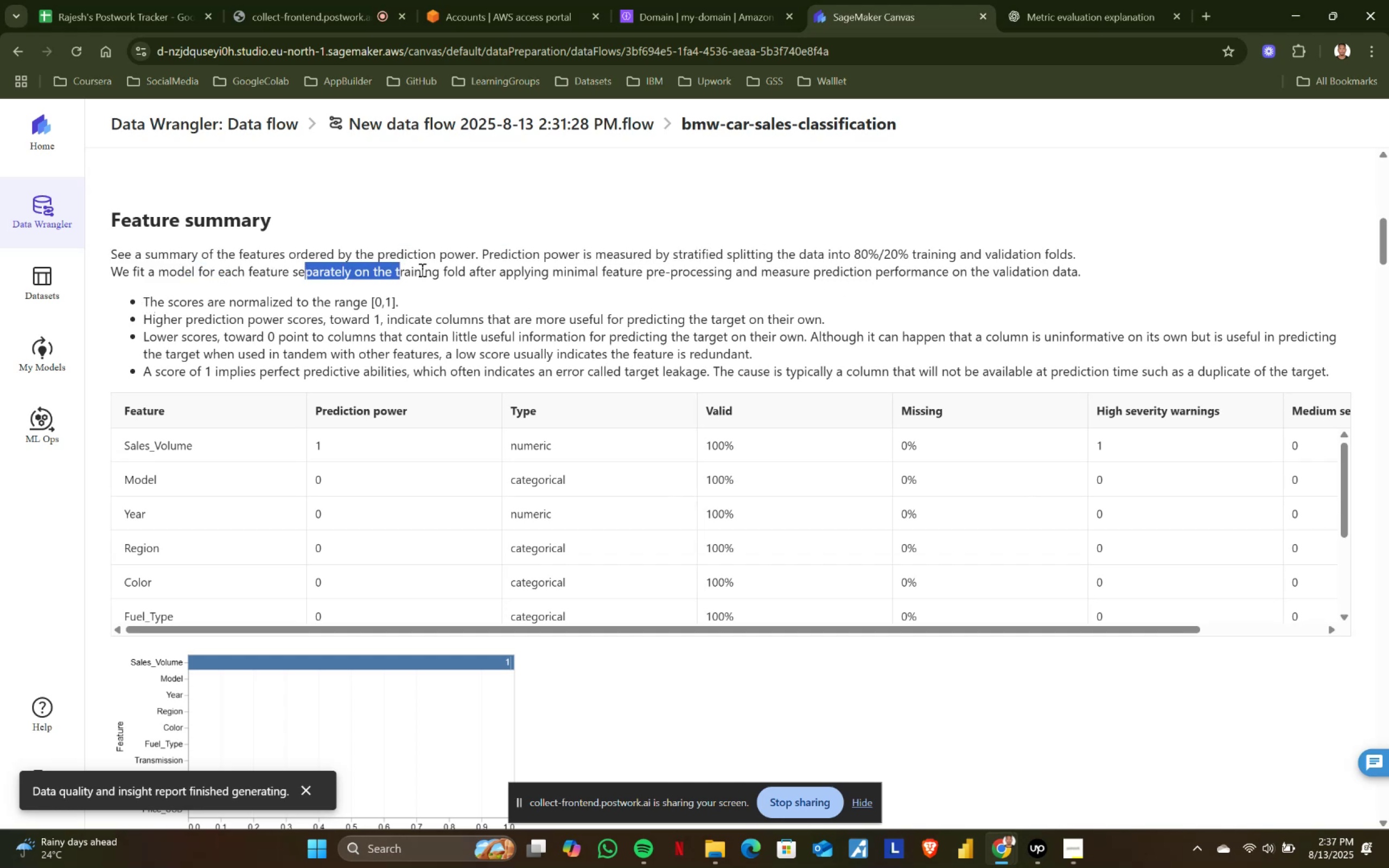 
left_click_drag(start_coordinate=[464, 270], to_coordinate=[580, 275])
 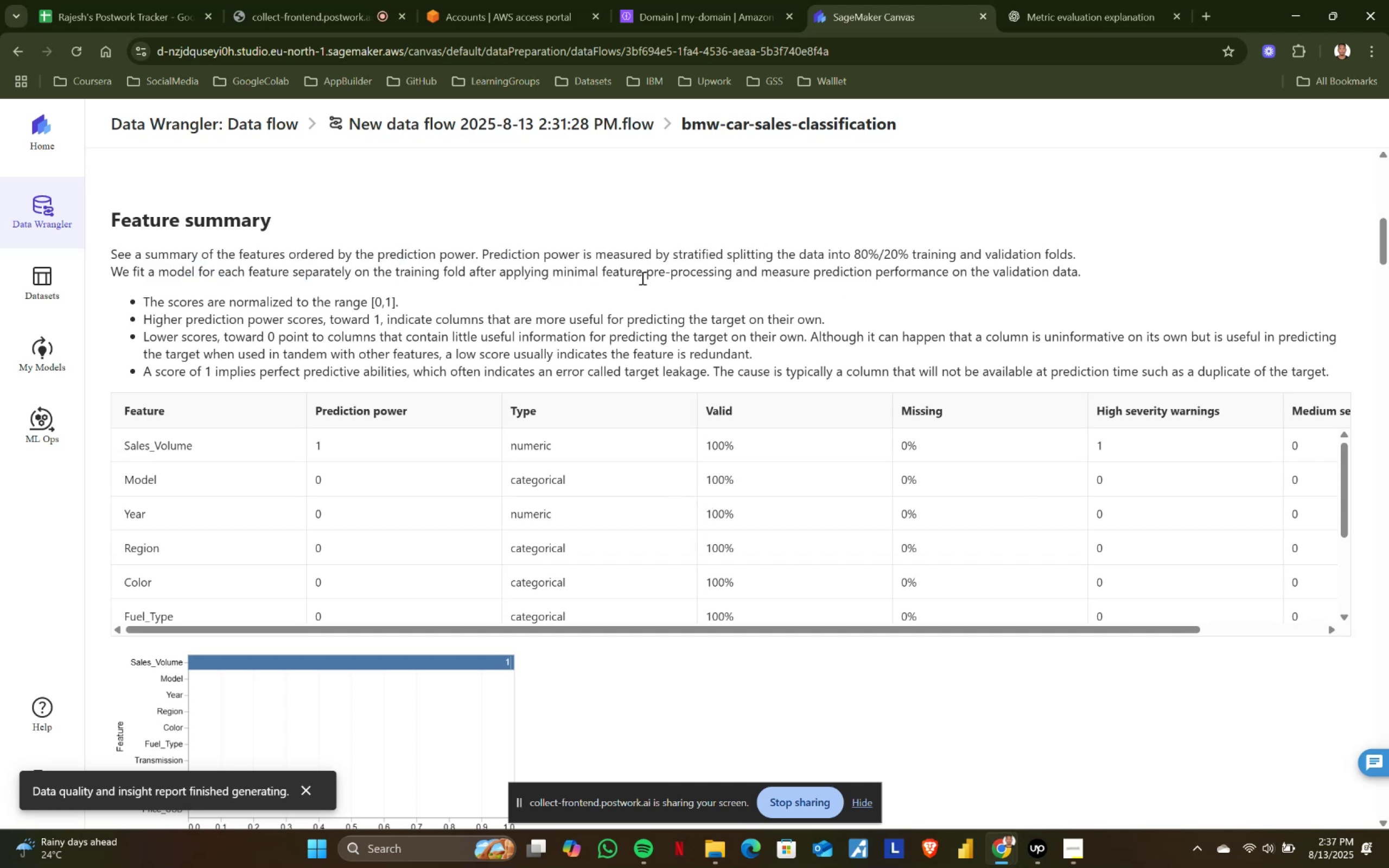 
left_click_drag(start_coordinate=[601, 271], to_coordinate=[742, 271])
 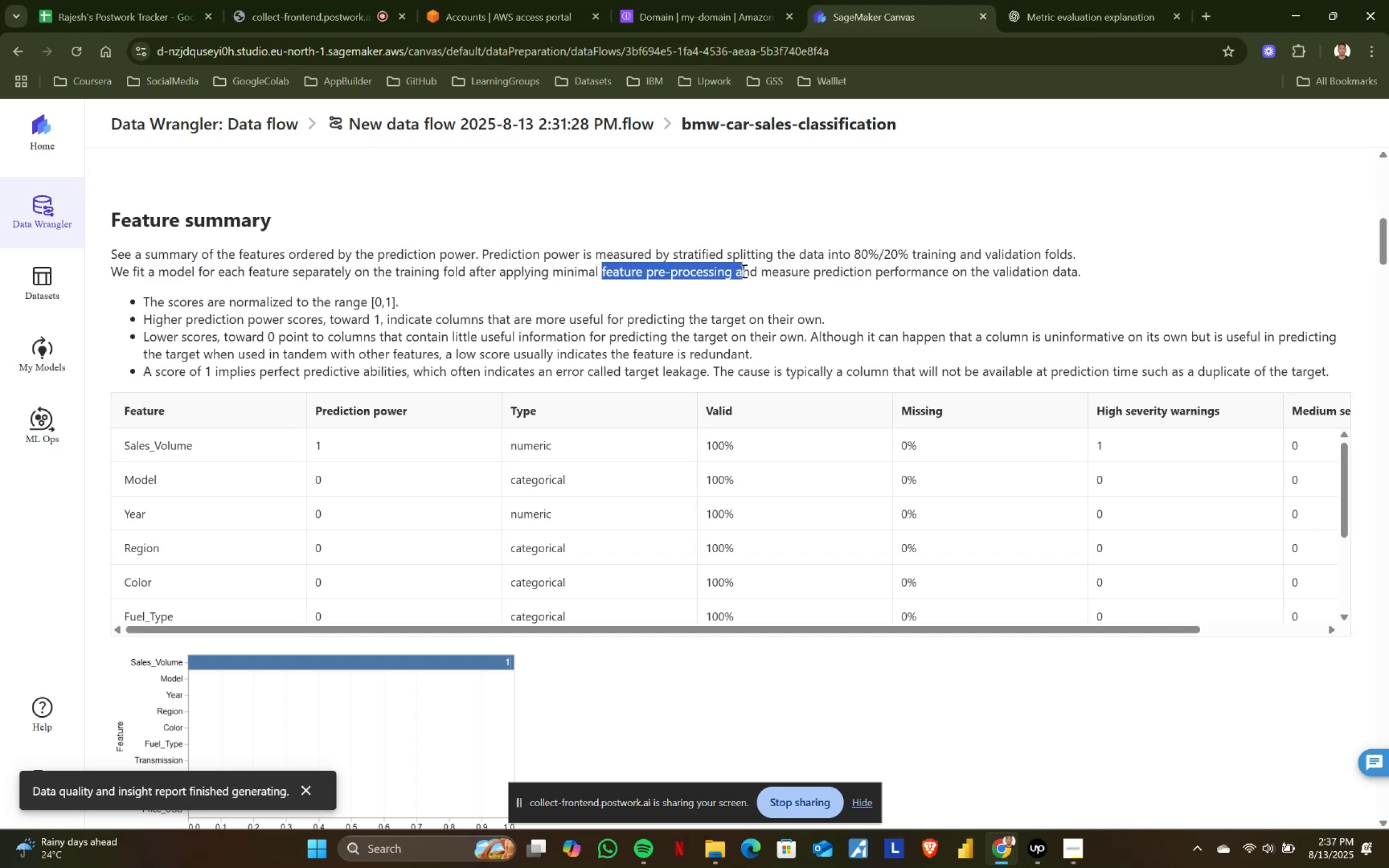 
double_click([742, 271])
 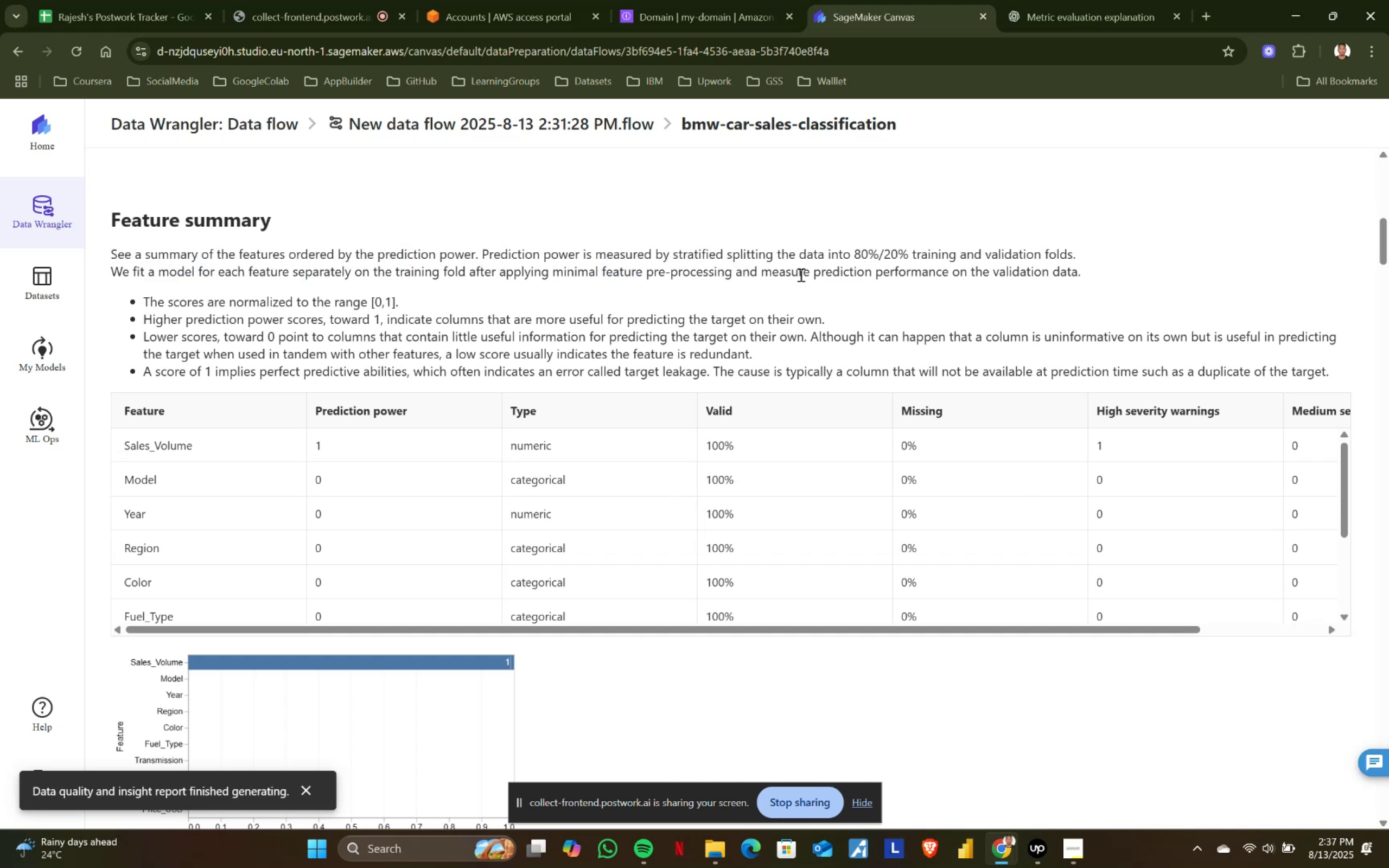 
left_click_drag(start_coordinate=[801, 275], to_coordinate=[1099, 272])
 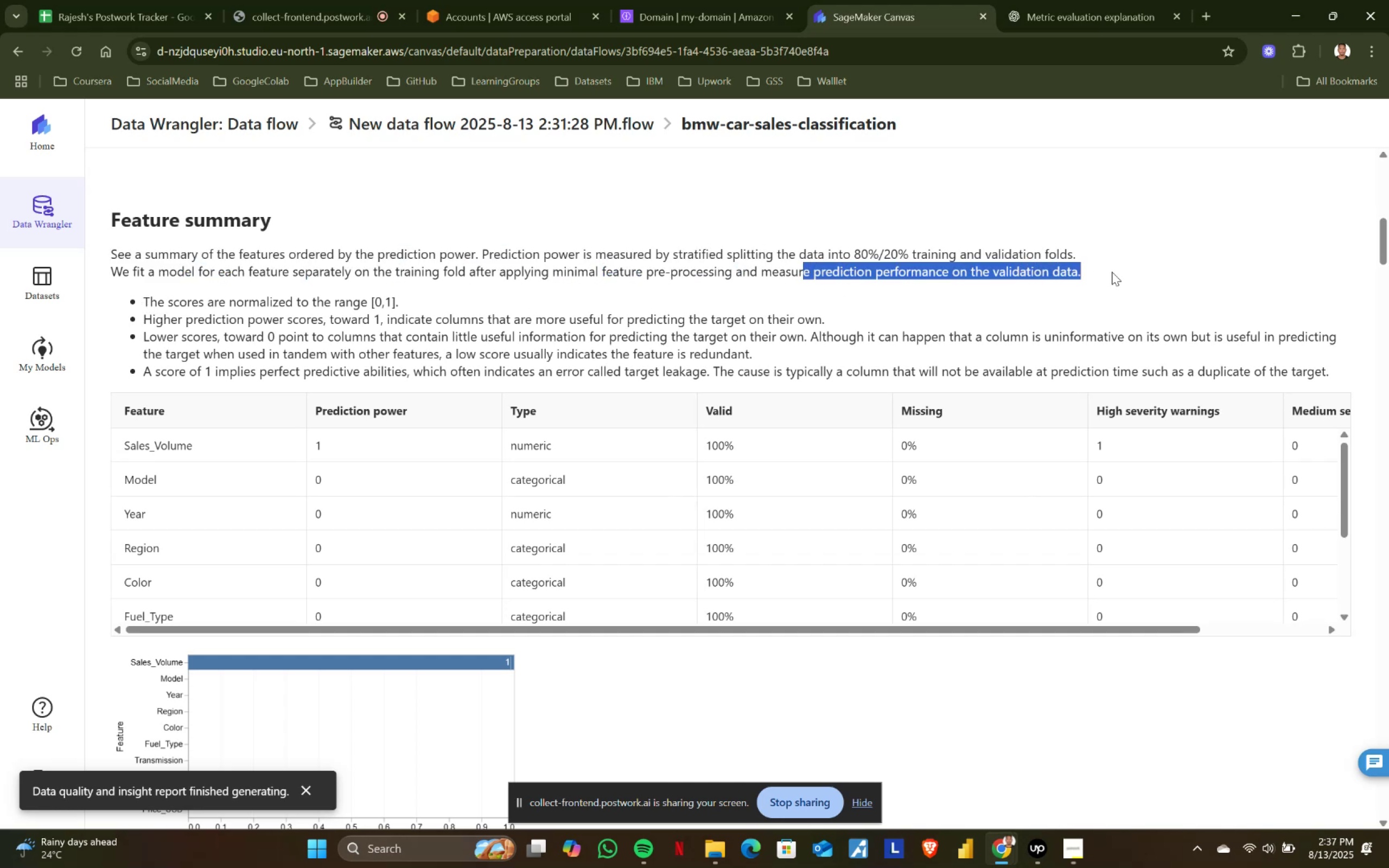 
double_click([1113, 272])
 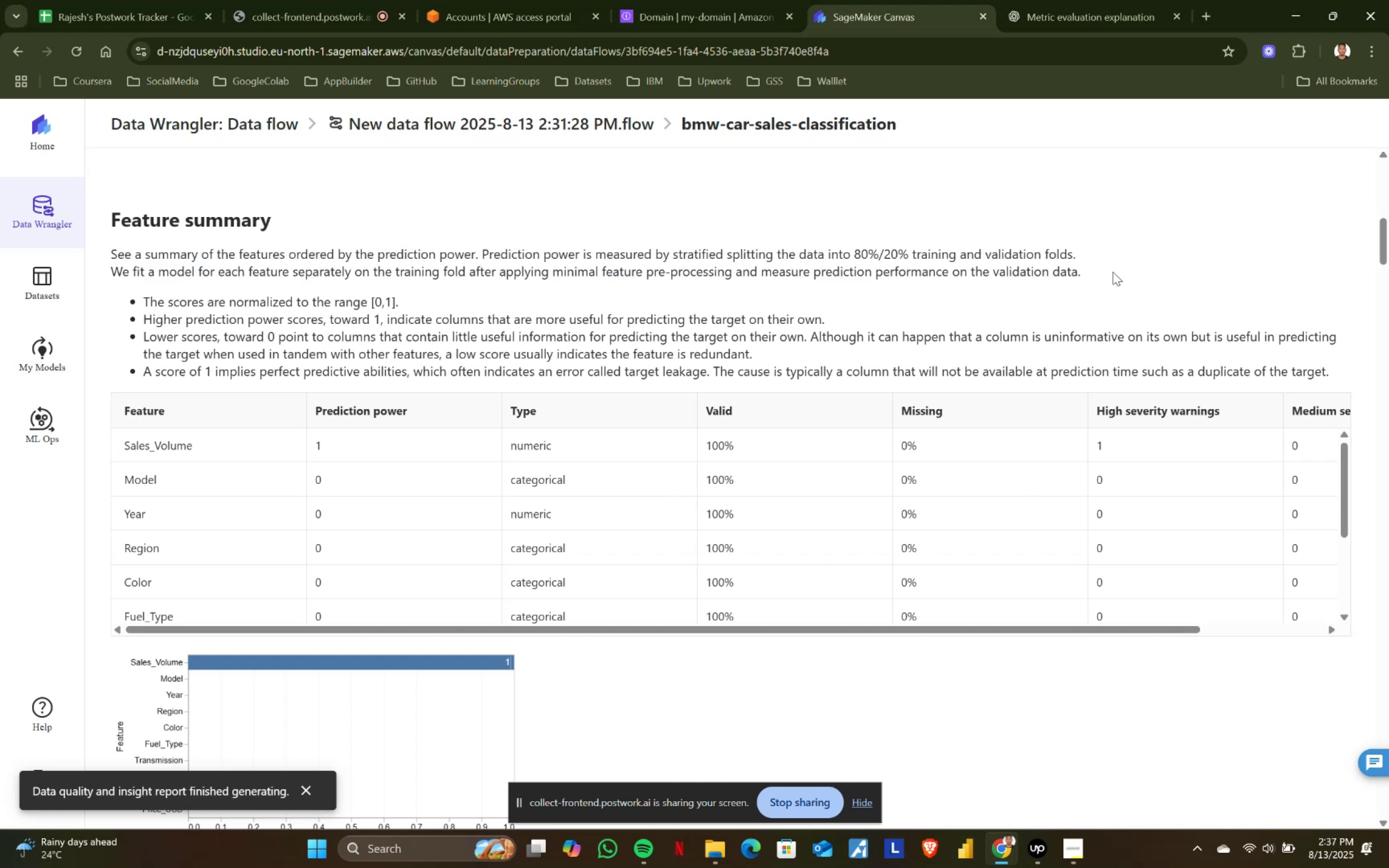 
triple_click([1113, 272])
 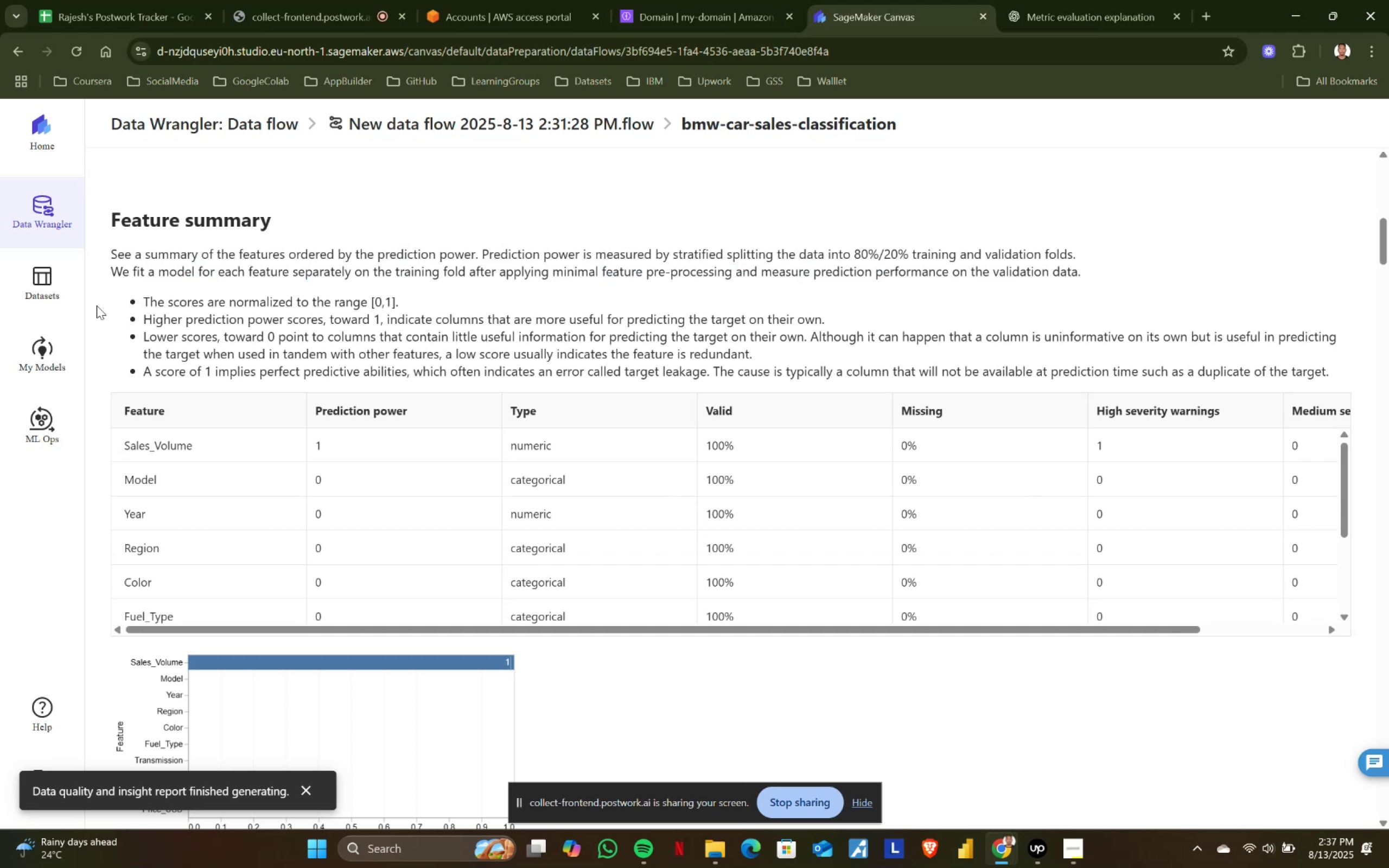 
left_click_drag(start_coordinate=[141, 296], to_coordinate=[428, 302])
 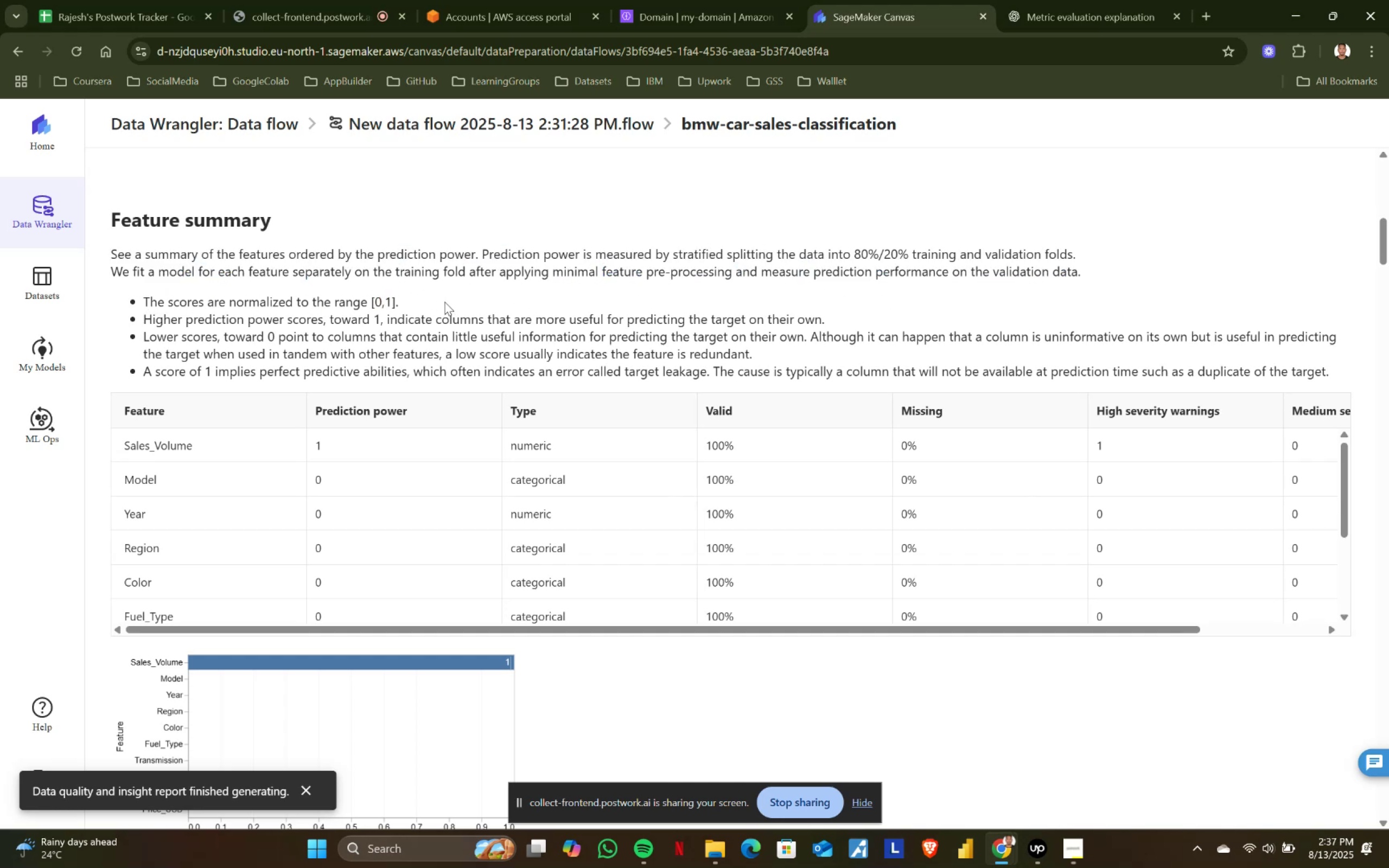 
left_click([444, 302])
 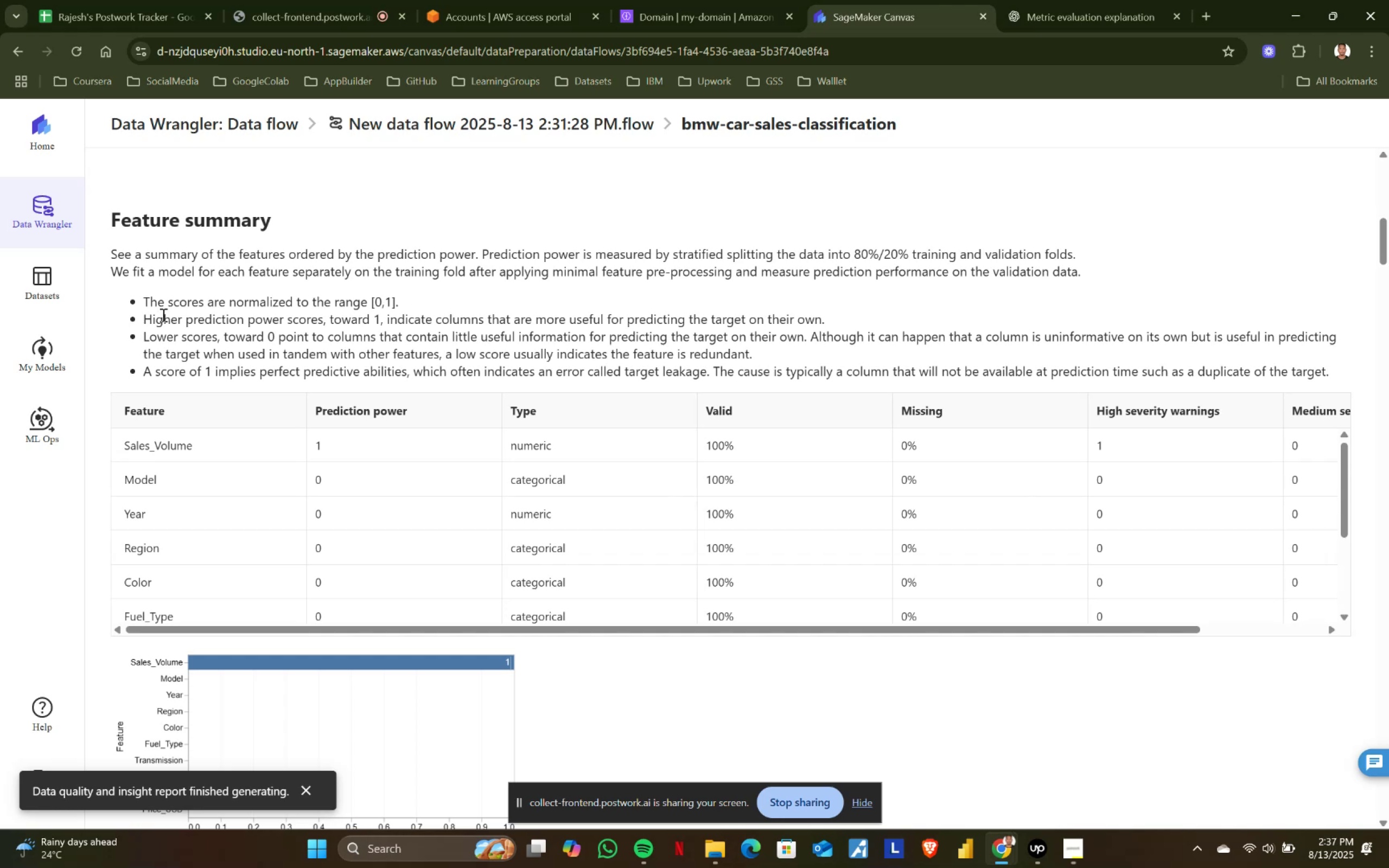 
left_click_drag(start_coordinate=[142, 318], to_coordinate=[303, 319])
 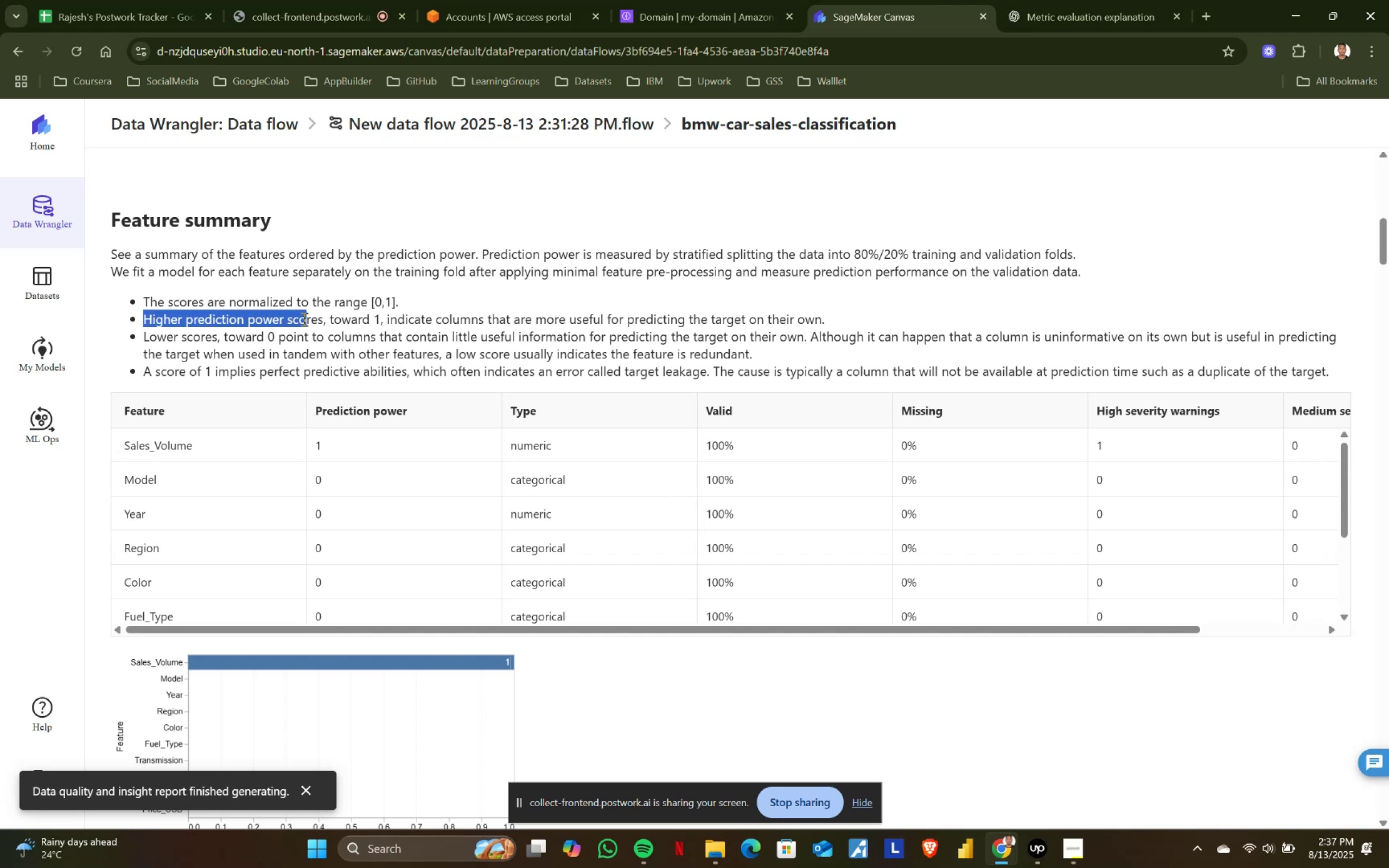 
left_click([303, 319])
 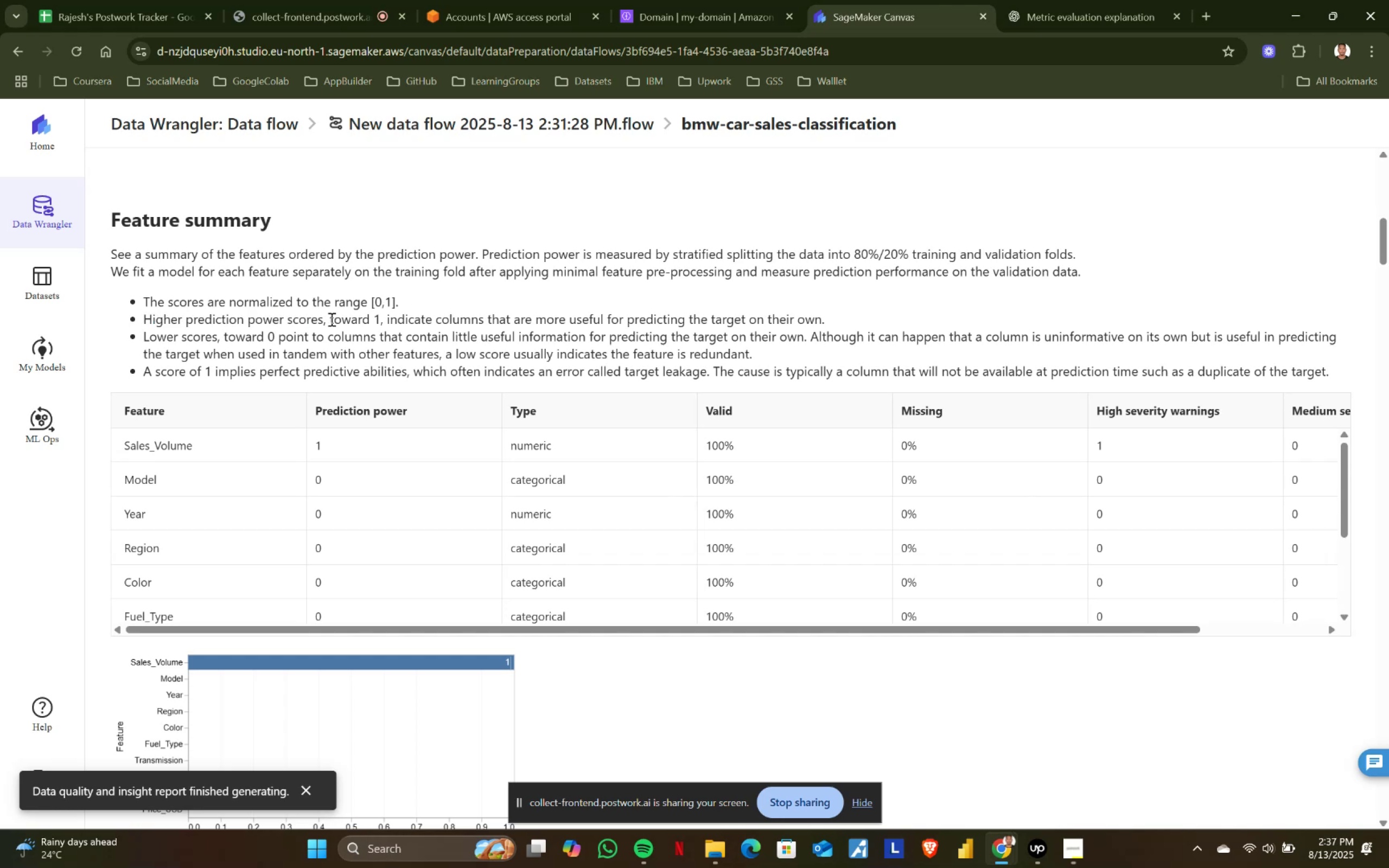 
left_click_drag(start_coordinate=[330, 319], to_coordinate=[380, 317])
 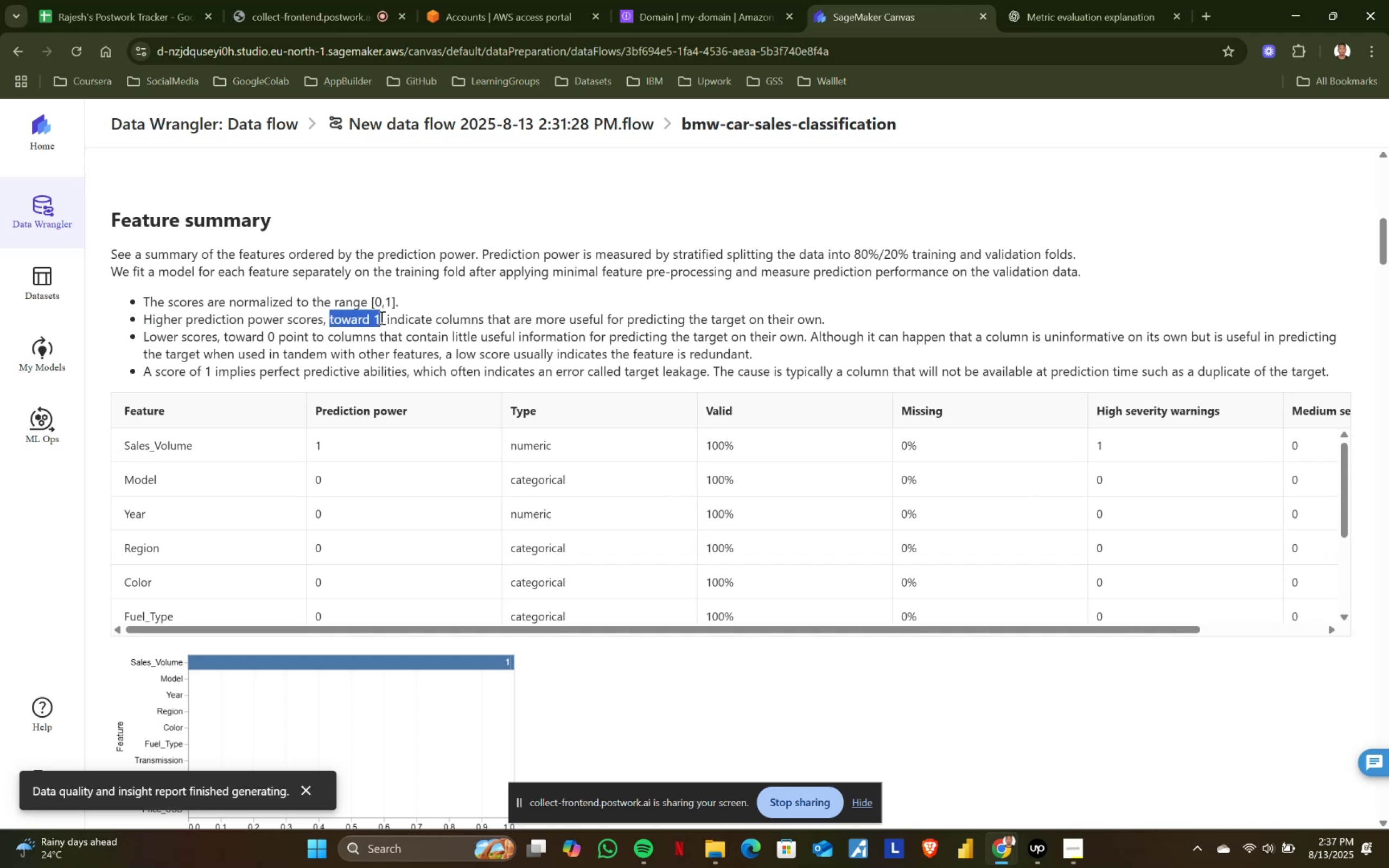 
left_click_drag(start_coordinate=[392, 315], to_coordinate=[520, 315])
 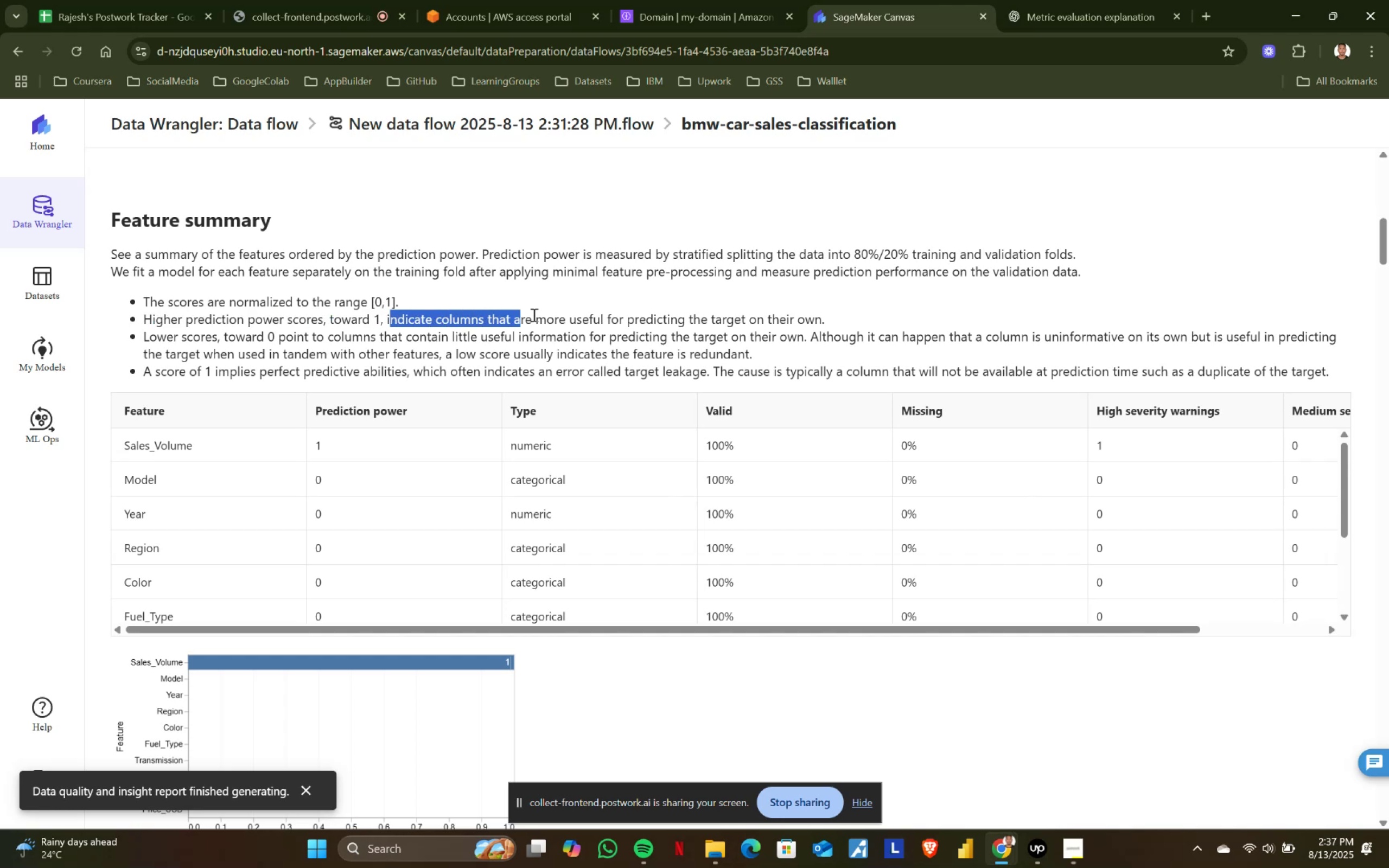 
left_click_drag(start_coordinate=[564, 315], to_coordinate=[689, 317])
 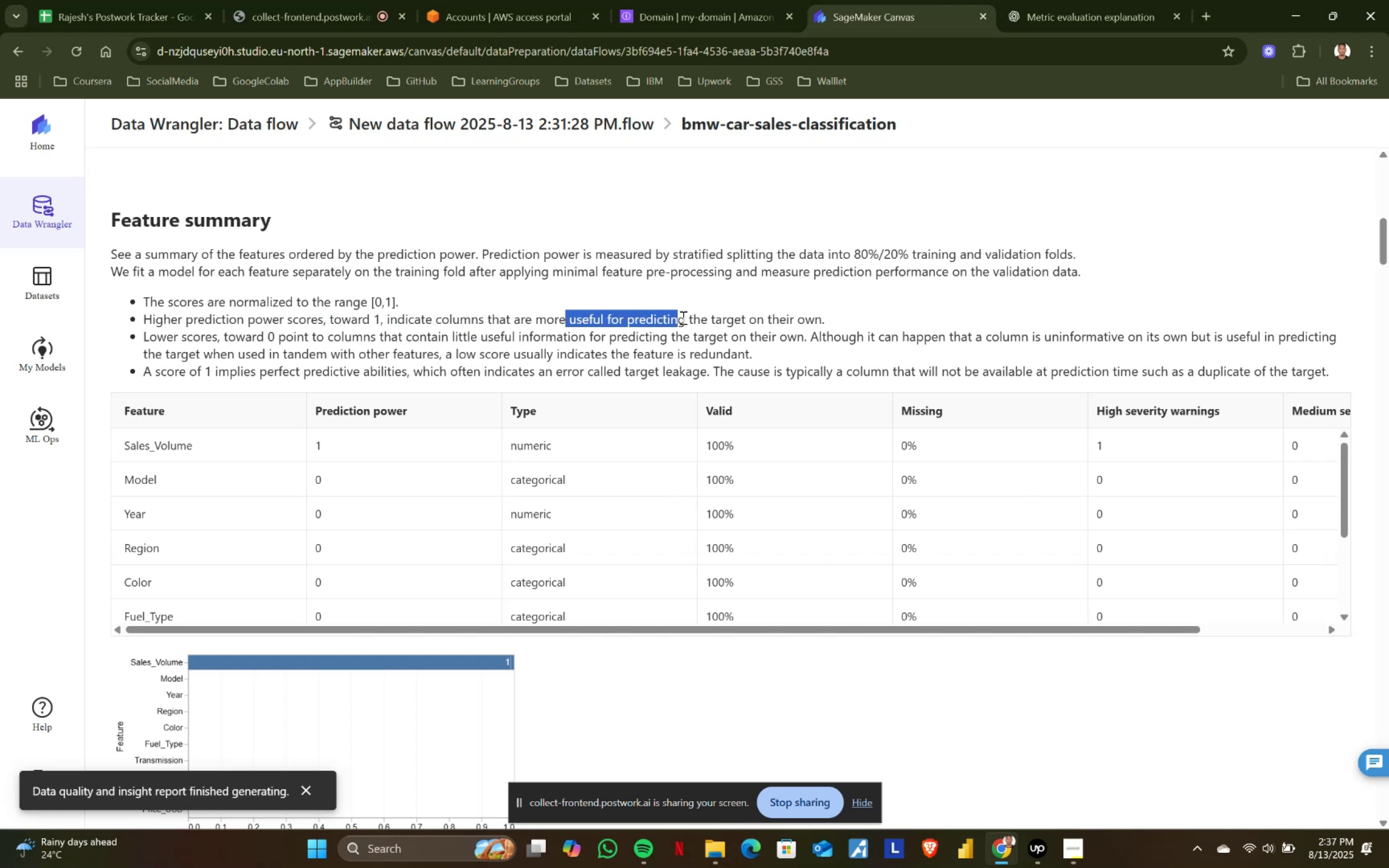 
left_click_drag(start_coordinate=[709, 317], to_coordinate=[844, 318])
 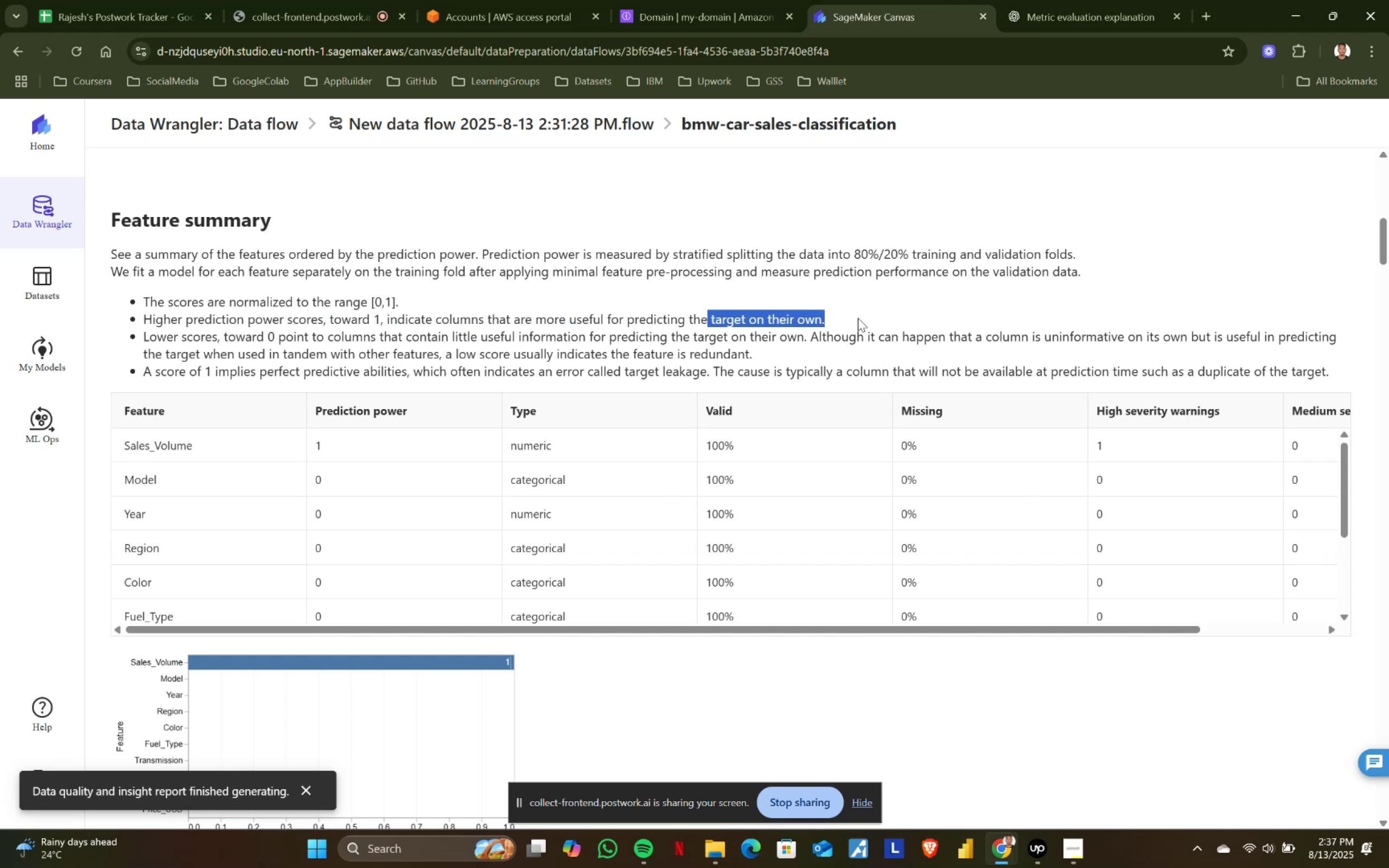 
triple_click([858, 318])
 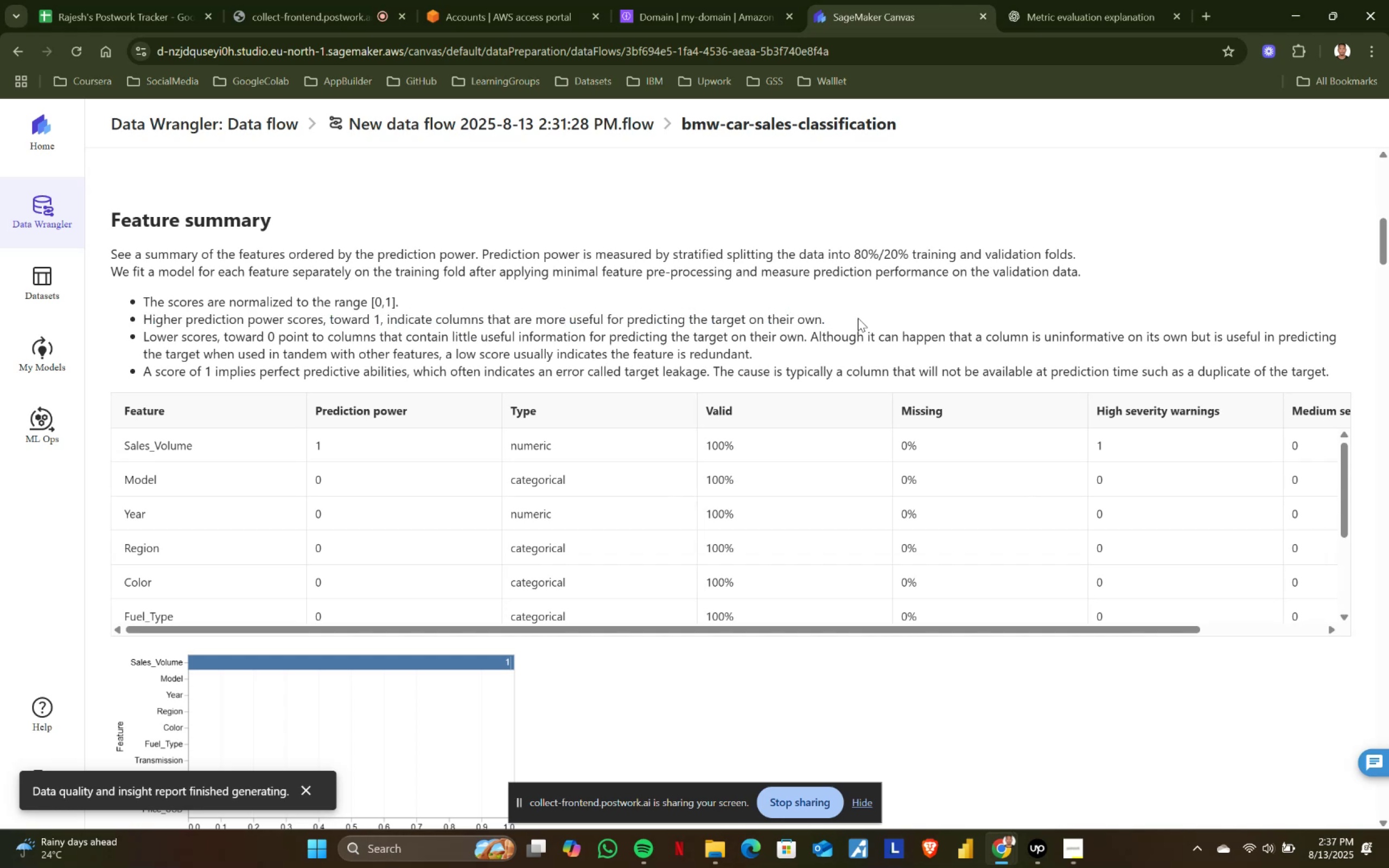 
left_click([858, 318])
 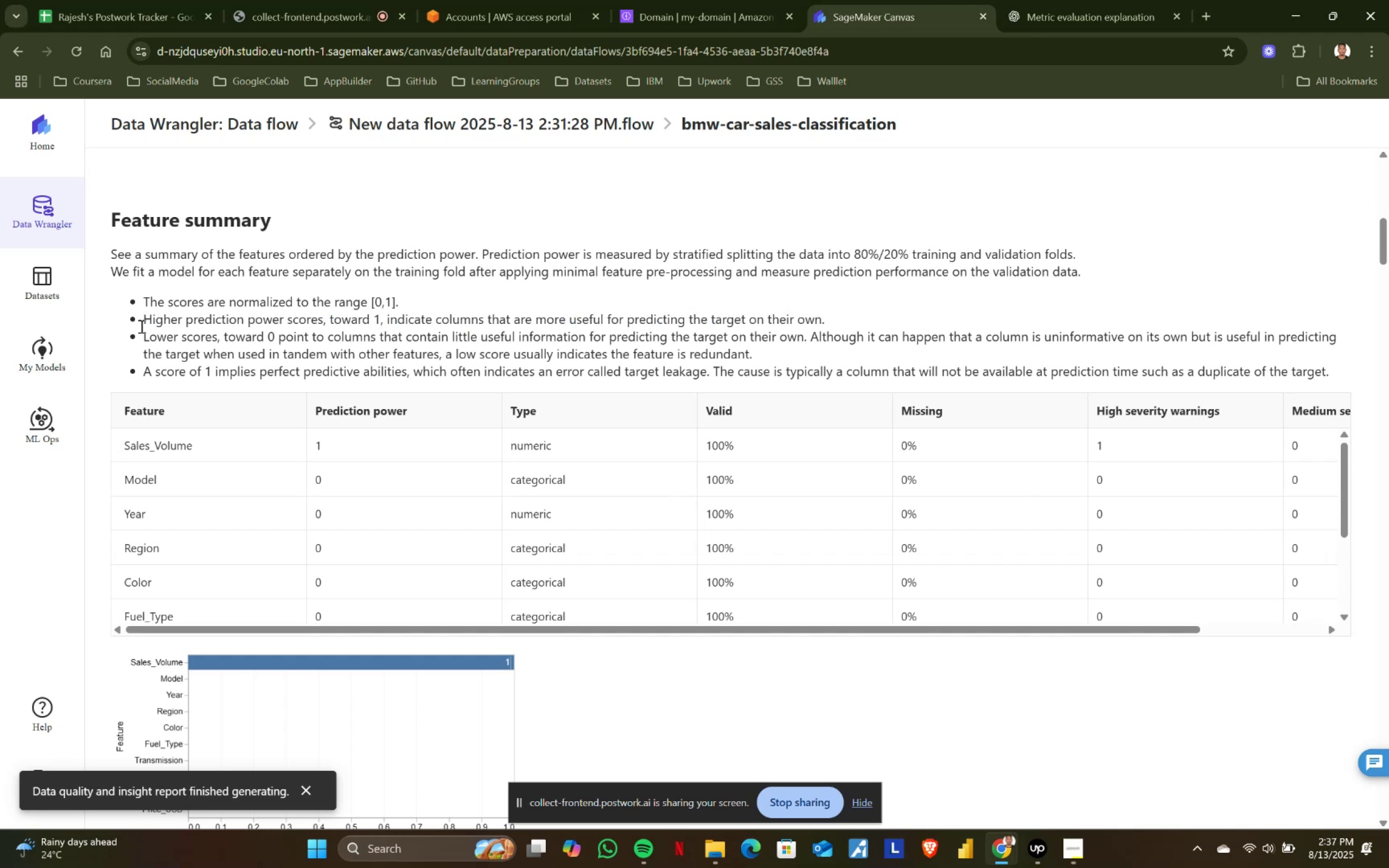 
left_click_drag(start_coordinate=[142, 330], to_coordinate=[252, 337])
 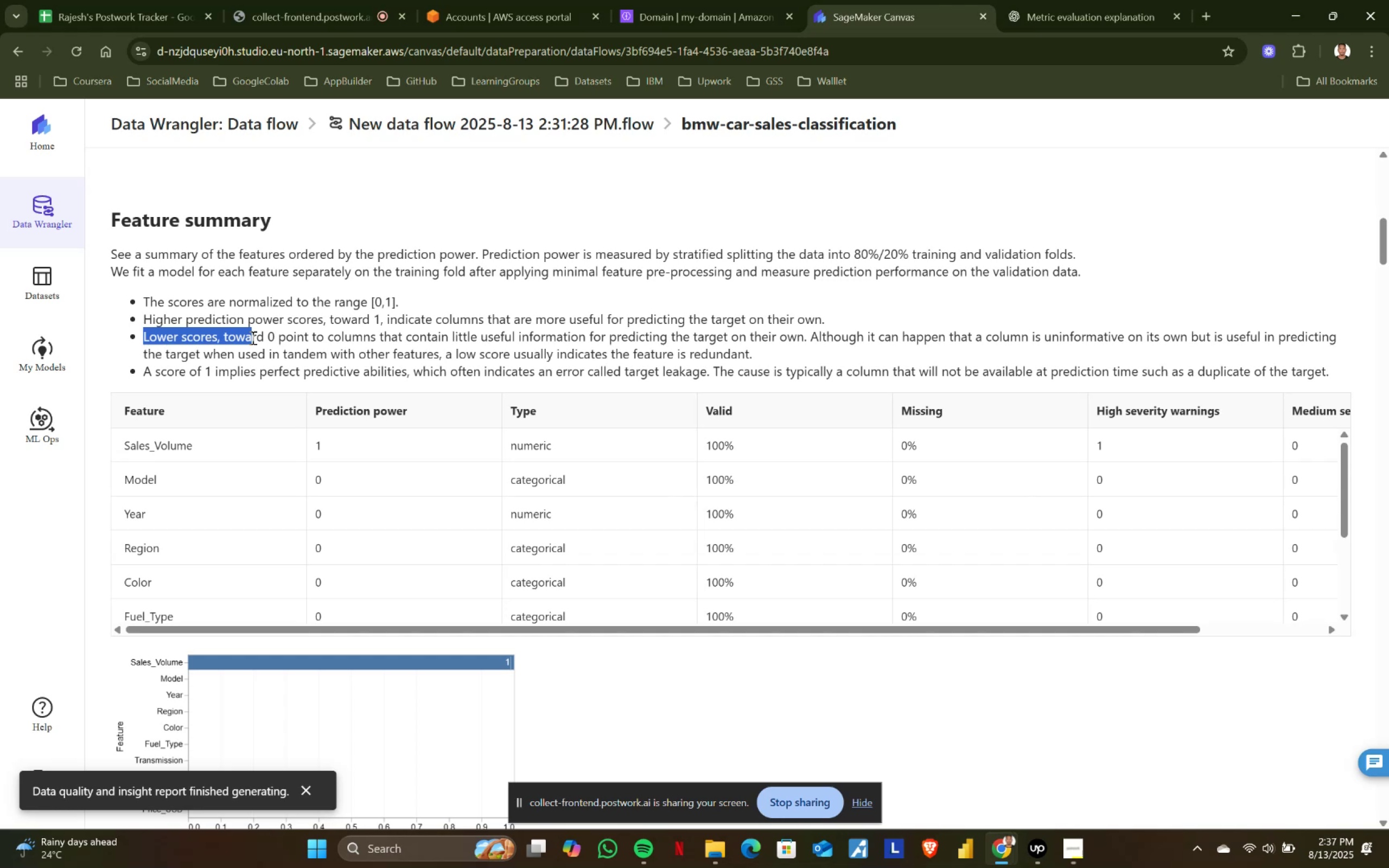 
double_click([252, 337])
 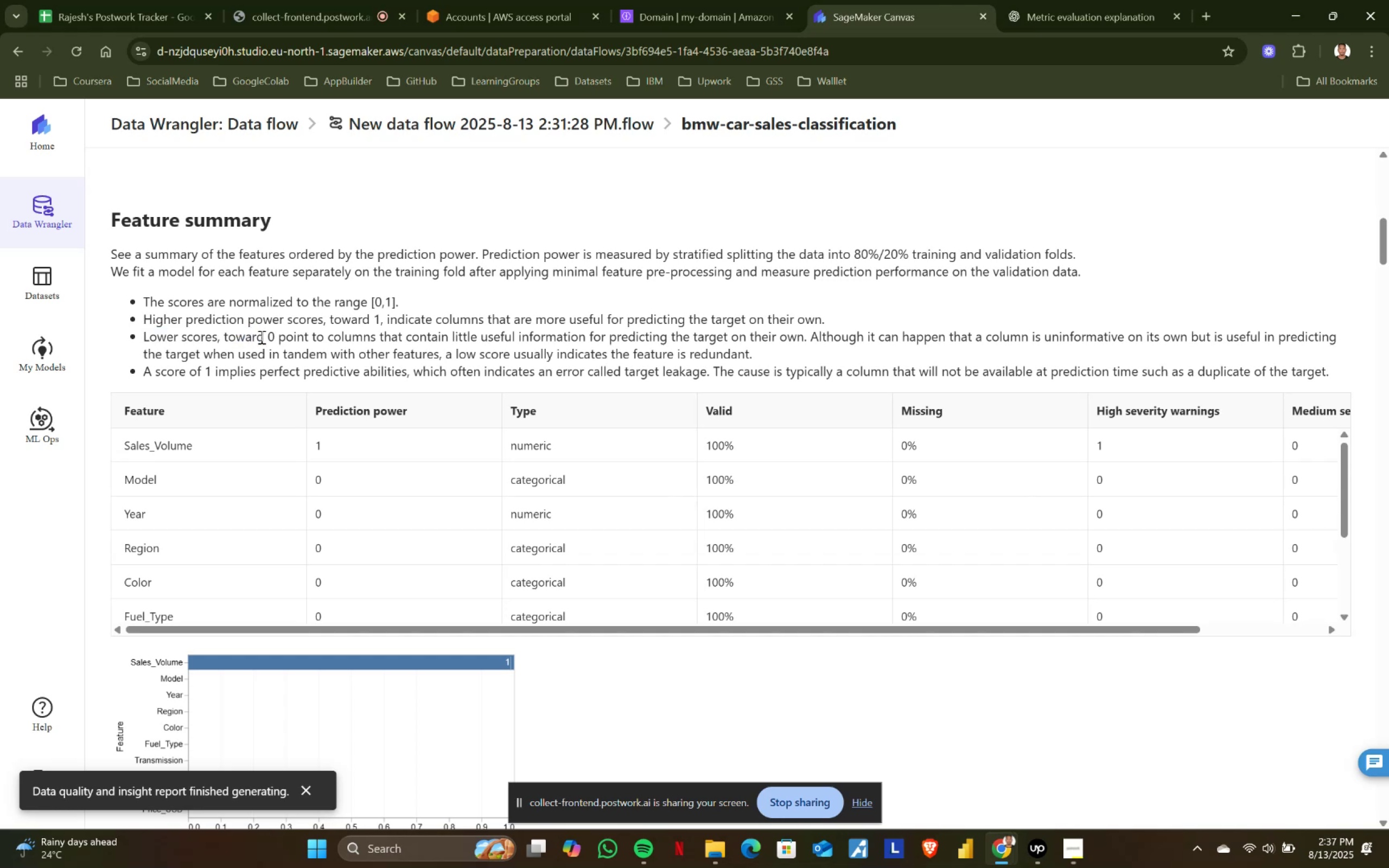 
left_click_drag(start_coordinate=[282, 337], to_coordinate=[306, 337])
 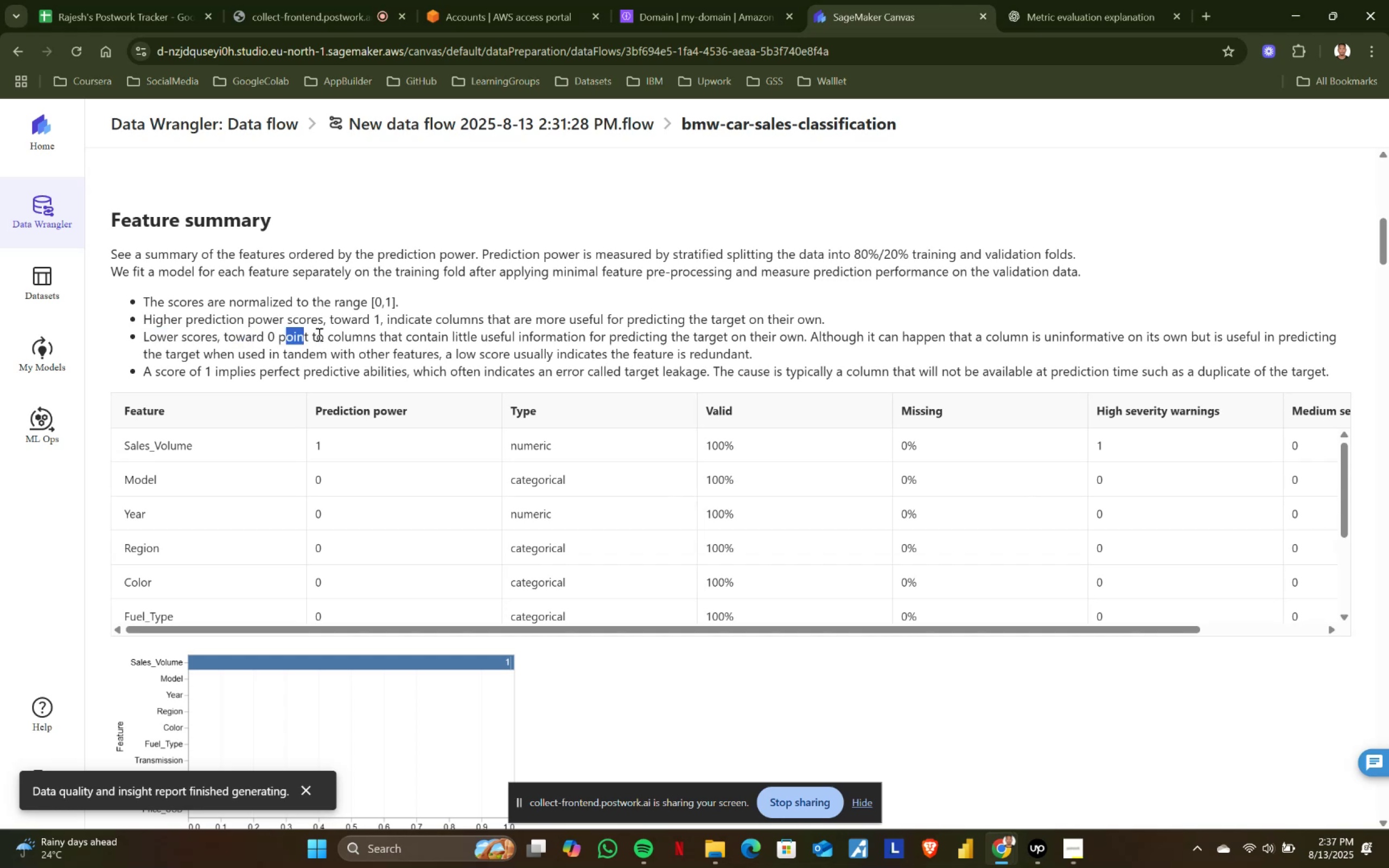 
left_click_drag(start_coordinate=[321, 333], to_coordinate=[422, 333])
 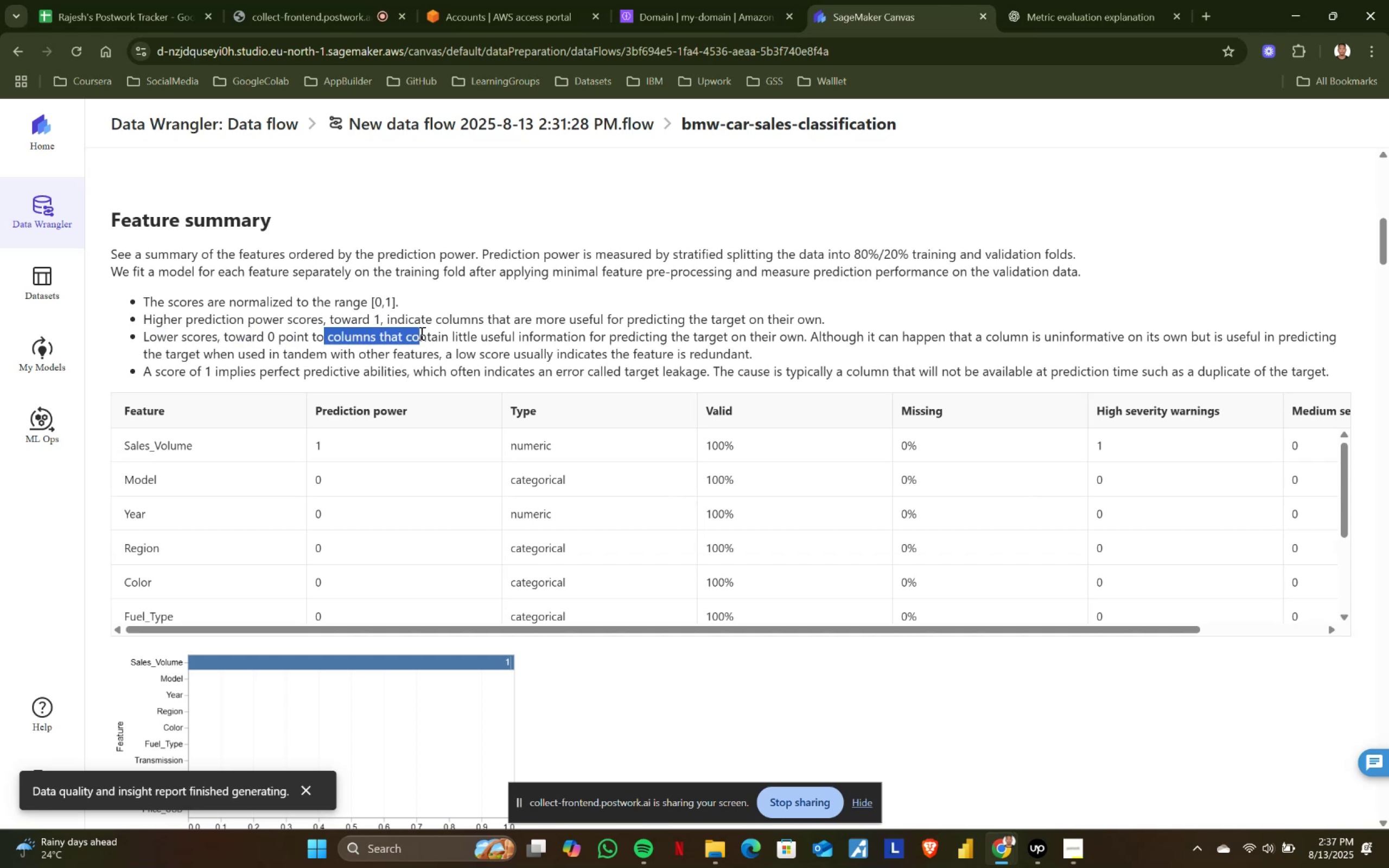 
left_click_drag(start_coordinate=[427, 333], to_coordinate=[433, 333])
 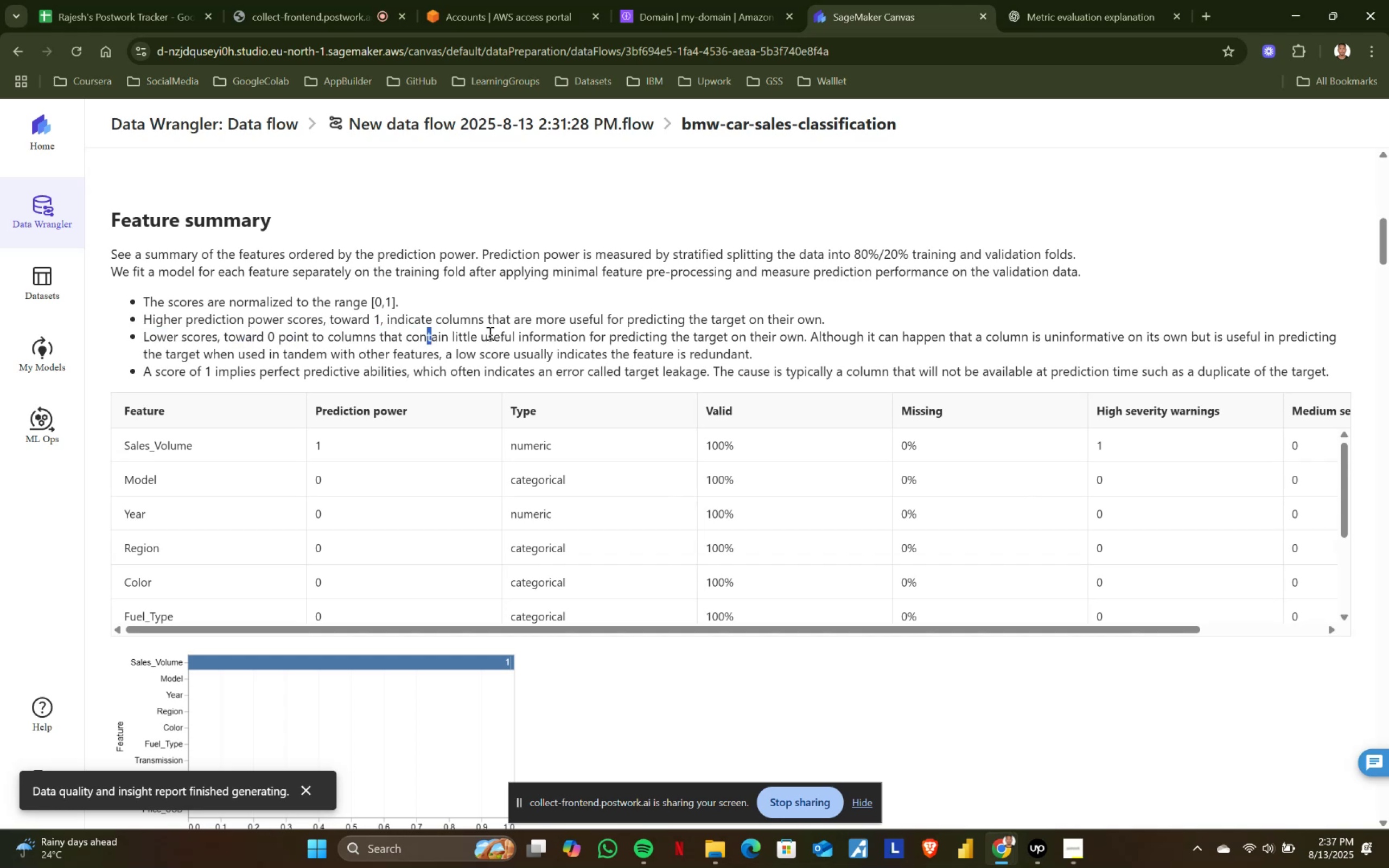 
left_click_drag(start_coordinate=[490, 333], to_coordinate=[590, 333])
 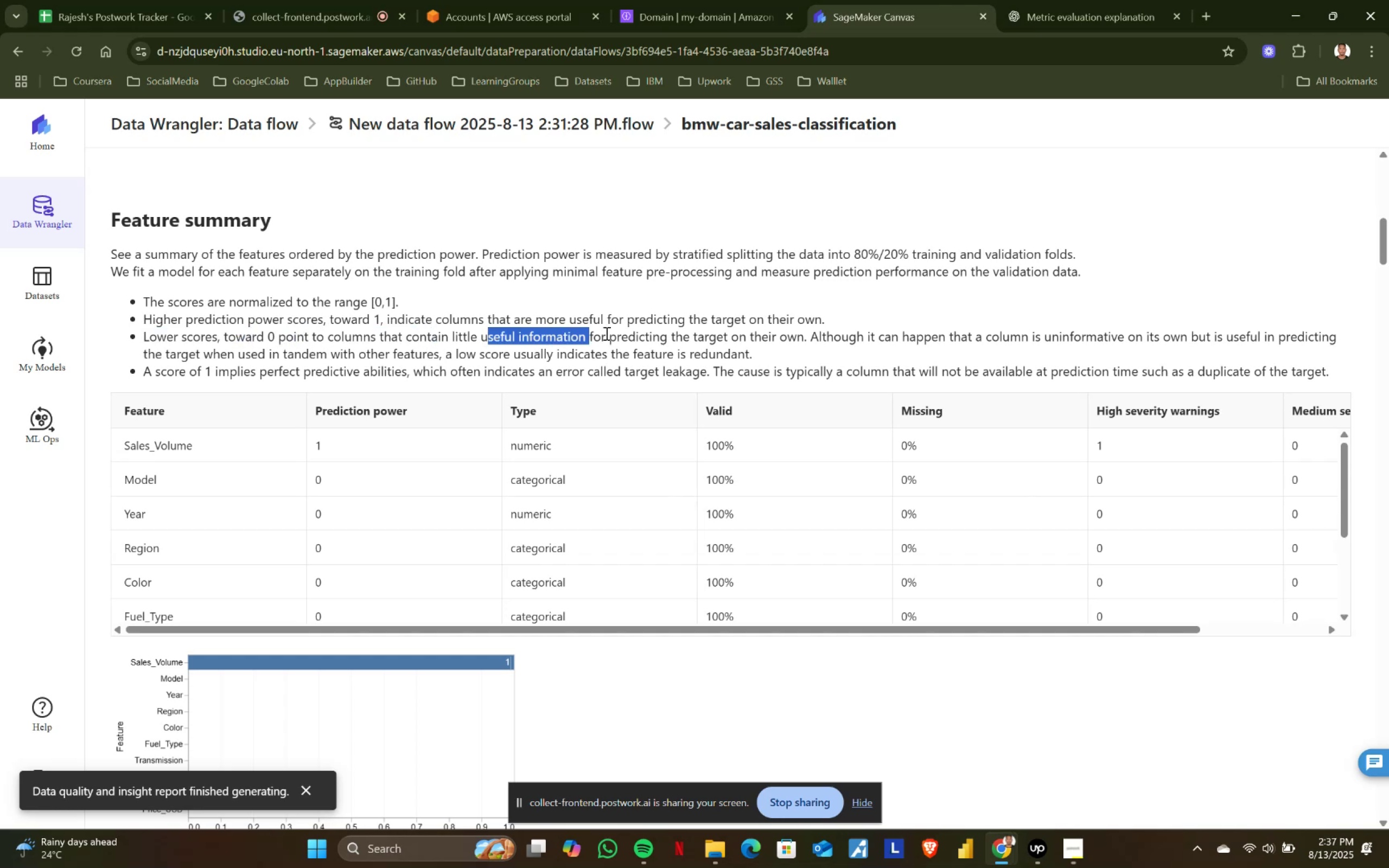 
left_click_drag(start_coordinate=[609, 333], to_coordinate=[623, 334])
 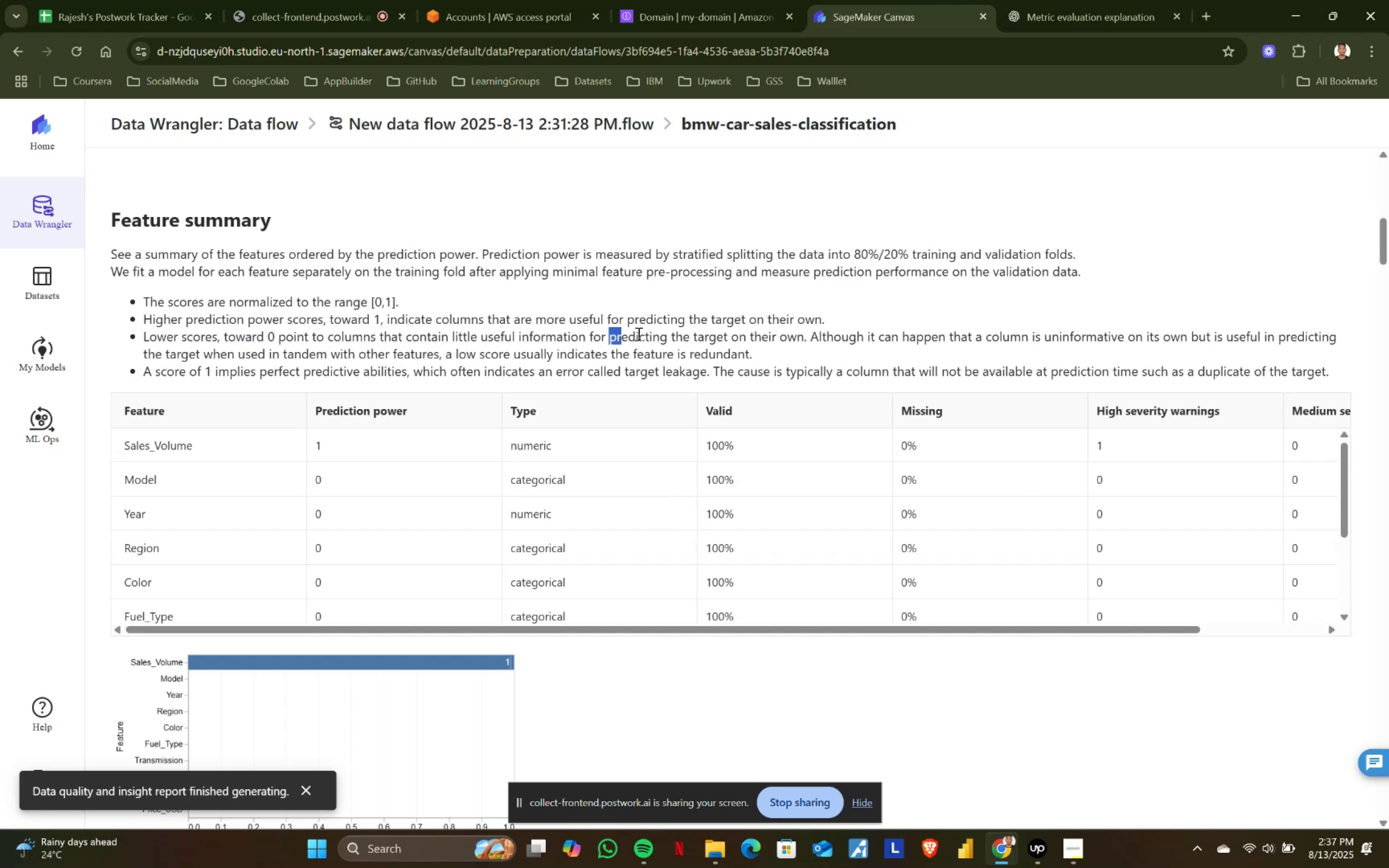 
left_click_drag(start_coordinate=[668, 334], to_coordinate=[779, 336])
 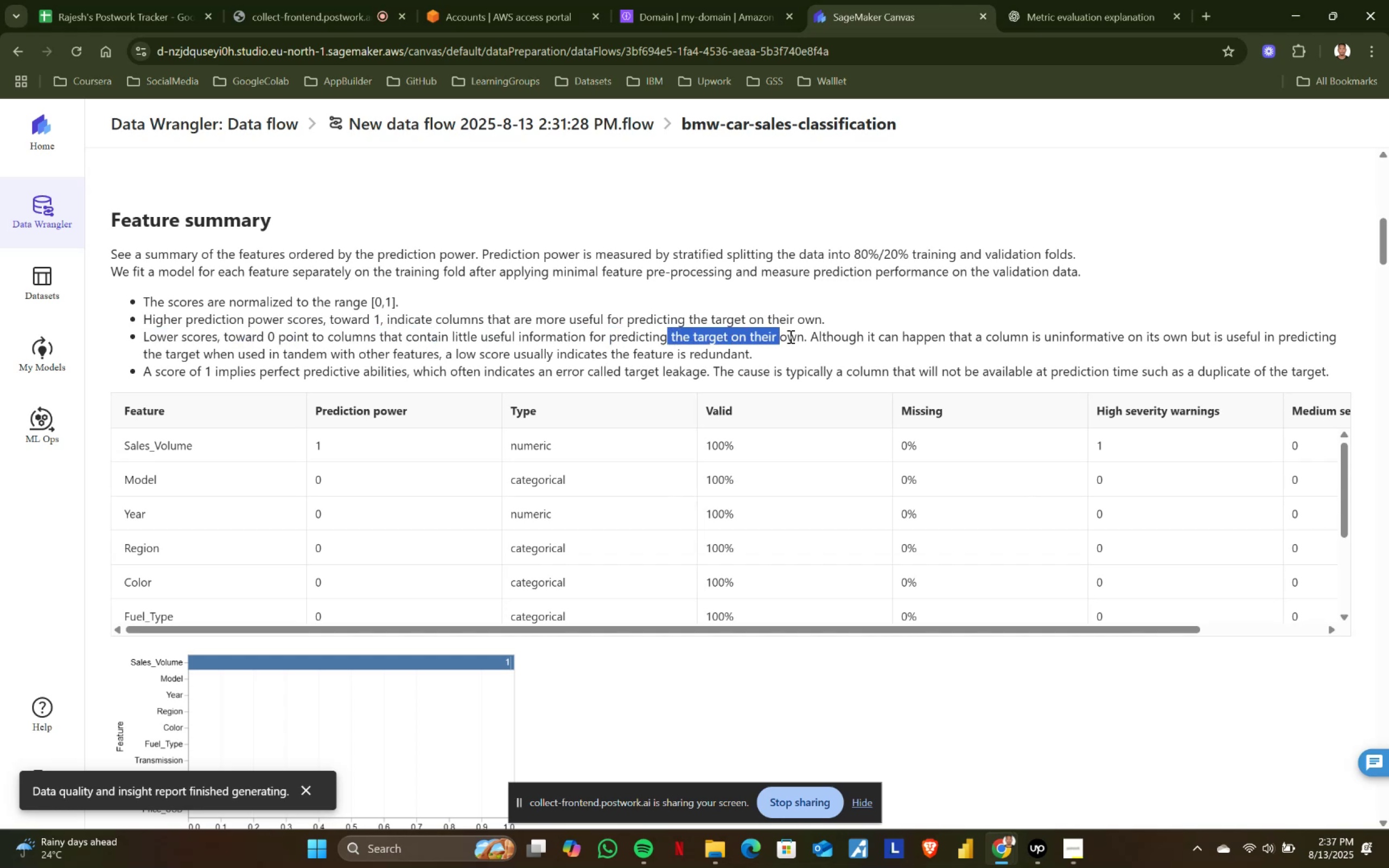 
left_click_drag(start_coordinate=[805, 336], to_coordinate=[833, 336])
 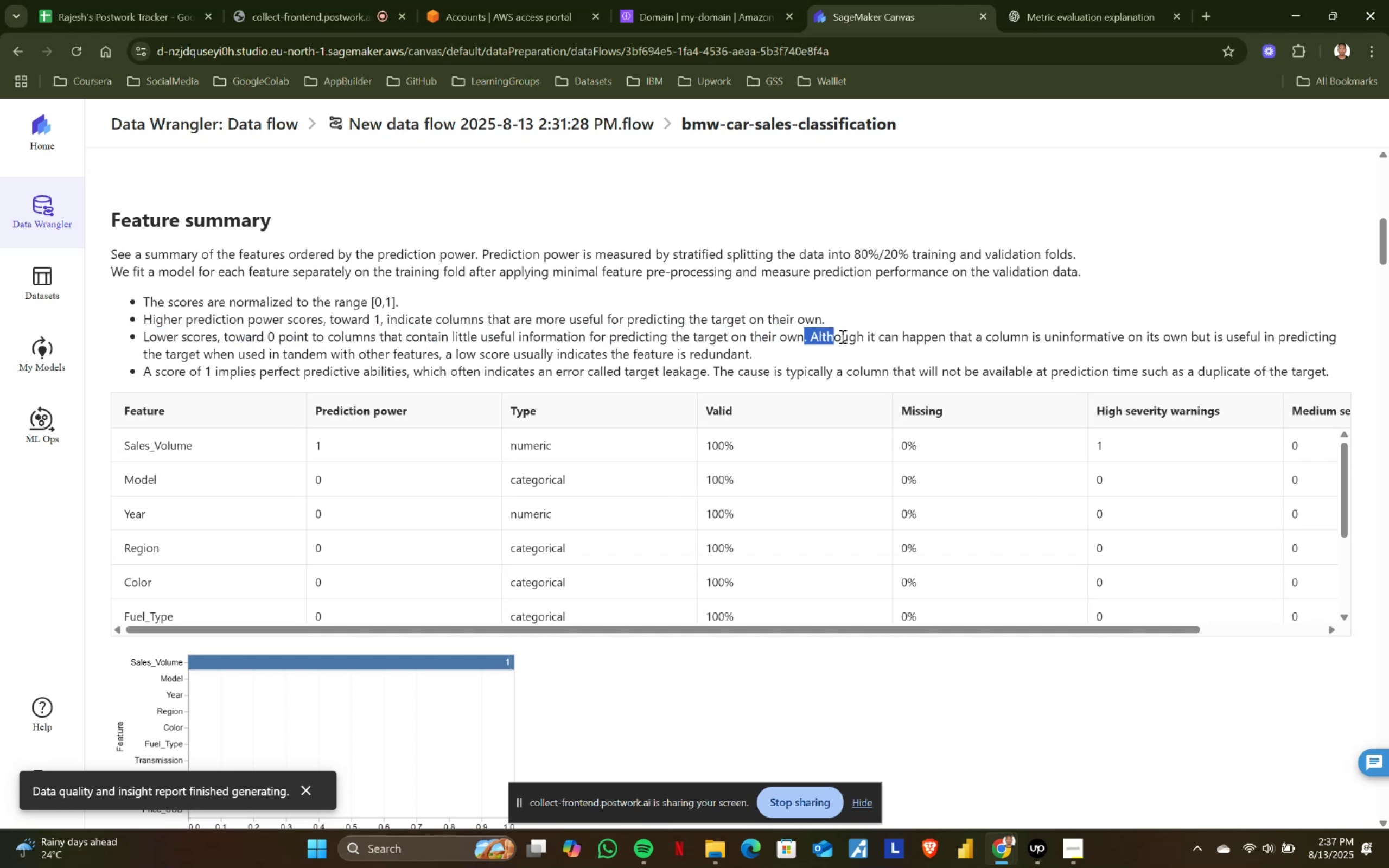 
left_click_drag(start_coordinate=[845, 336], to_coordinate=[852, 336])
 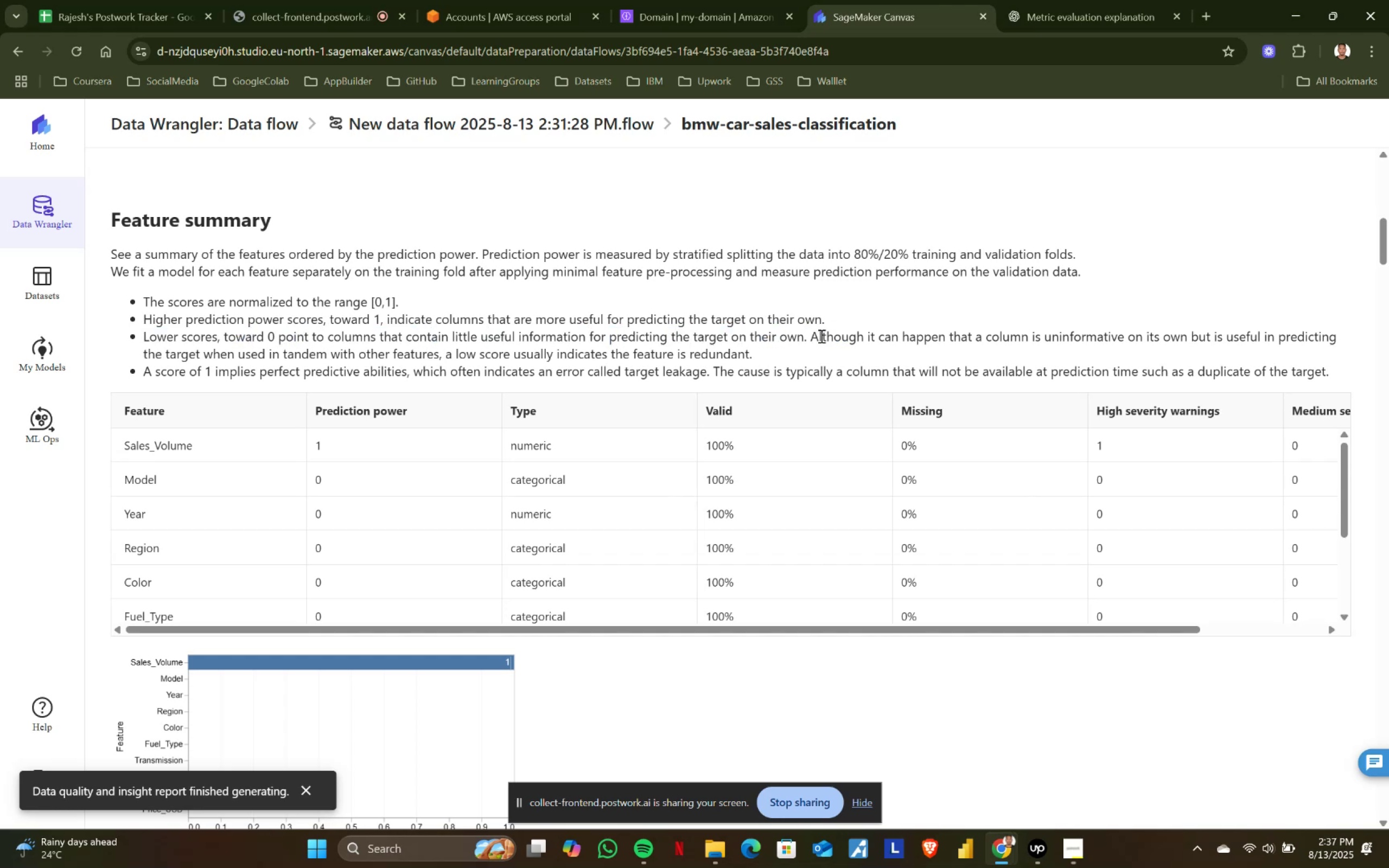 
left_click_drag(start_coordinate=[812, 335], to_coordinate=[1209, 349])
 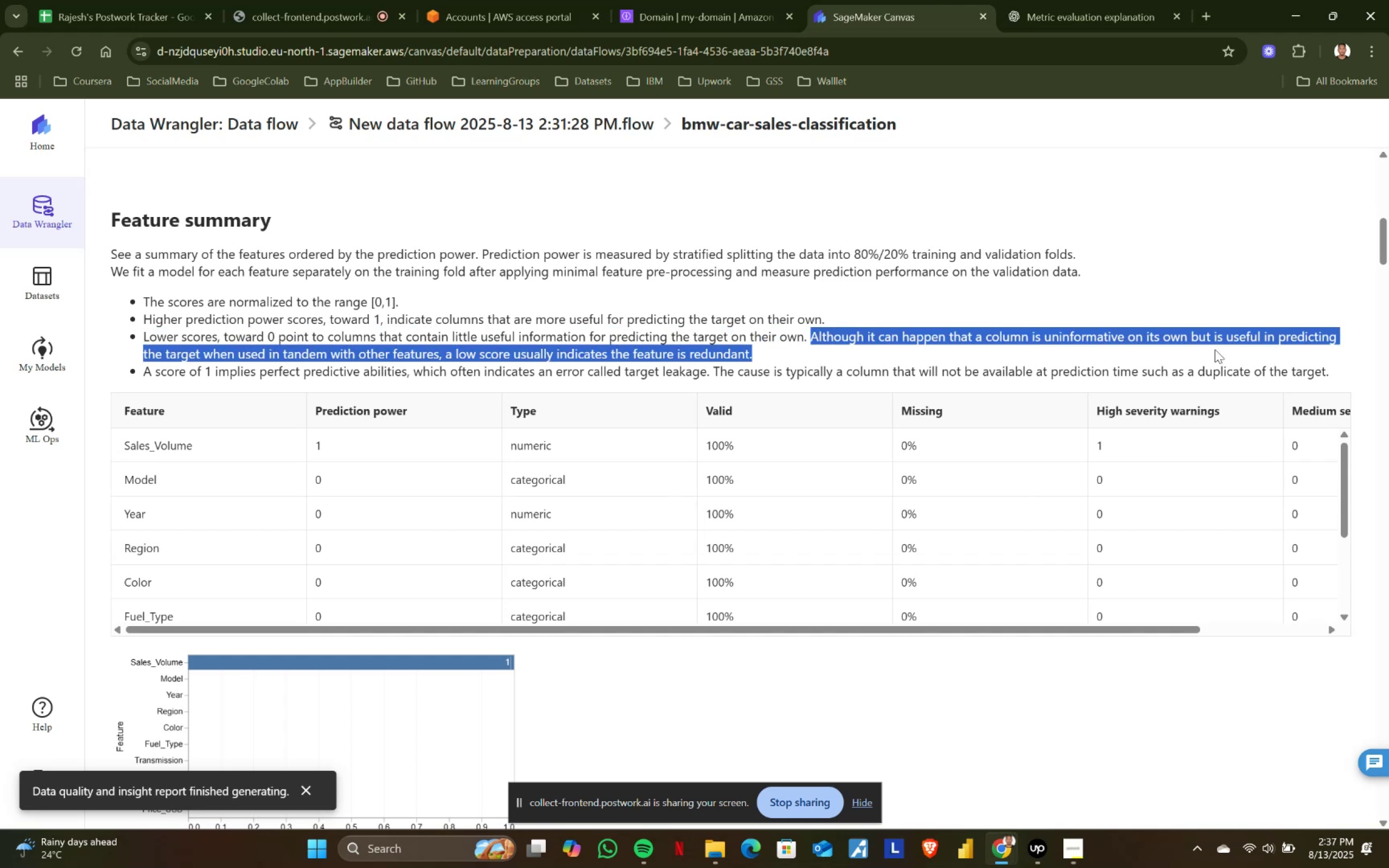 
left_click([1215, 349])
 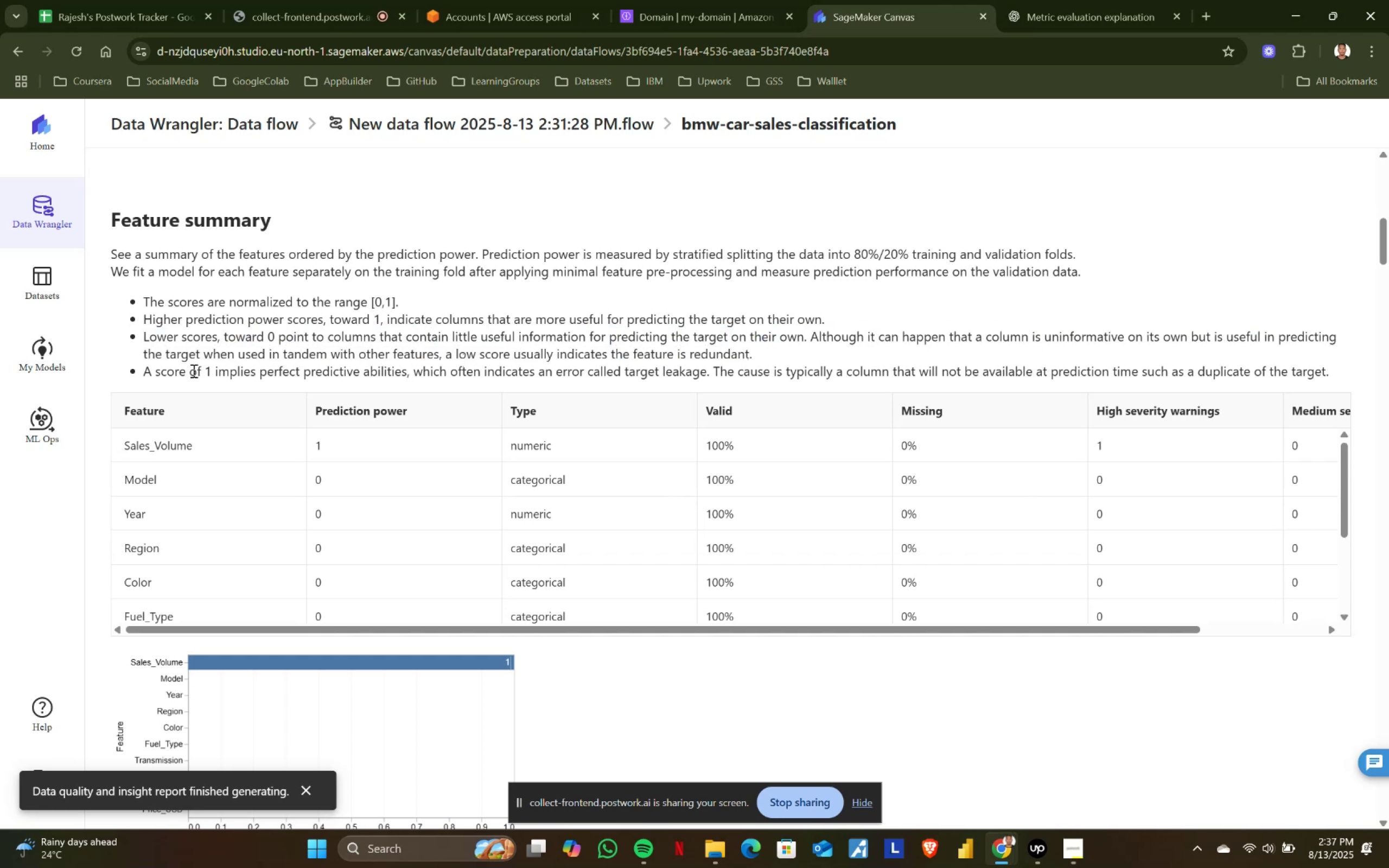 
left_click_drag(start_coordinate=[143, 366], to_coordinate=[316, 366])
 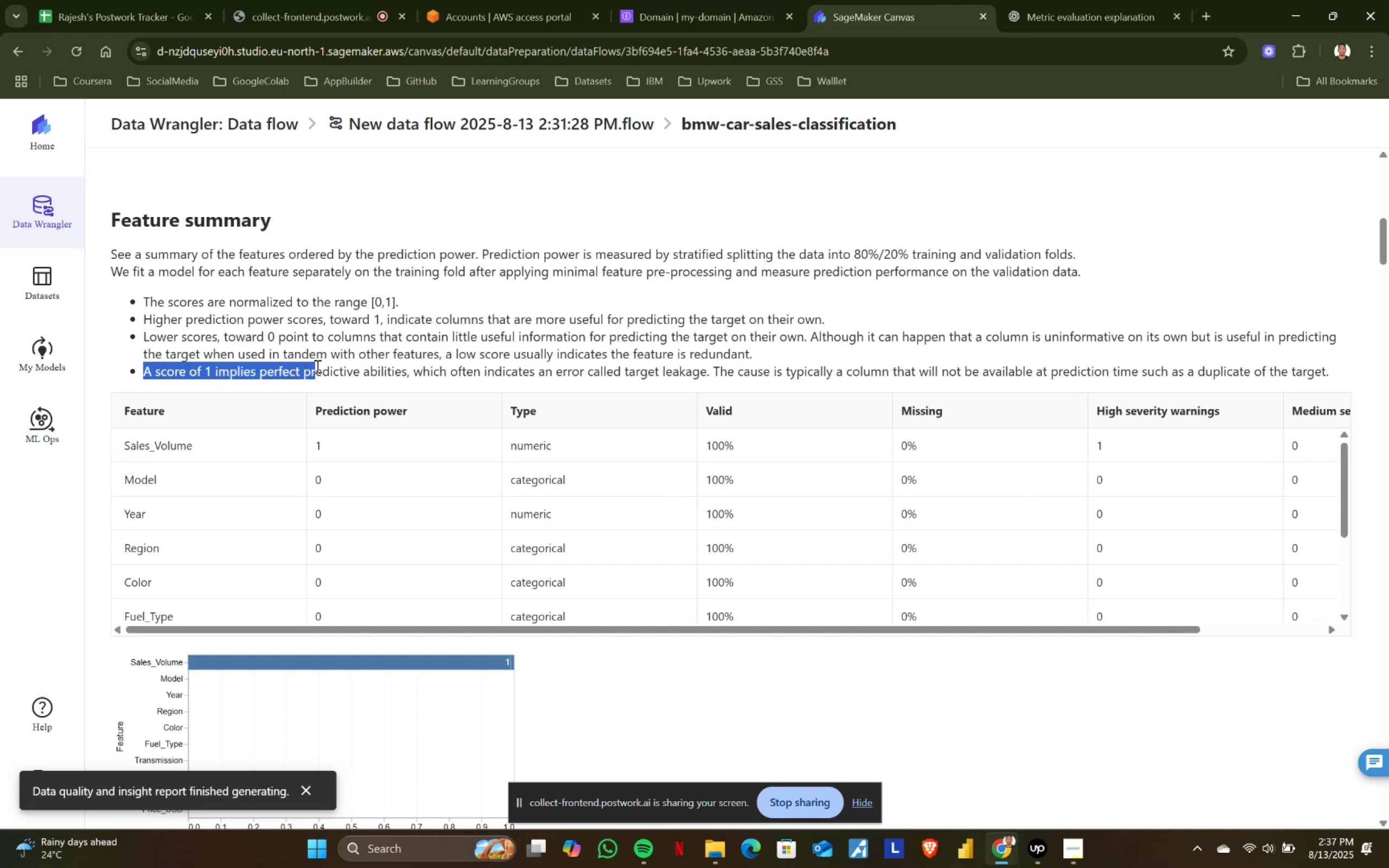 
left_click_drag(start_coordinate=[324, 366], to_coordinate=[459, 371])
 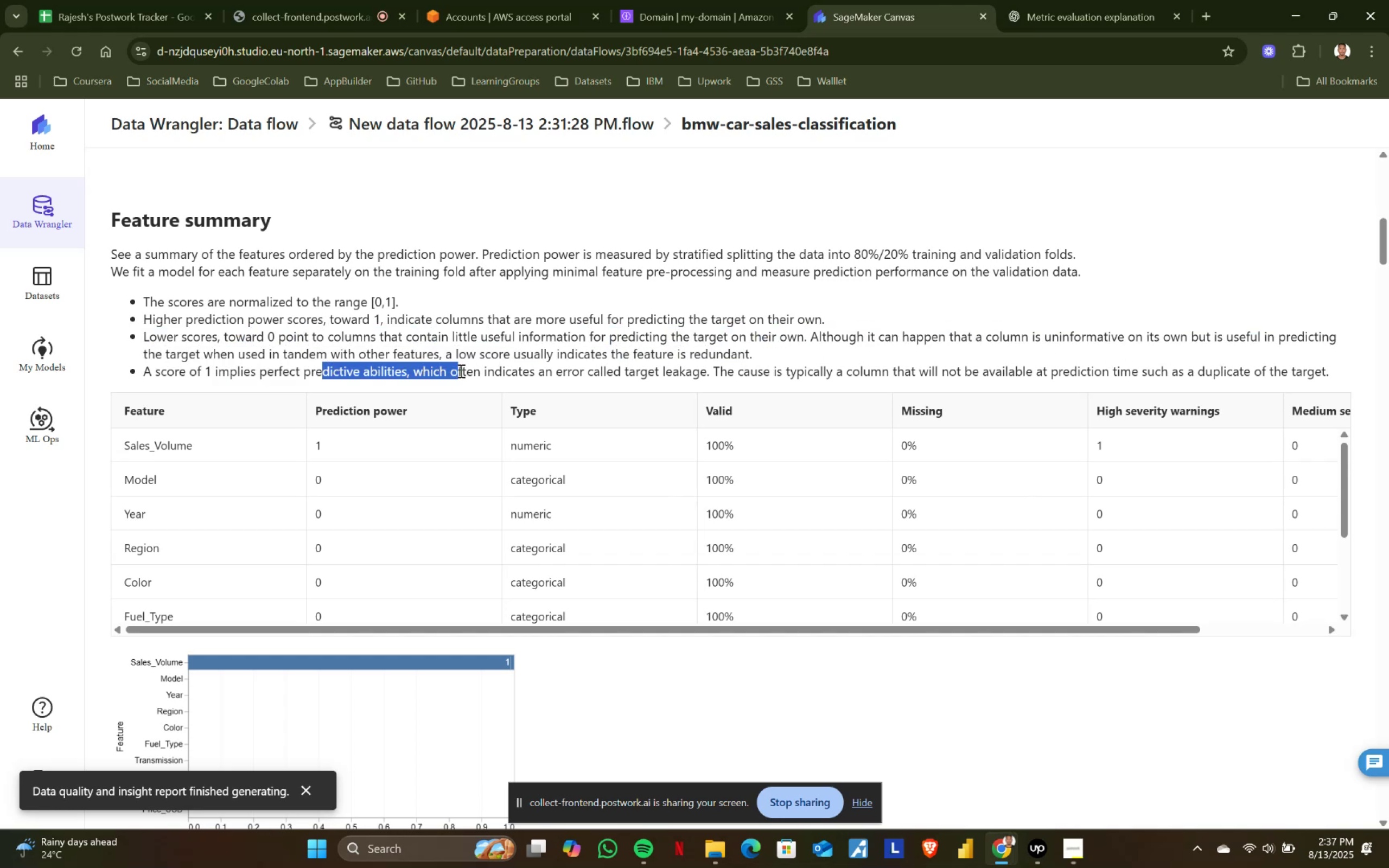 
left_click_drag(start_coordinate=[460, 371], to_coordinate=[492, 371])
 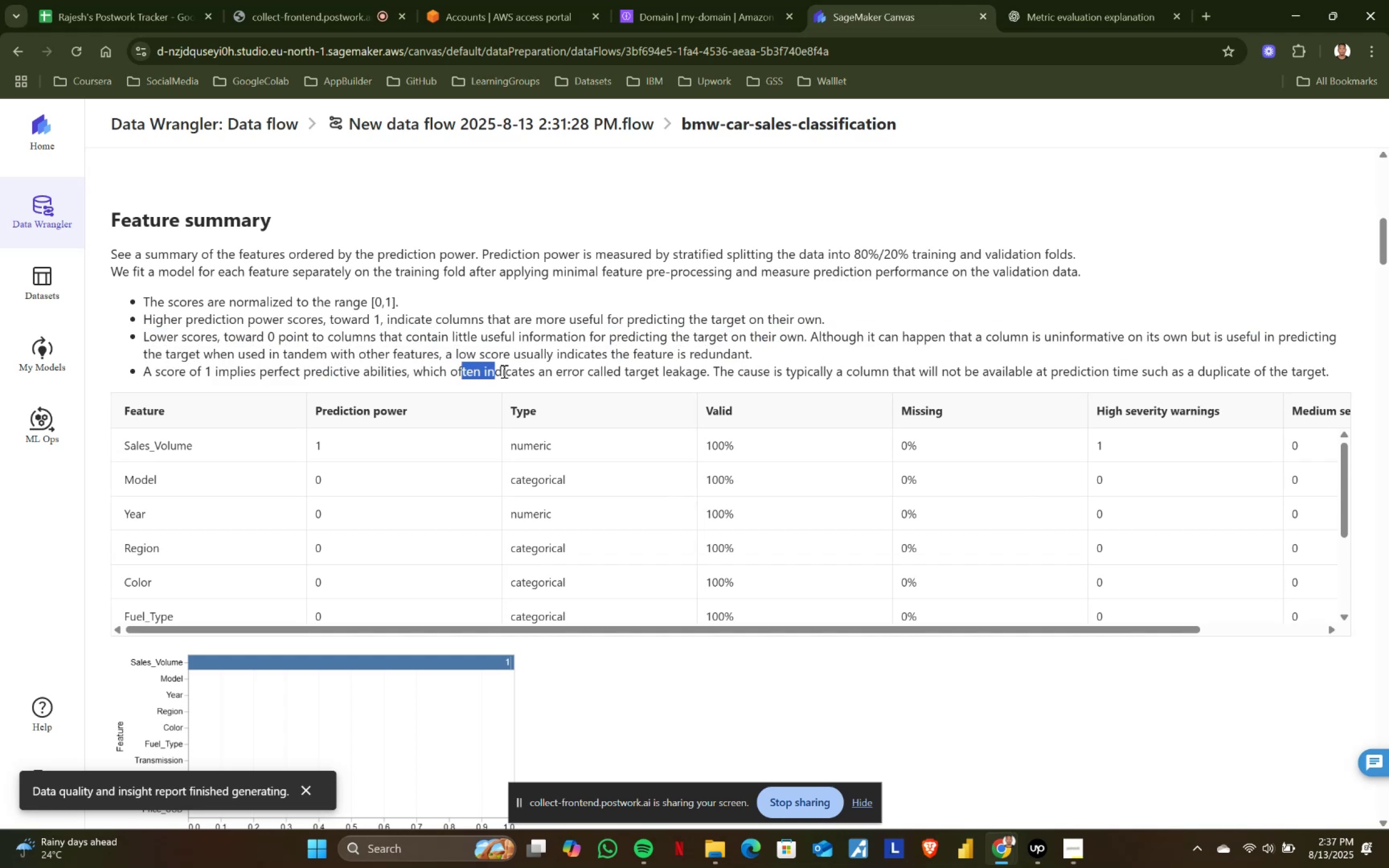 
left_click_drag(start_coordinate=[521, 371], to_coordinate=[729, 377])
 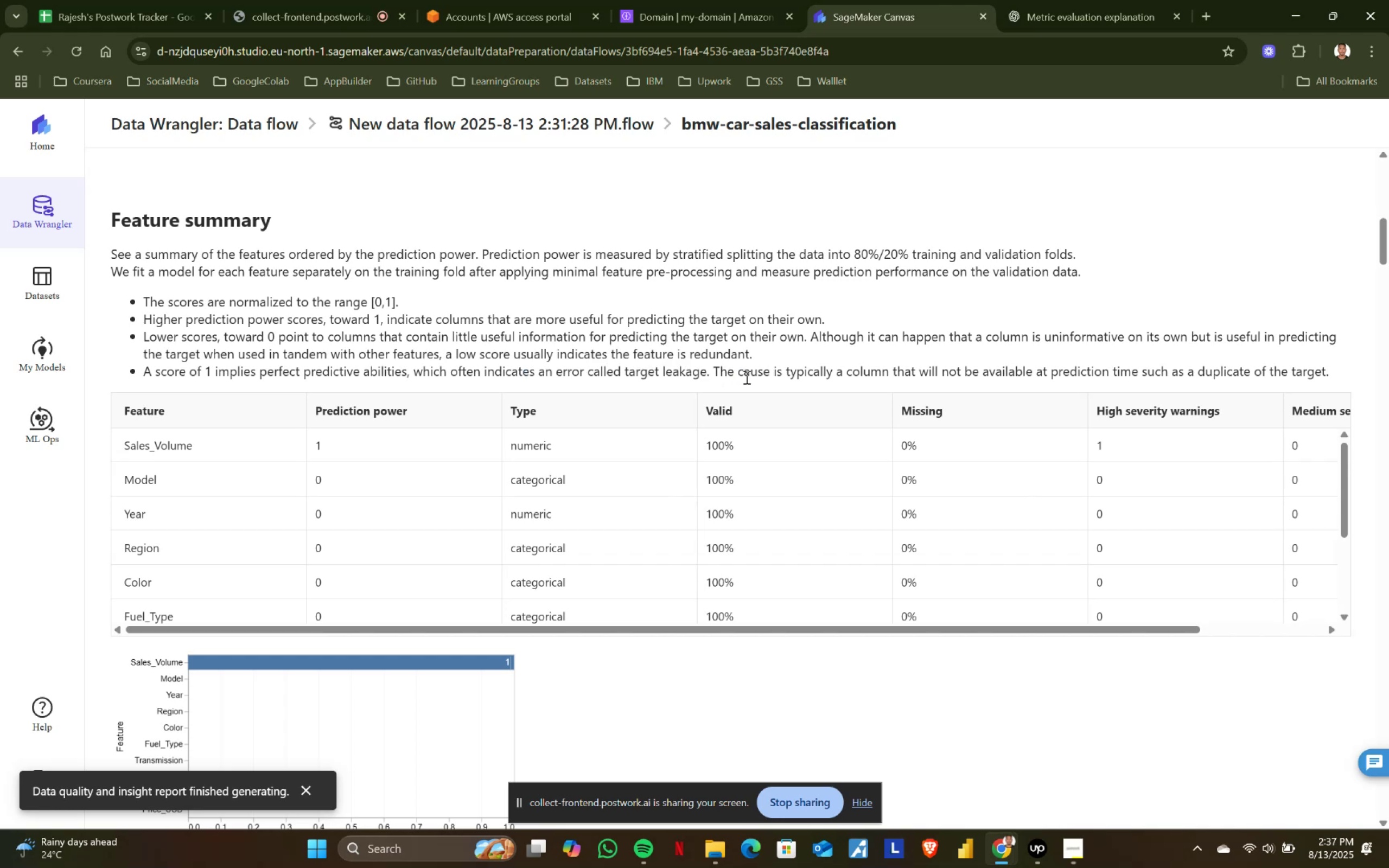 
left_click([746, 377])
 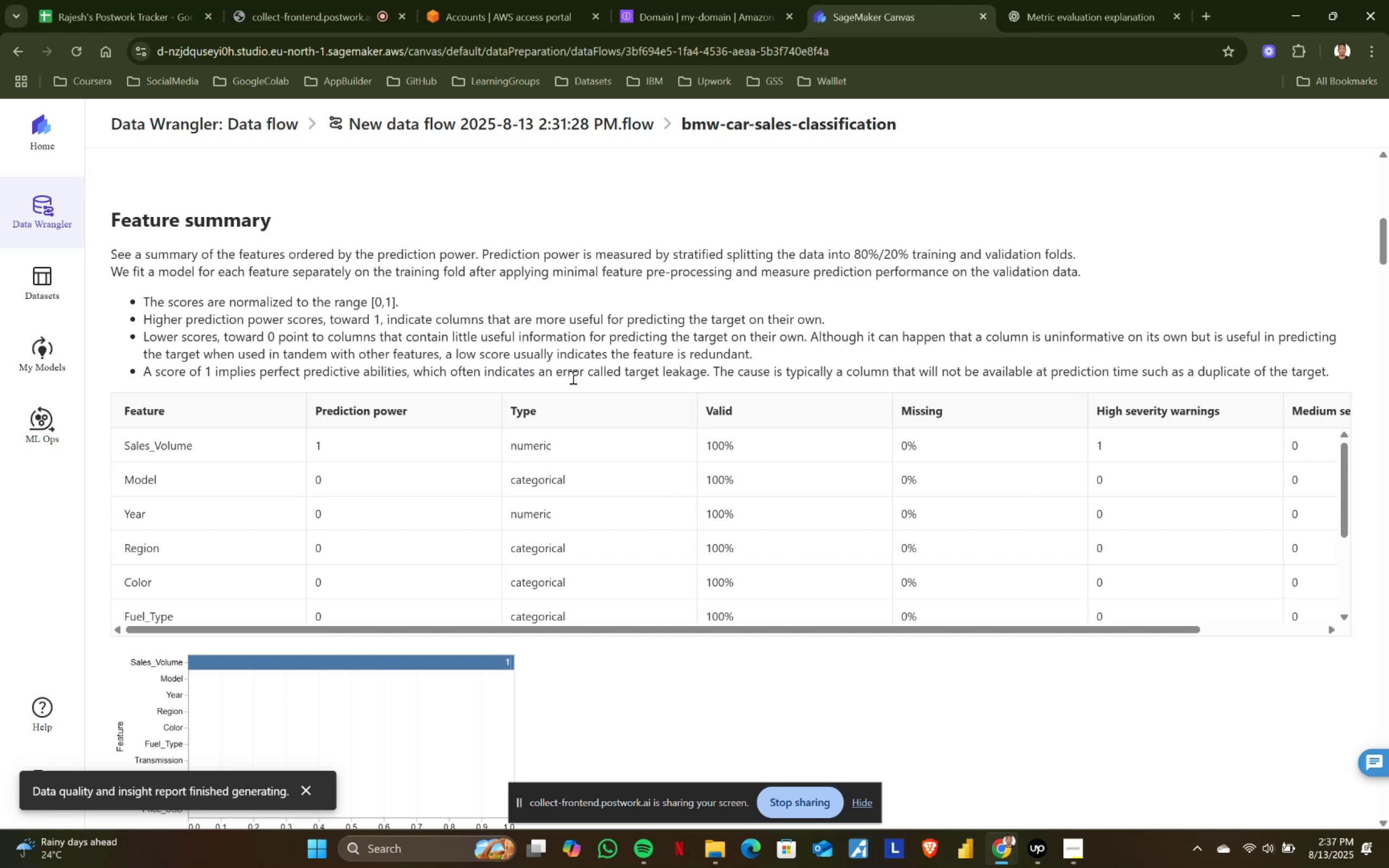 
left_click_drag(start_coordinate=[550, 372], to_coordinate=[685, 372])
 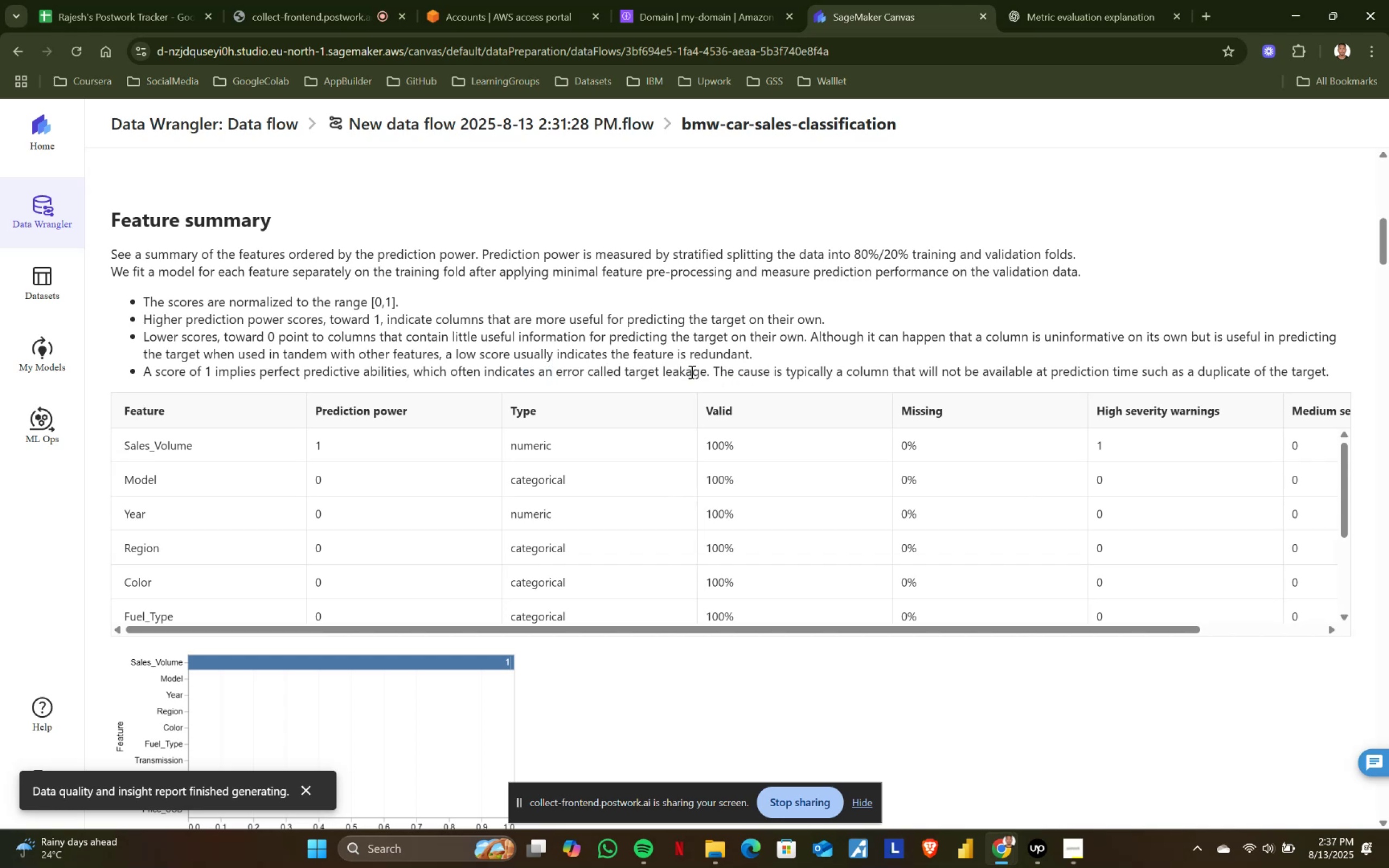 
double_click([691, 372])
 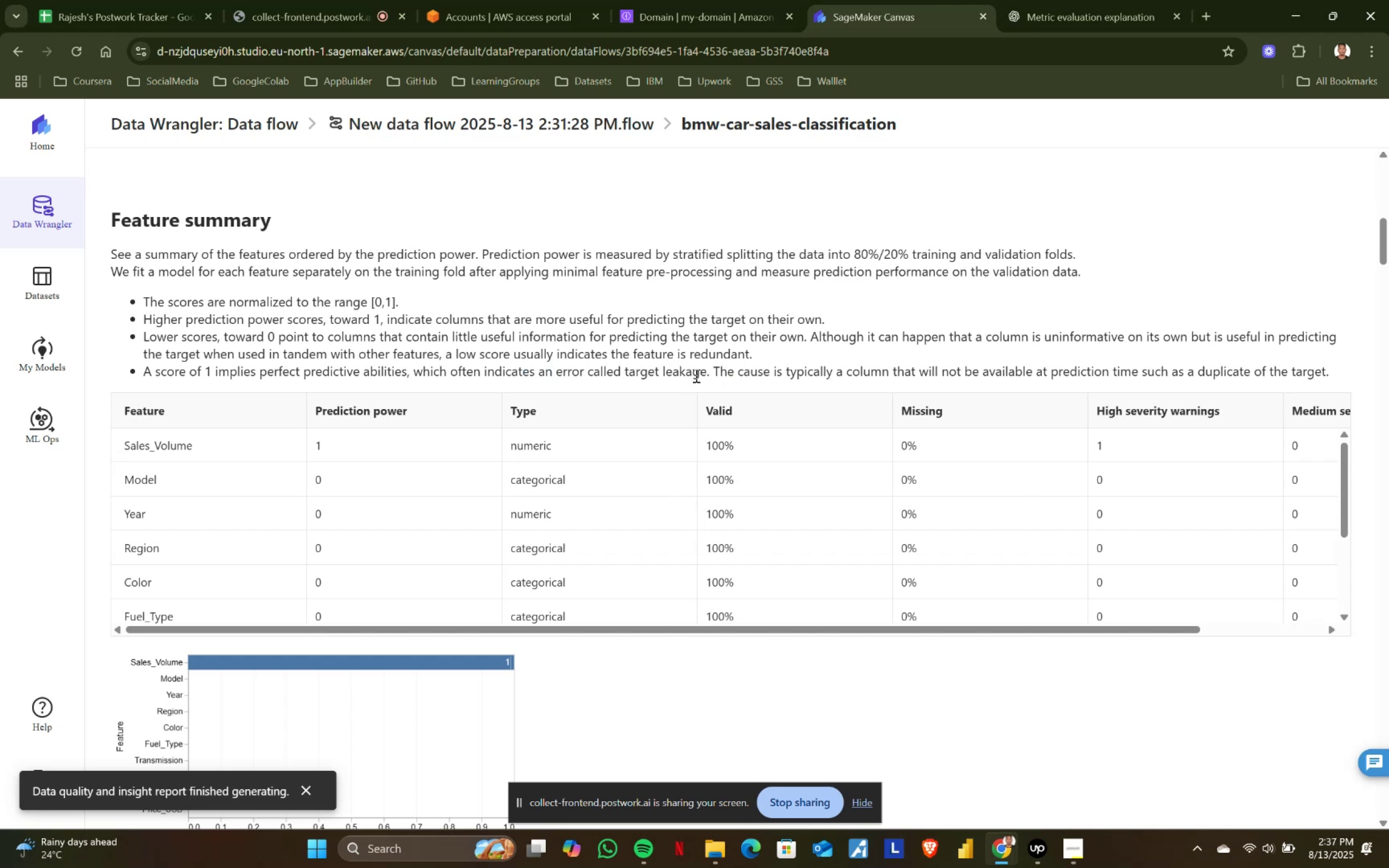 
left_click_drag(start_coordinate=[721, 367], to_coordinate=[935, 367])
 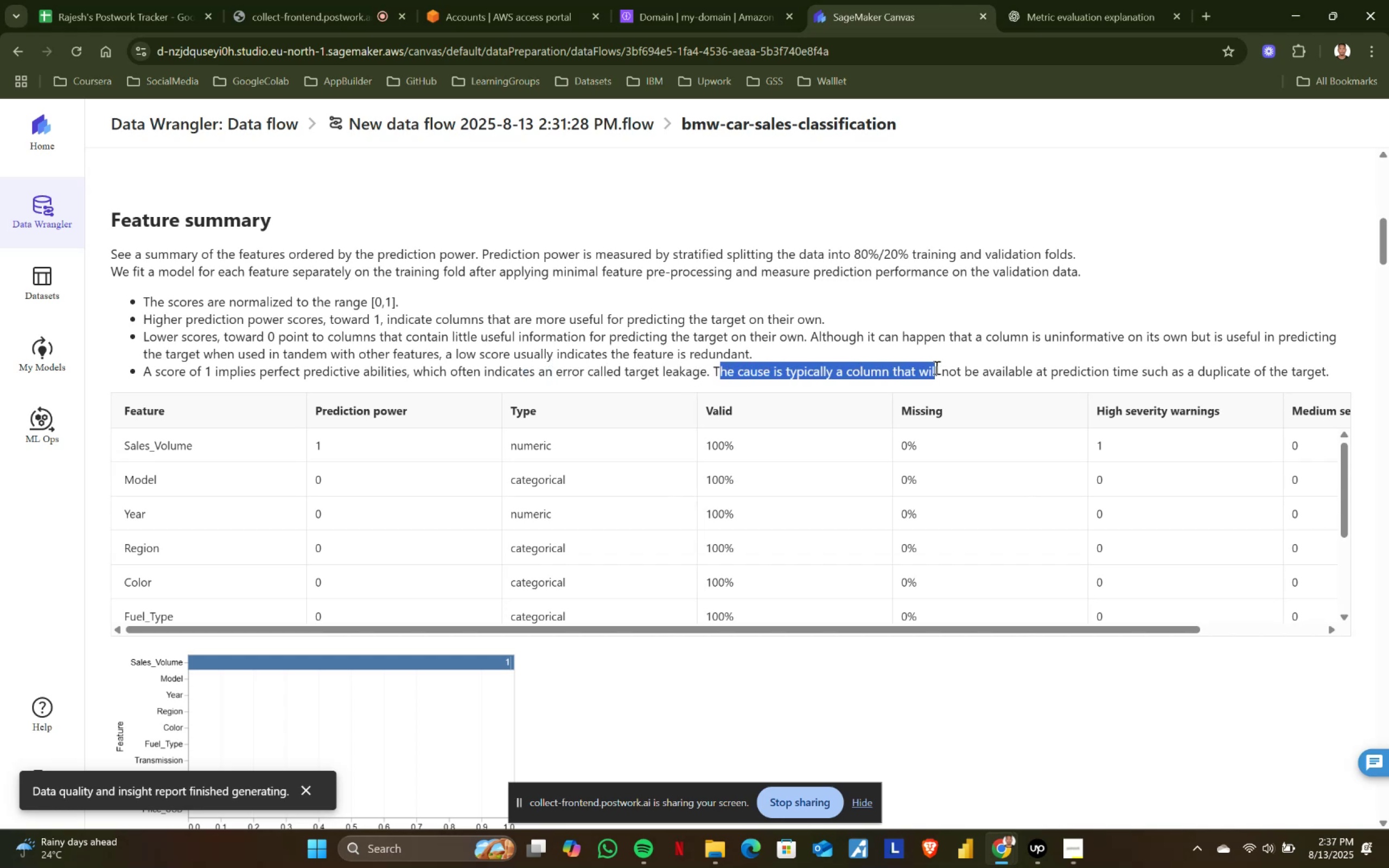 
left_click([935, 367])
 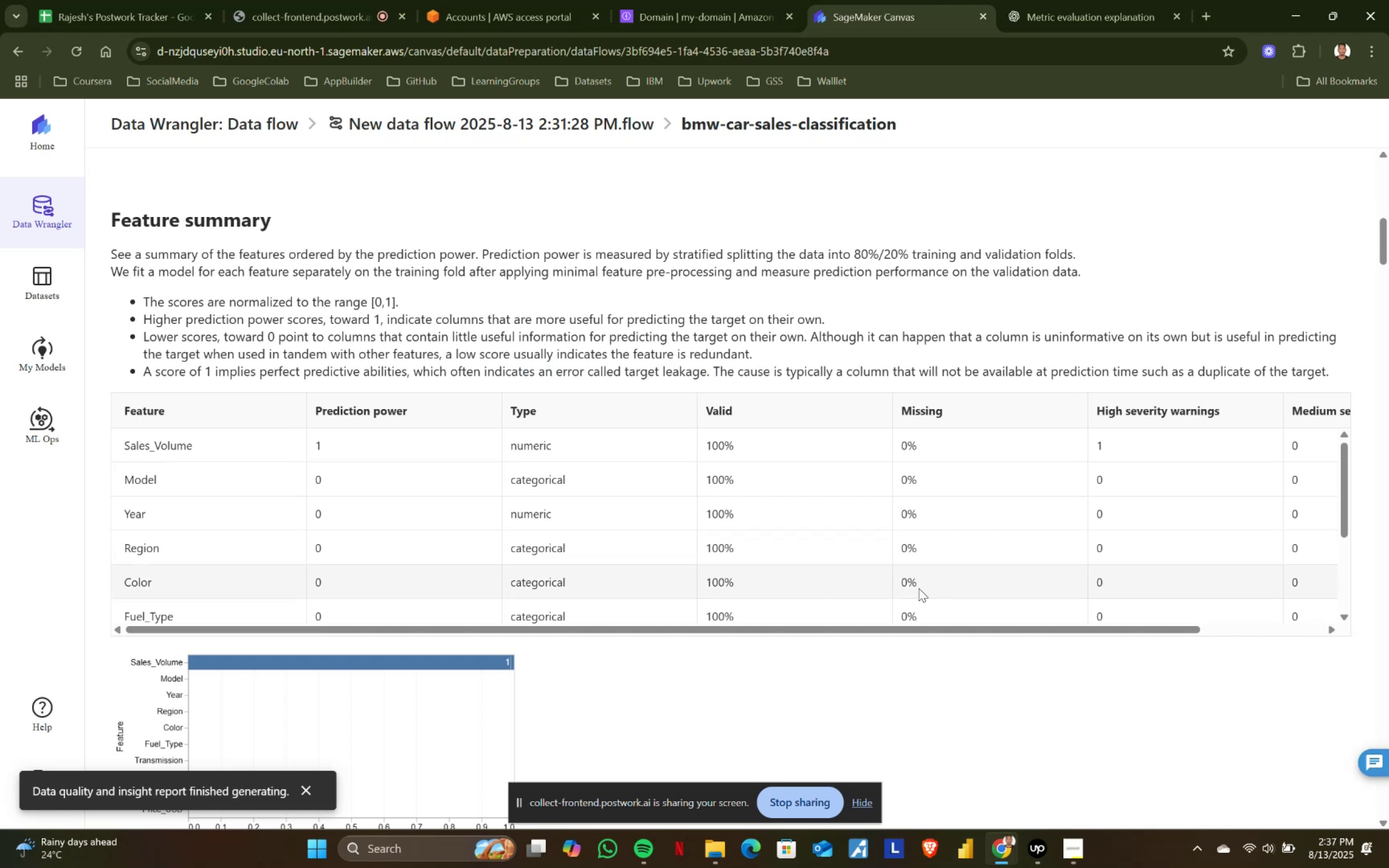 
left_click_drag(start_coordinate=[856, 633], to_coordinate=[712, 629])
 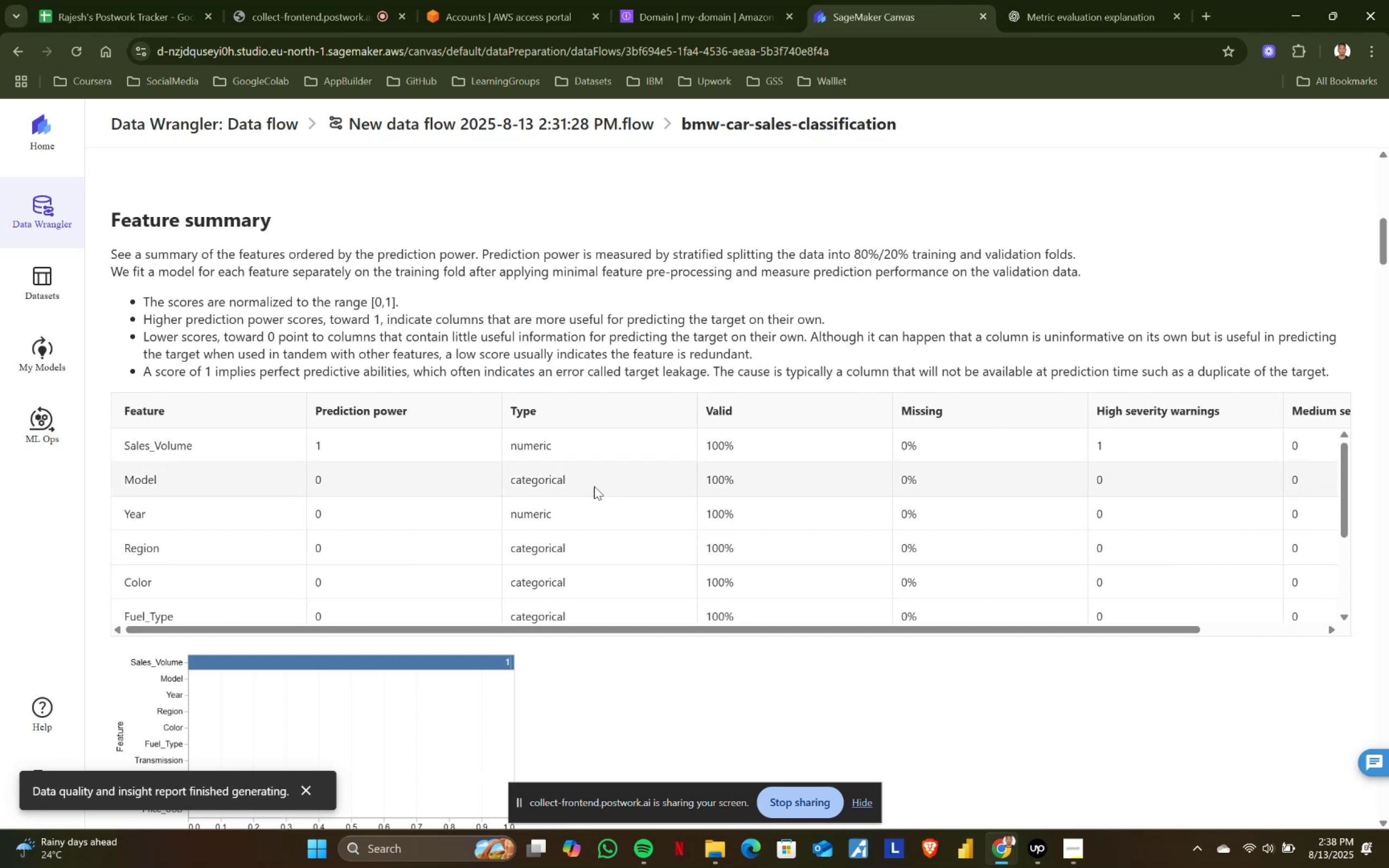 
scroll: coordinate [593, 483], scroll_direction: none, amount: 0.0
 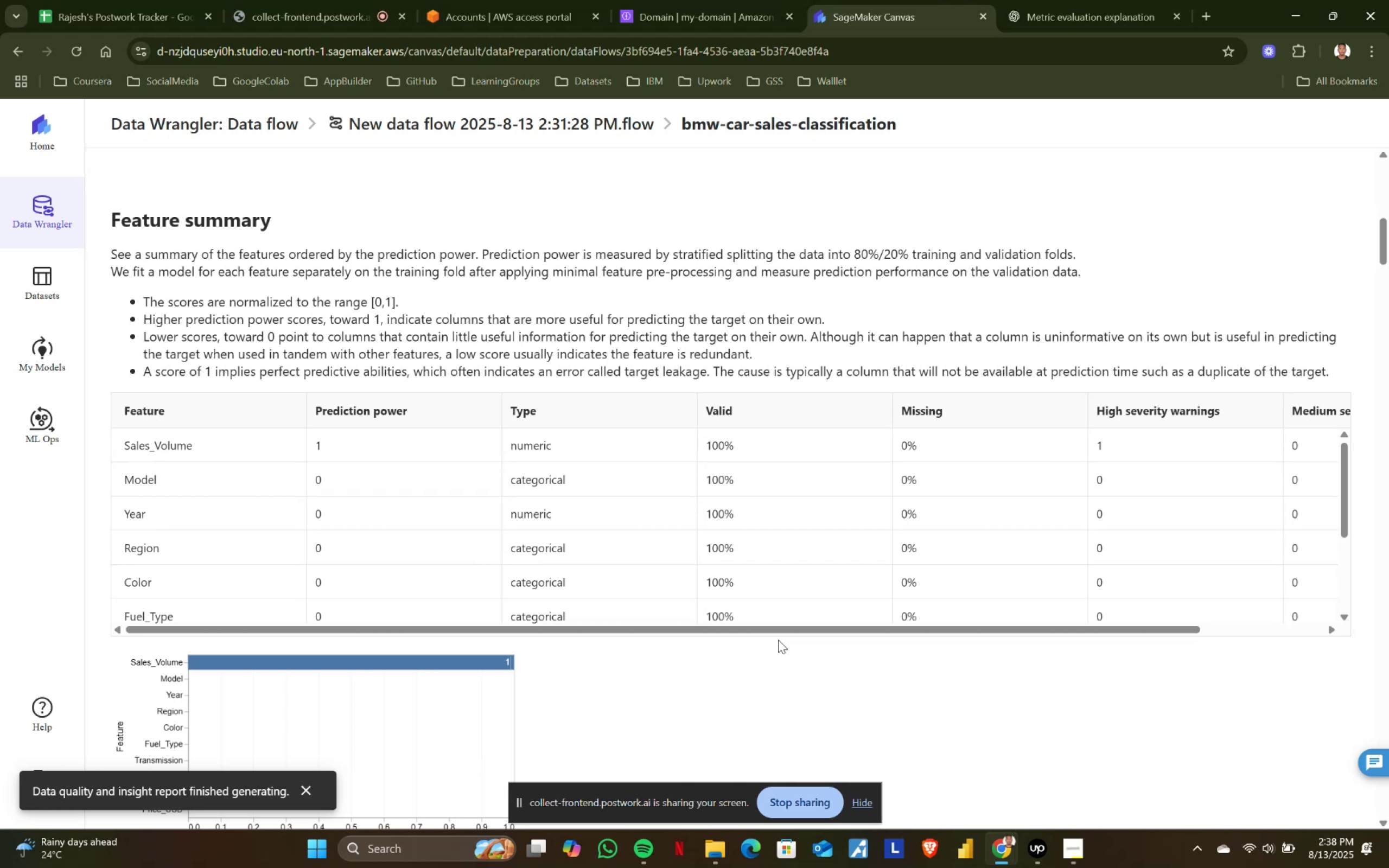 
left_click_drag(start_coordinate=[793, 629], to_coordinate=[710, 623])
 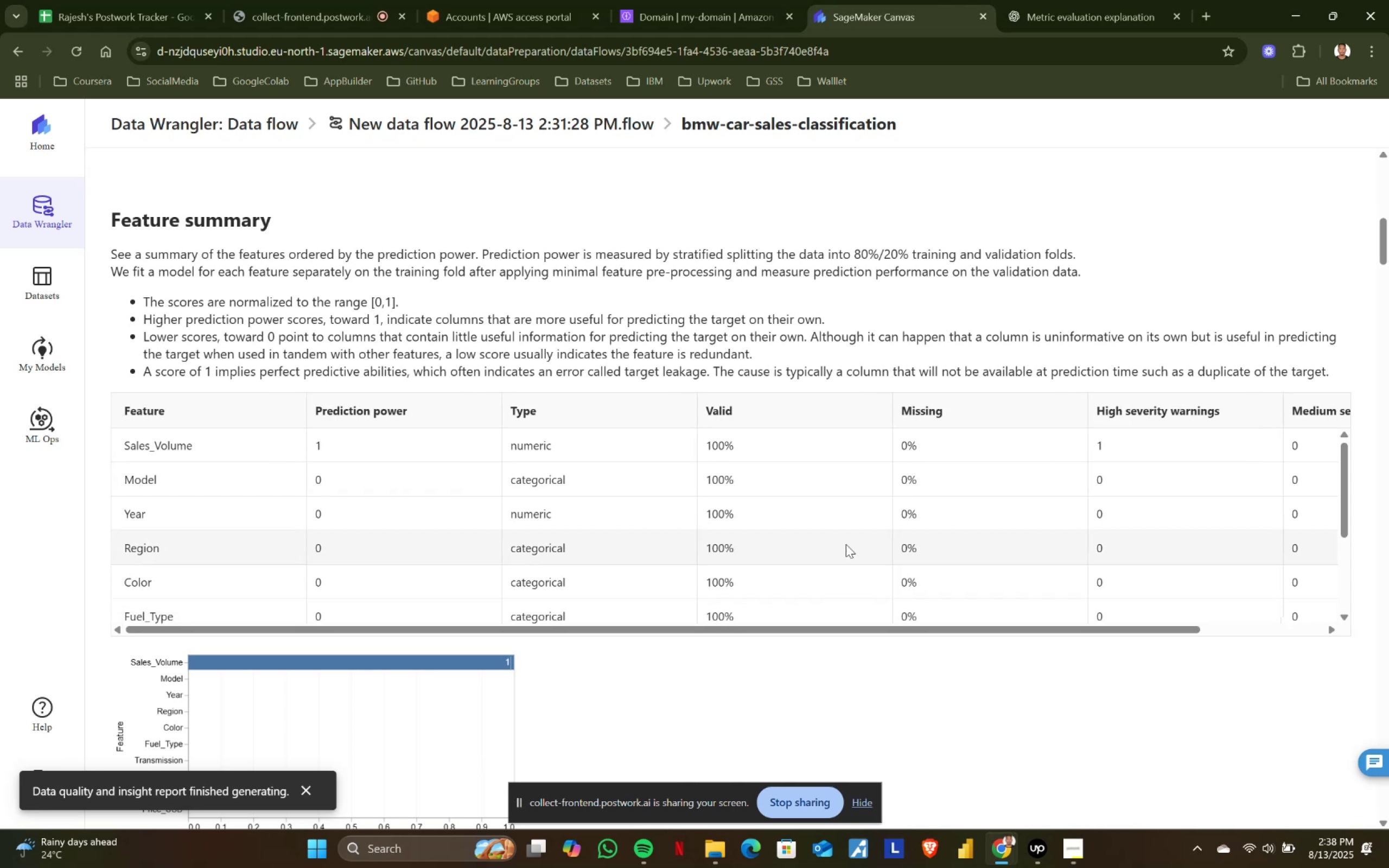 
scroll: coordinate [716, 668], scroll_direction: down, amount: 7.0
 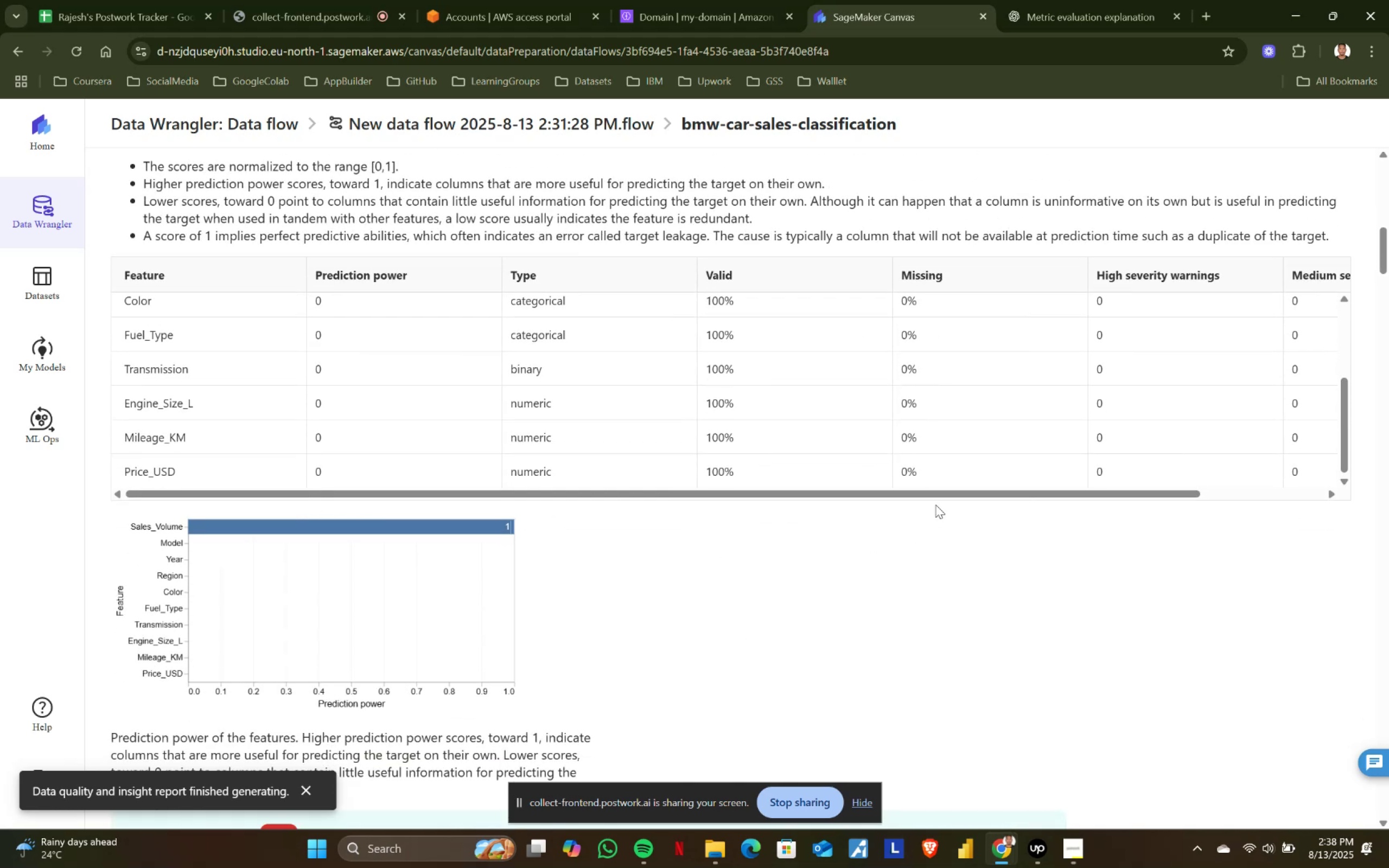 
left_click_drag(start_coordinate=[941, 492], to_coordinate=[1191, 489])
 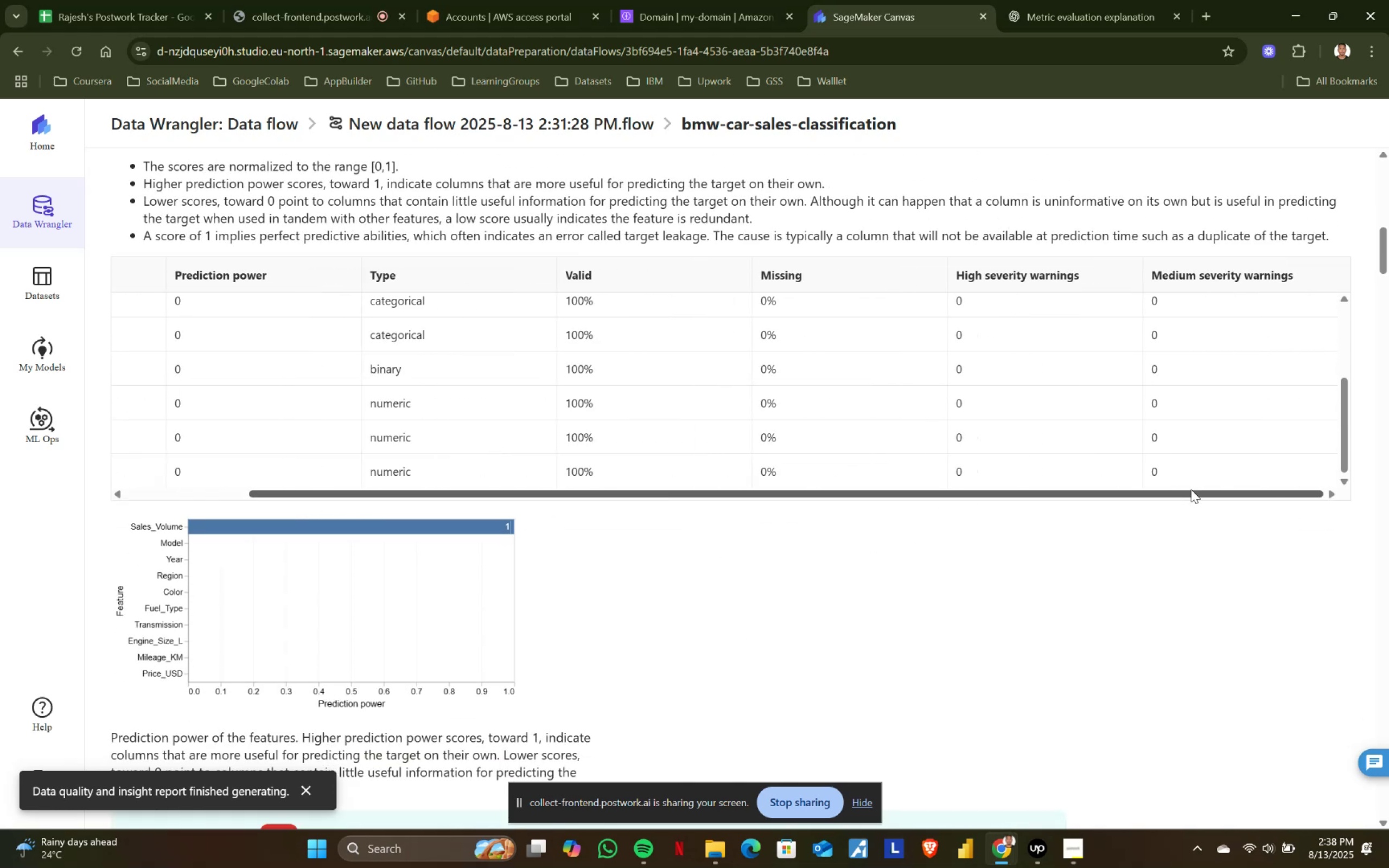 
scroll: coordinate [875, 582], scroll_direction: down, amount: 2.0
 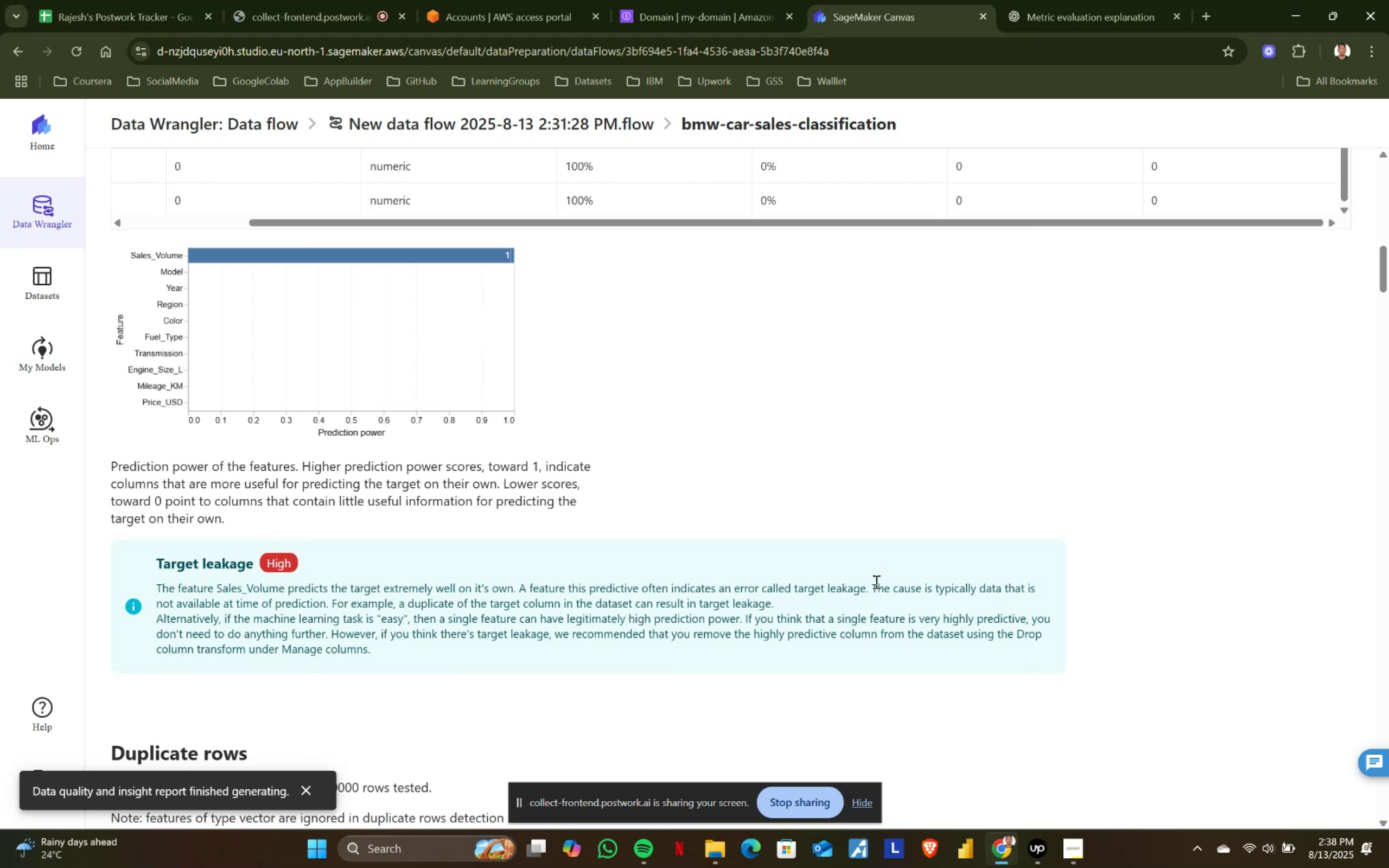 
wait(8.54)
 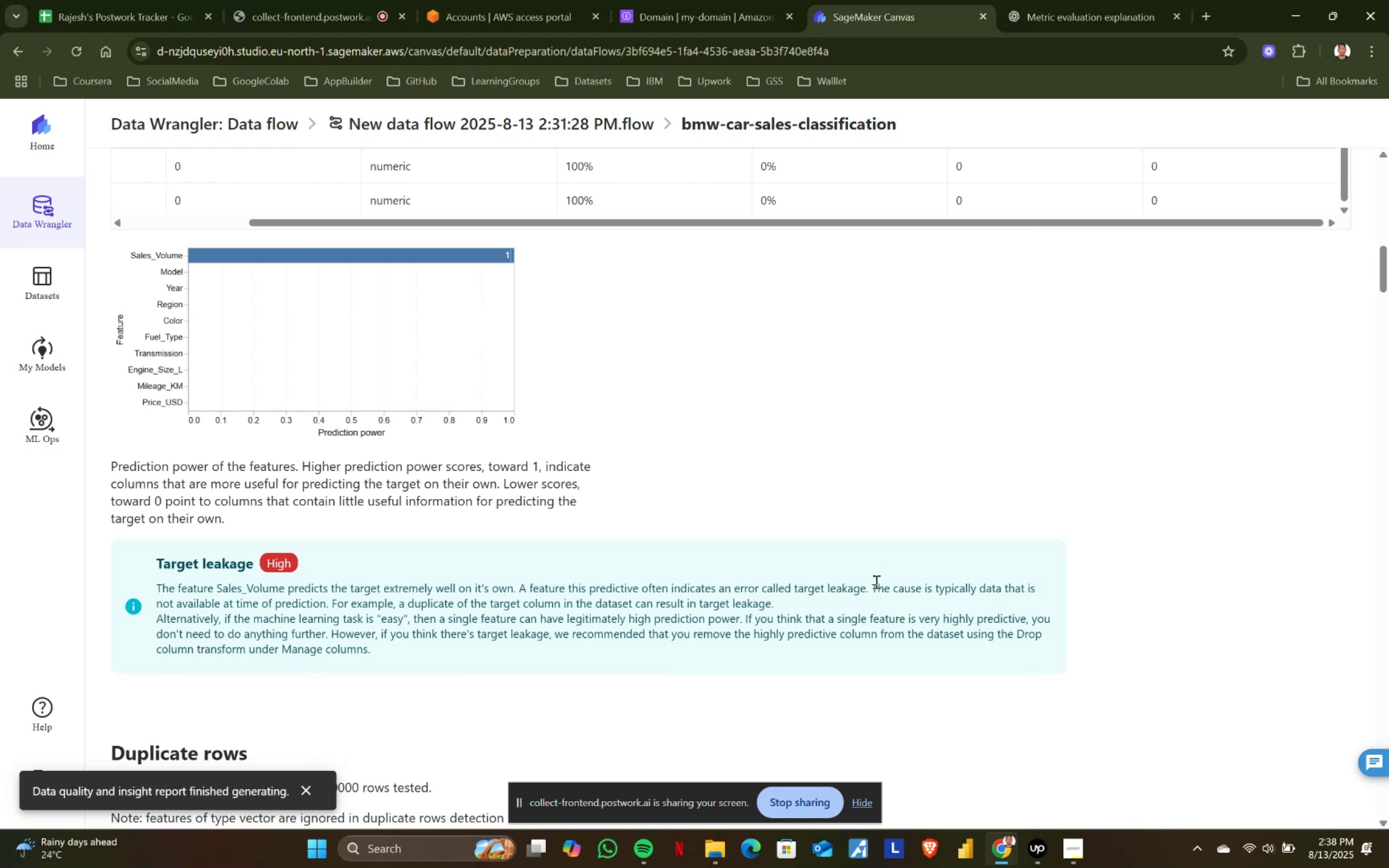 
scroll: coordinate [875, 582], scroll_direction: down, amount: 2.0
 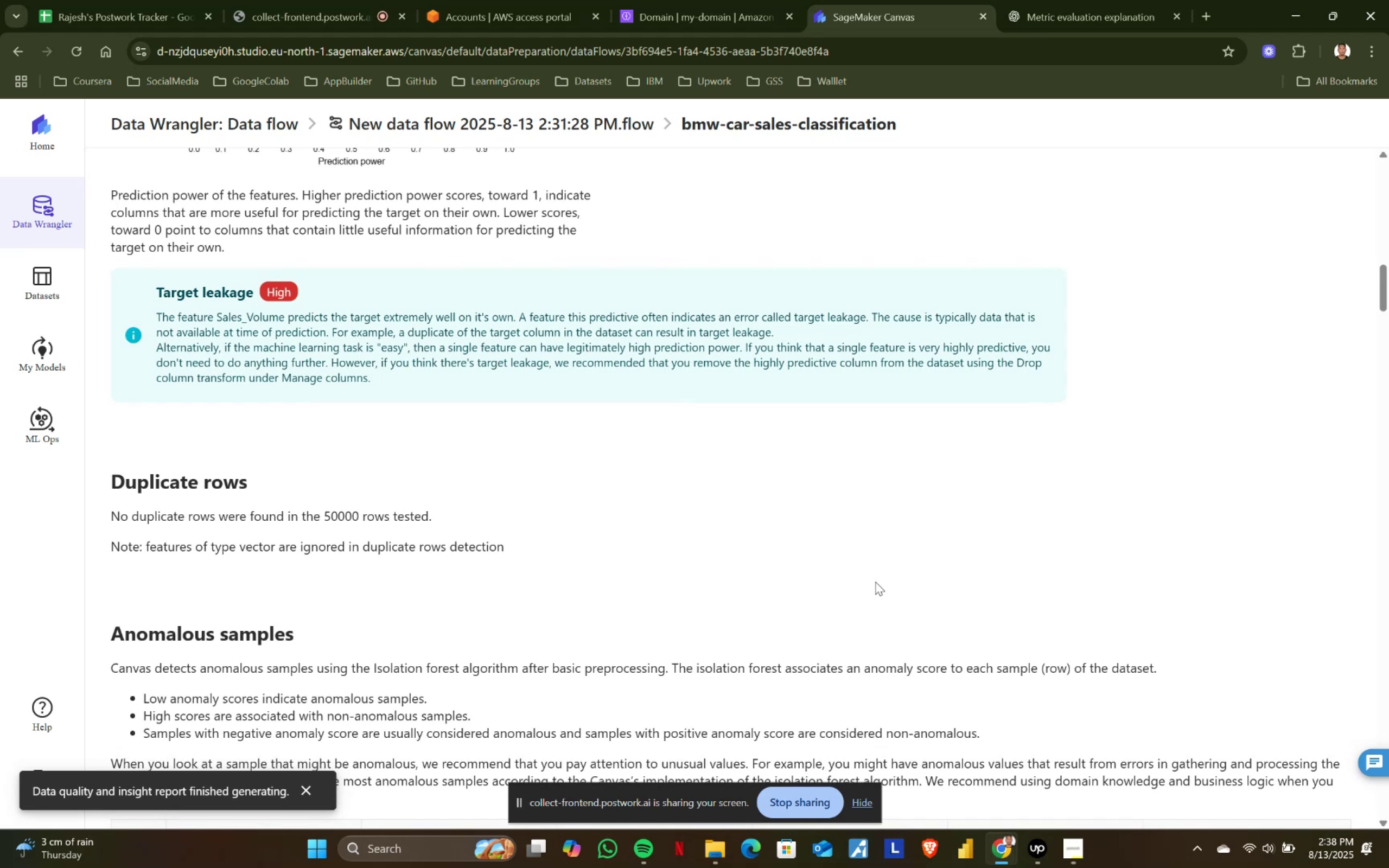 
scroll: coordinate [875, 582], scroll_direction: up, amount: 7.0
 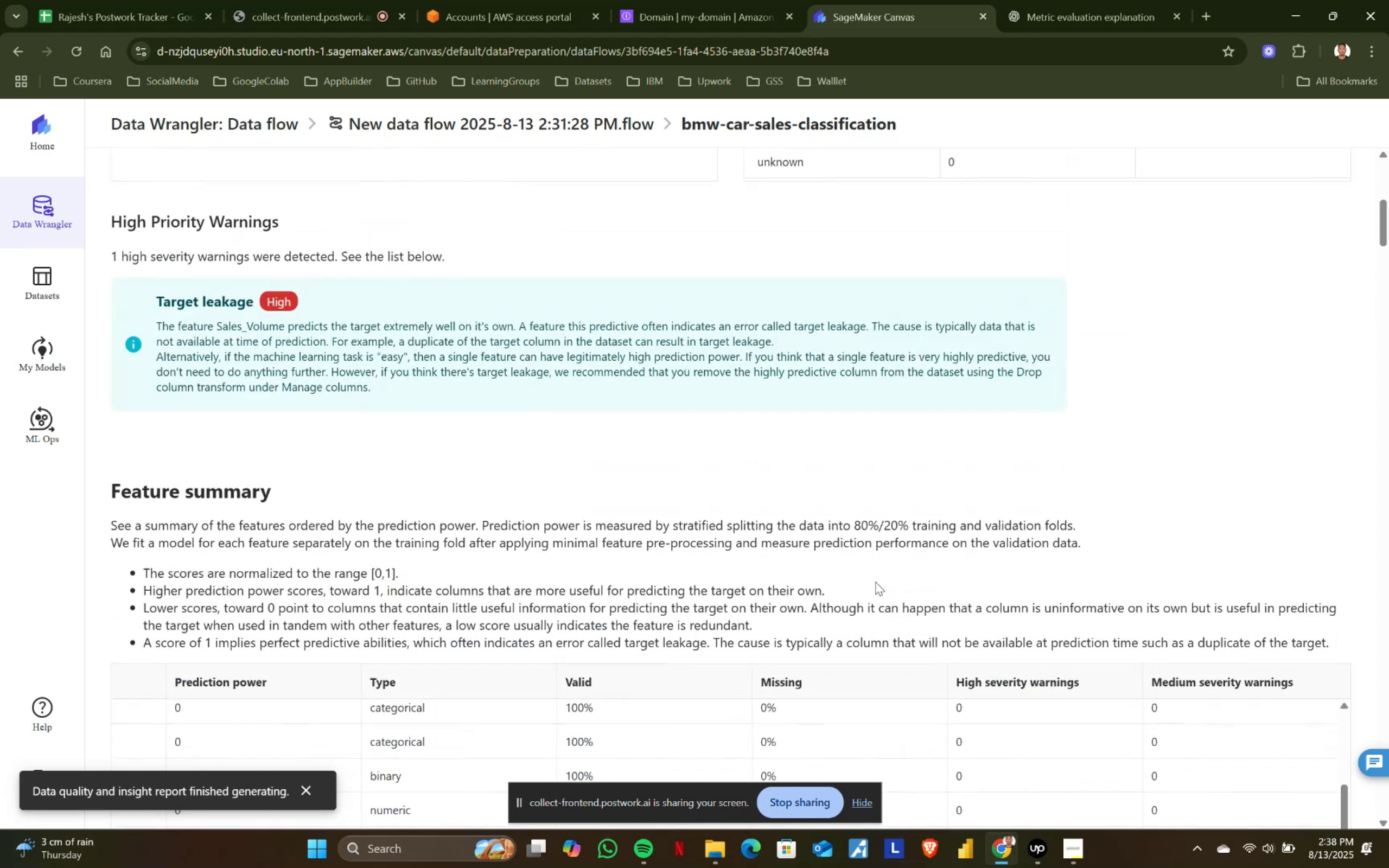 
scroll: coordinate [875, 582], scroll_direction: down, amount: 8.0
 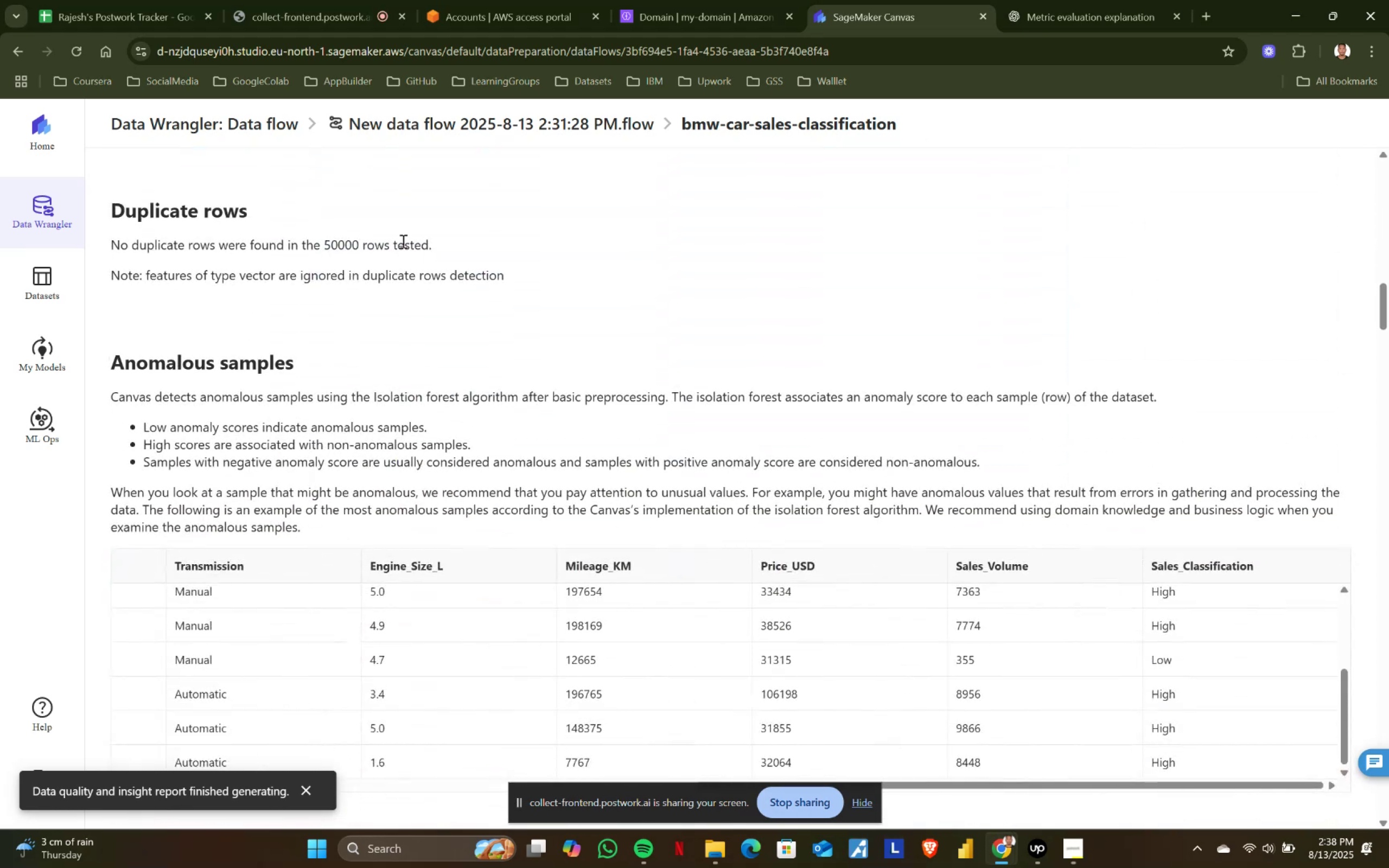 
left_click_drag(start_coordinate=[131, 275], to_coordinate=[562, 275])
 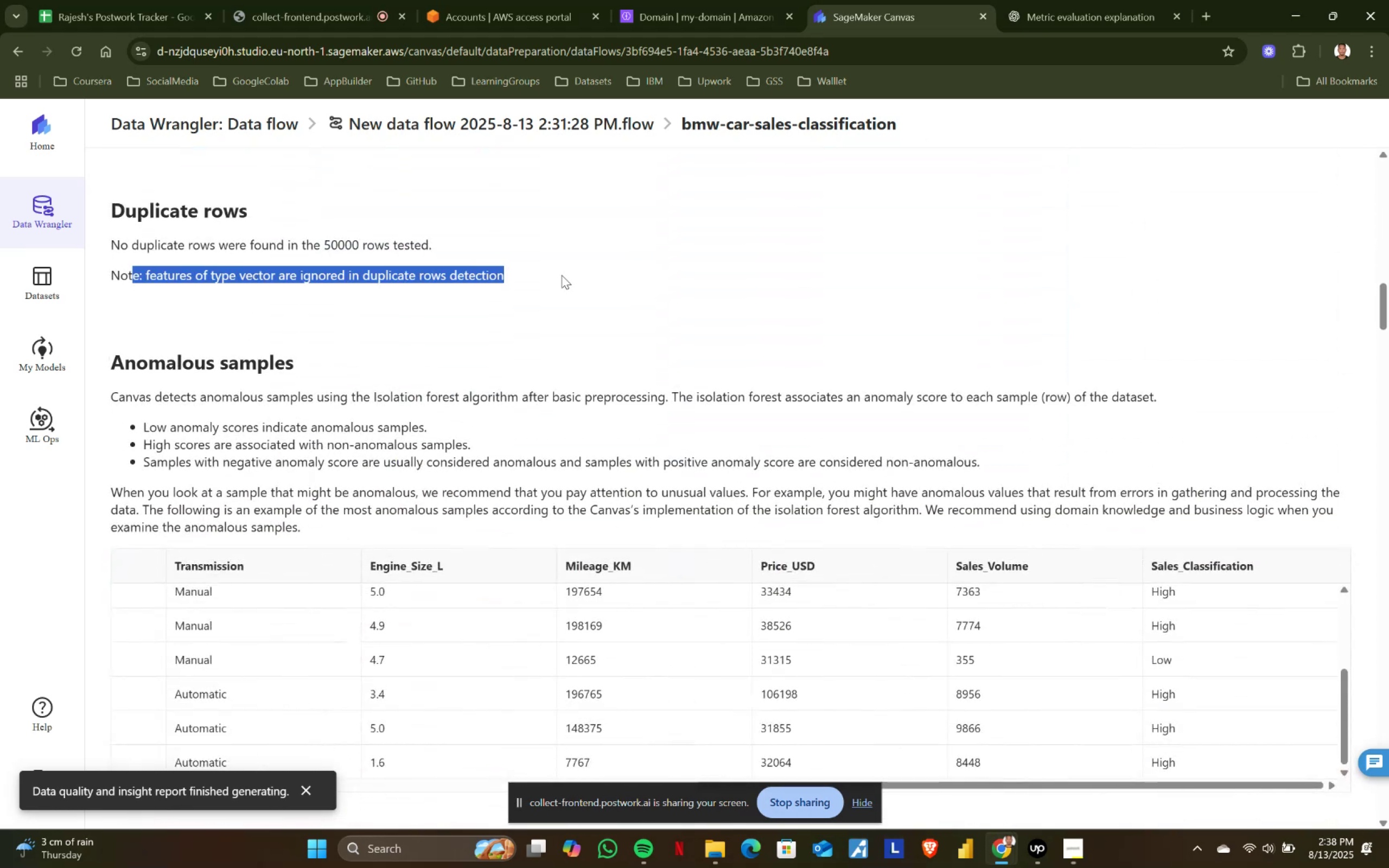 
left_click([562, 275])
 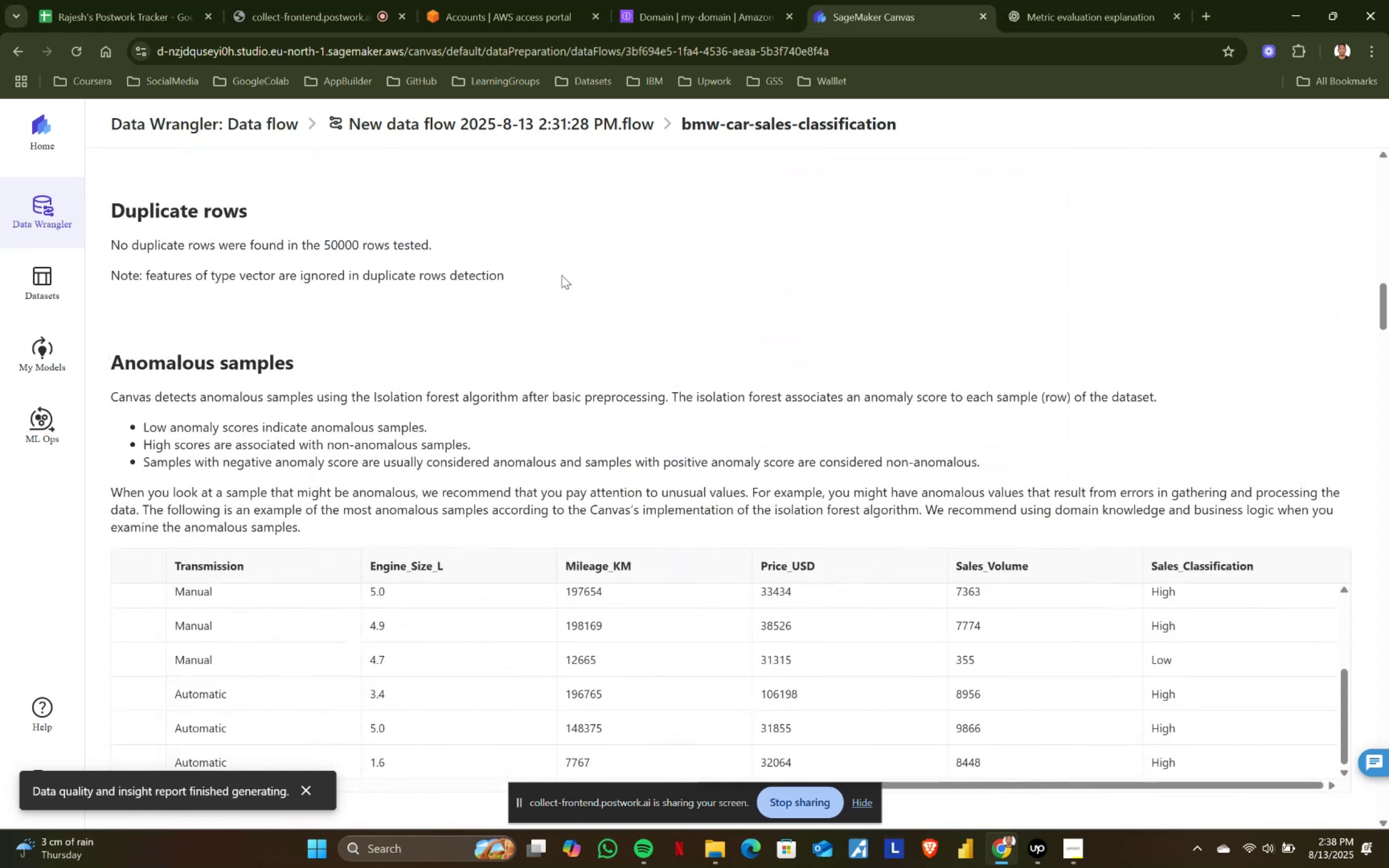 
scroll: coordinate [562, 275], scroll_direction: down, amount: 1.0
 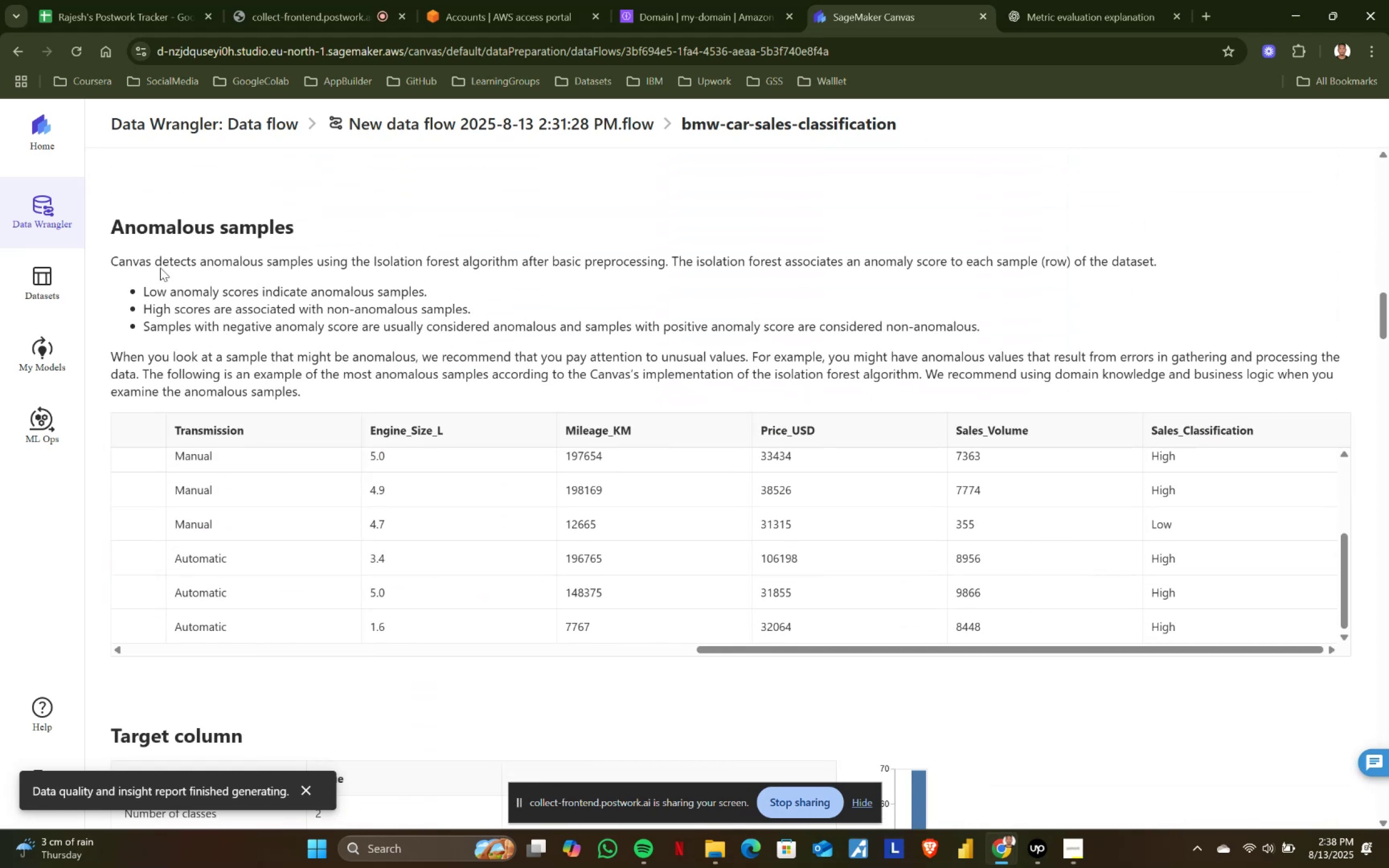 
left_click_drag(start_coordinate=[110, 256], to_coordinate=[560, 279])
 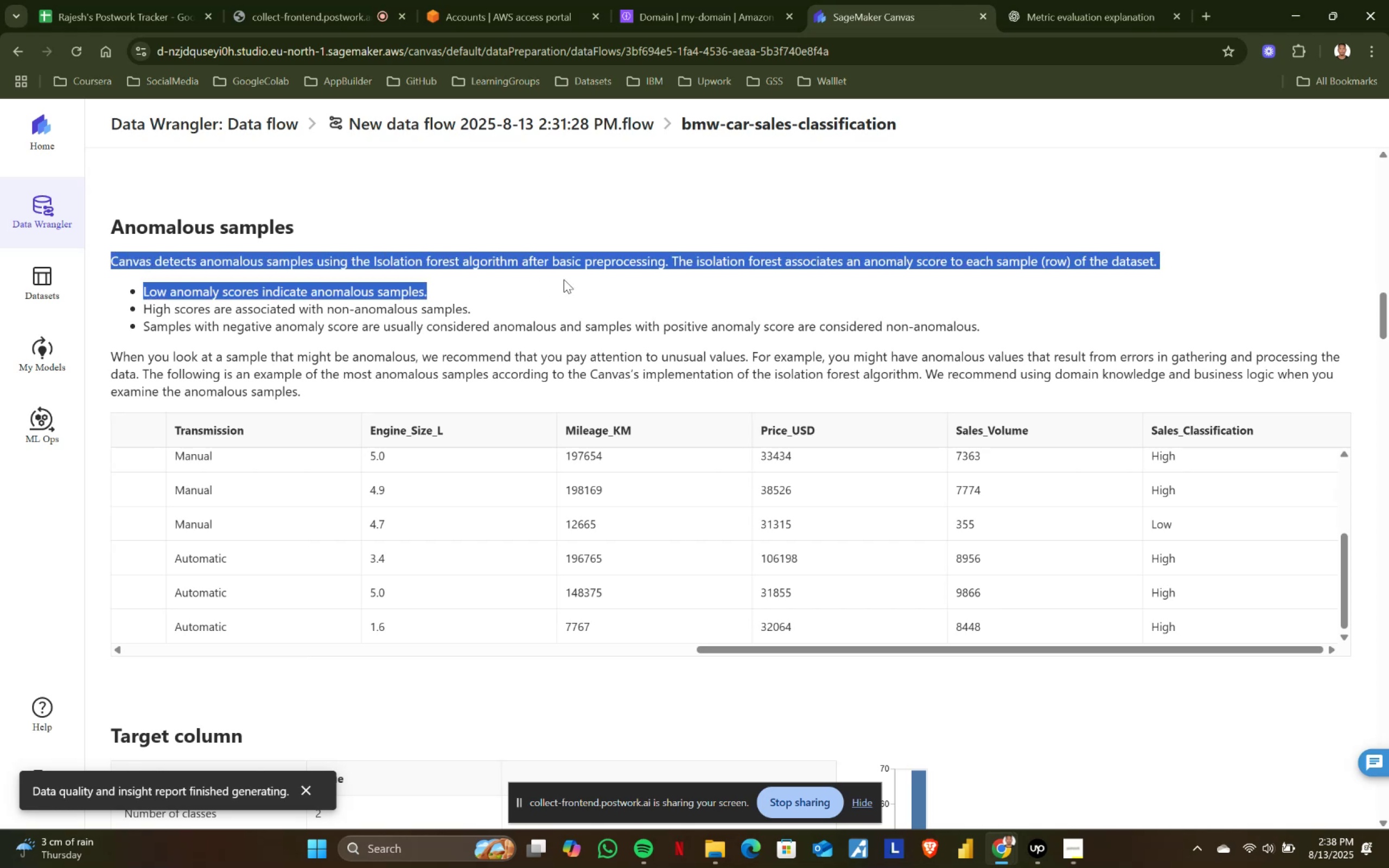 
left_click([564, 279])
 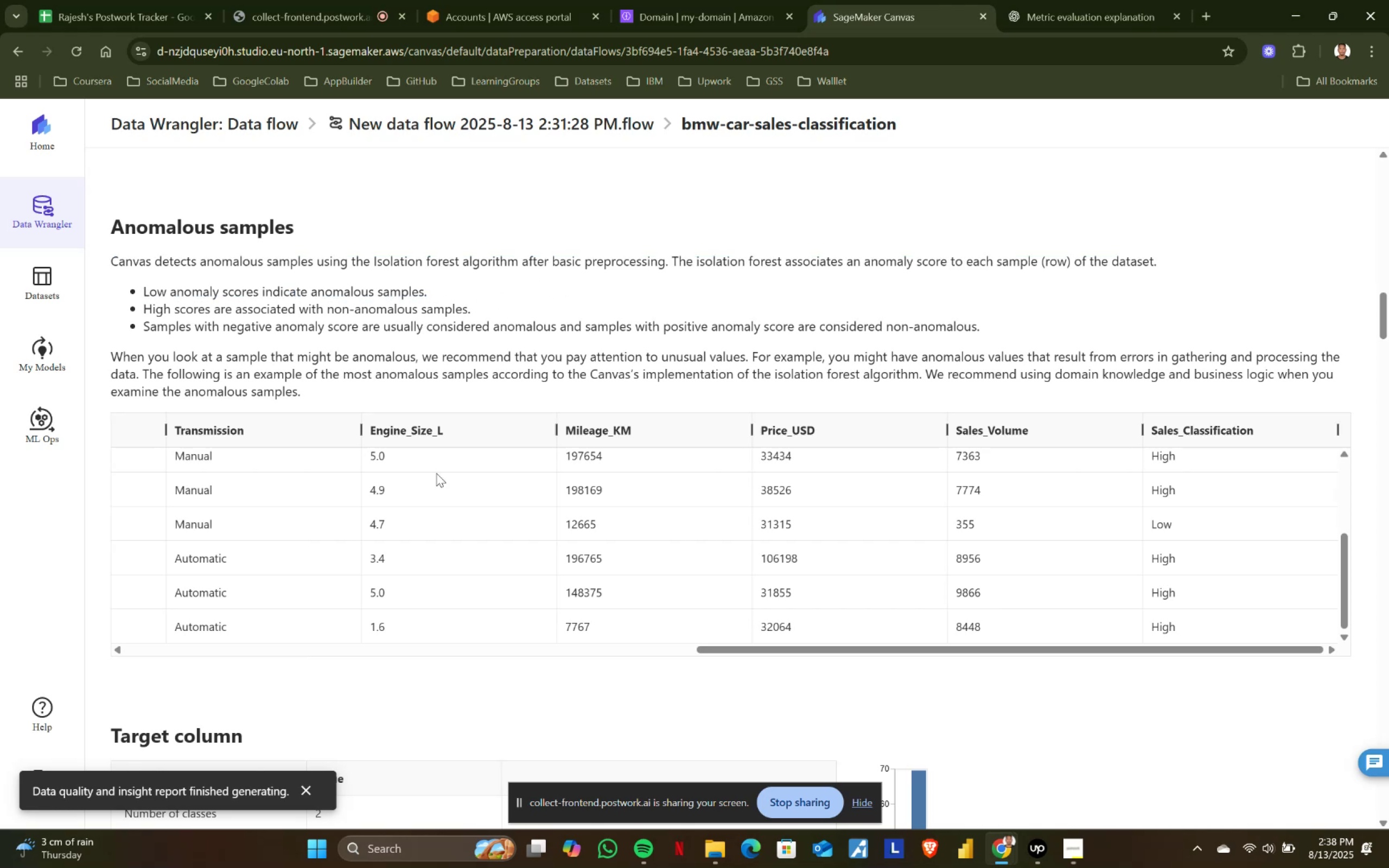 
left_click_drag(start_coordinate=[710, 652], to_coordinate=[62, 627])
 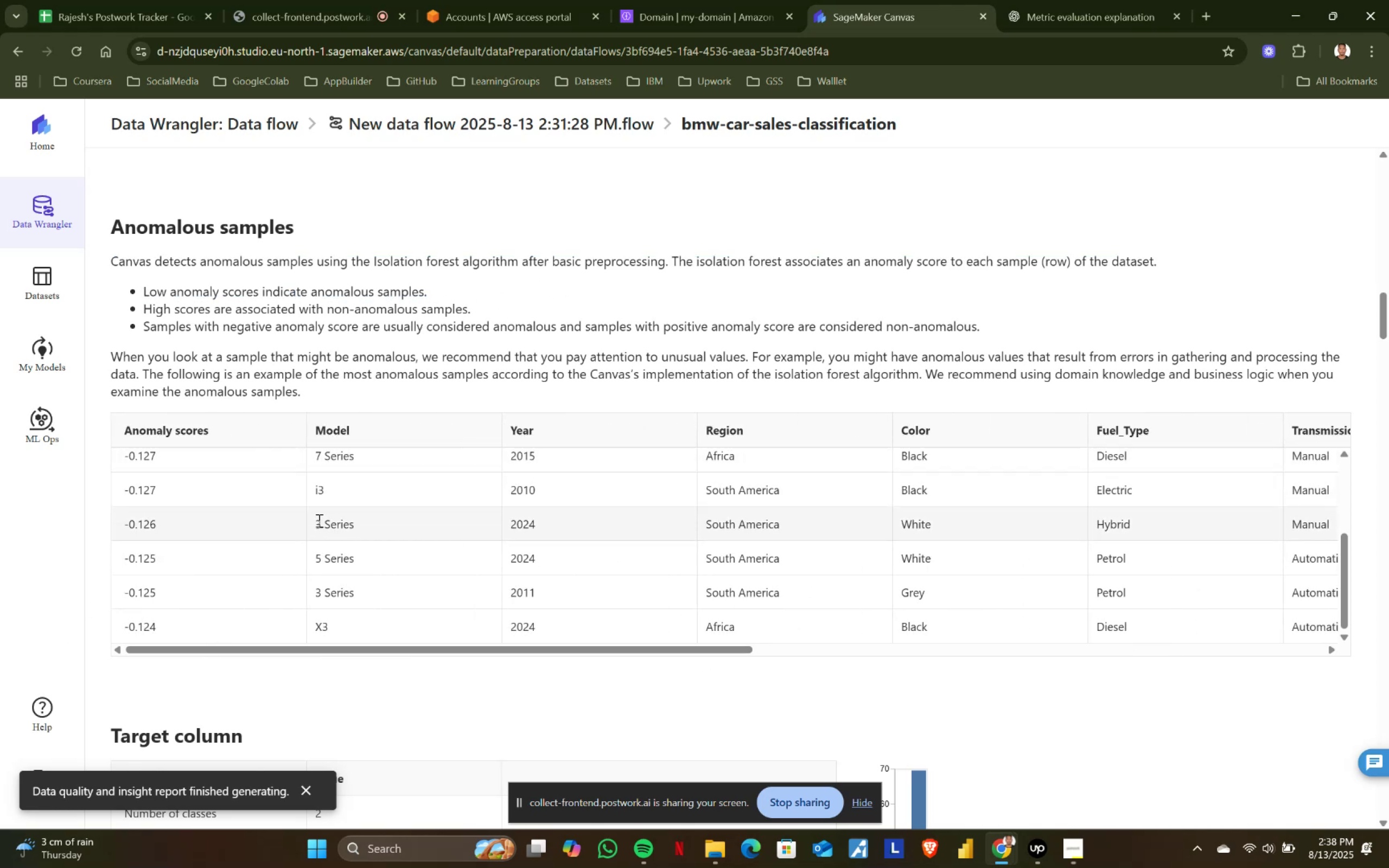 
wait(5.09)
 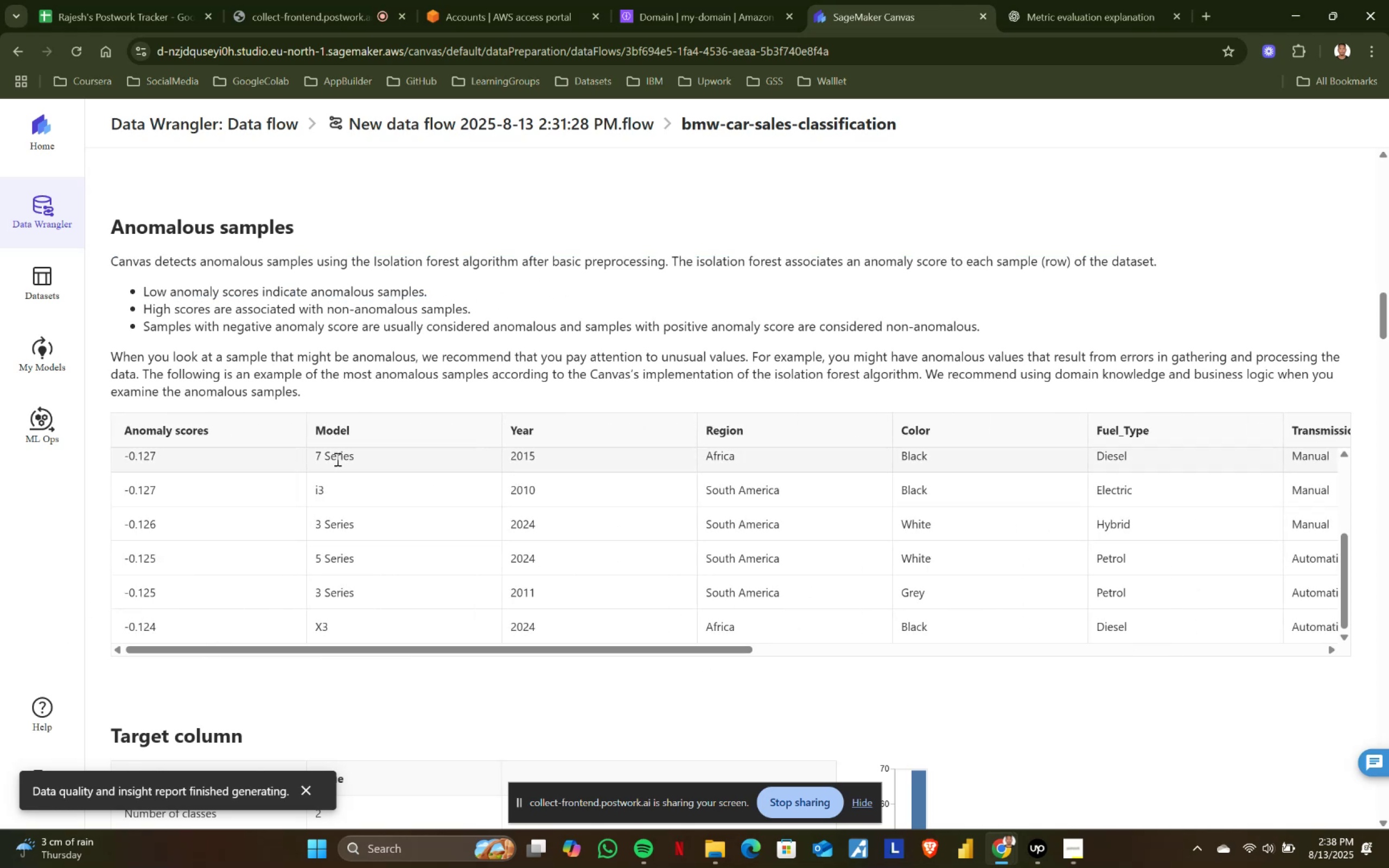 
scroll: coordinate [335, 546], scroll_direction: down, amount: 1.0
 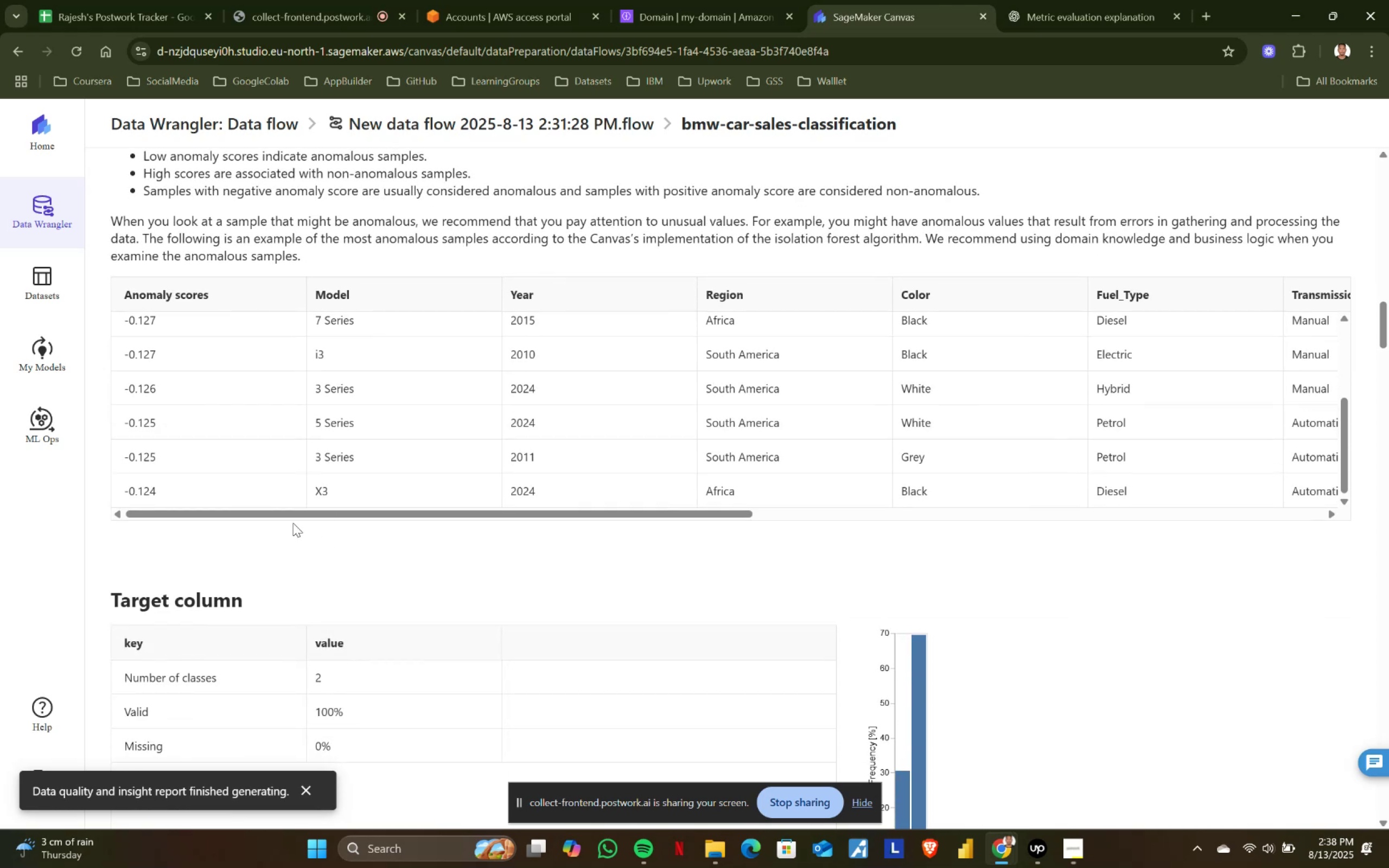 
left_click_drag(start_coordinate=[307, 516], to_coordinate=[942, 517])
 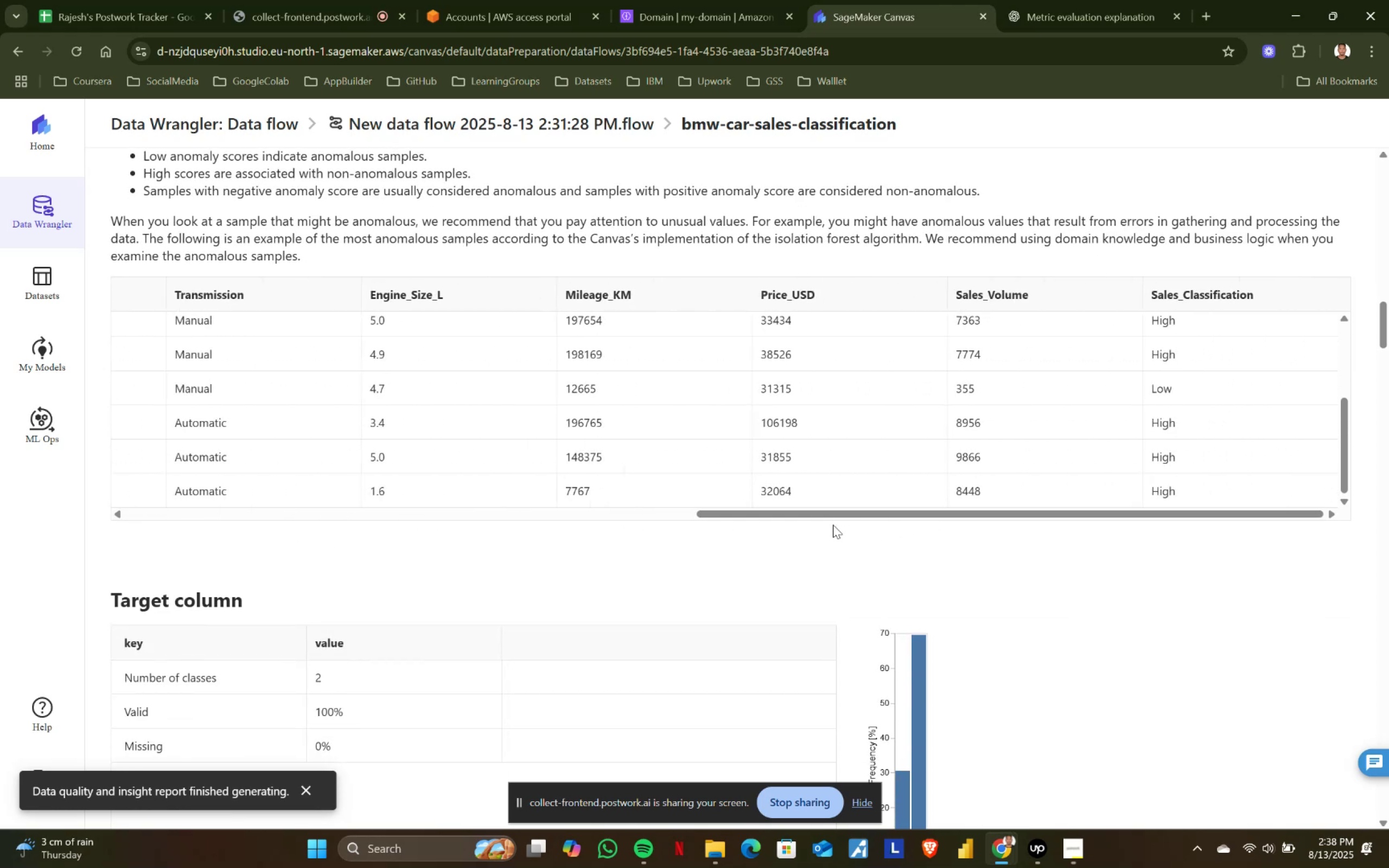 
scroll: coordinate [781, 525], scroll_direction: up, amount: 1.0
 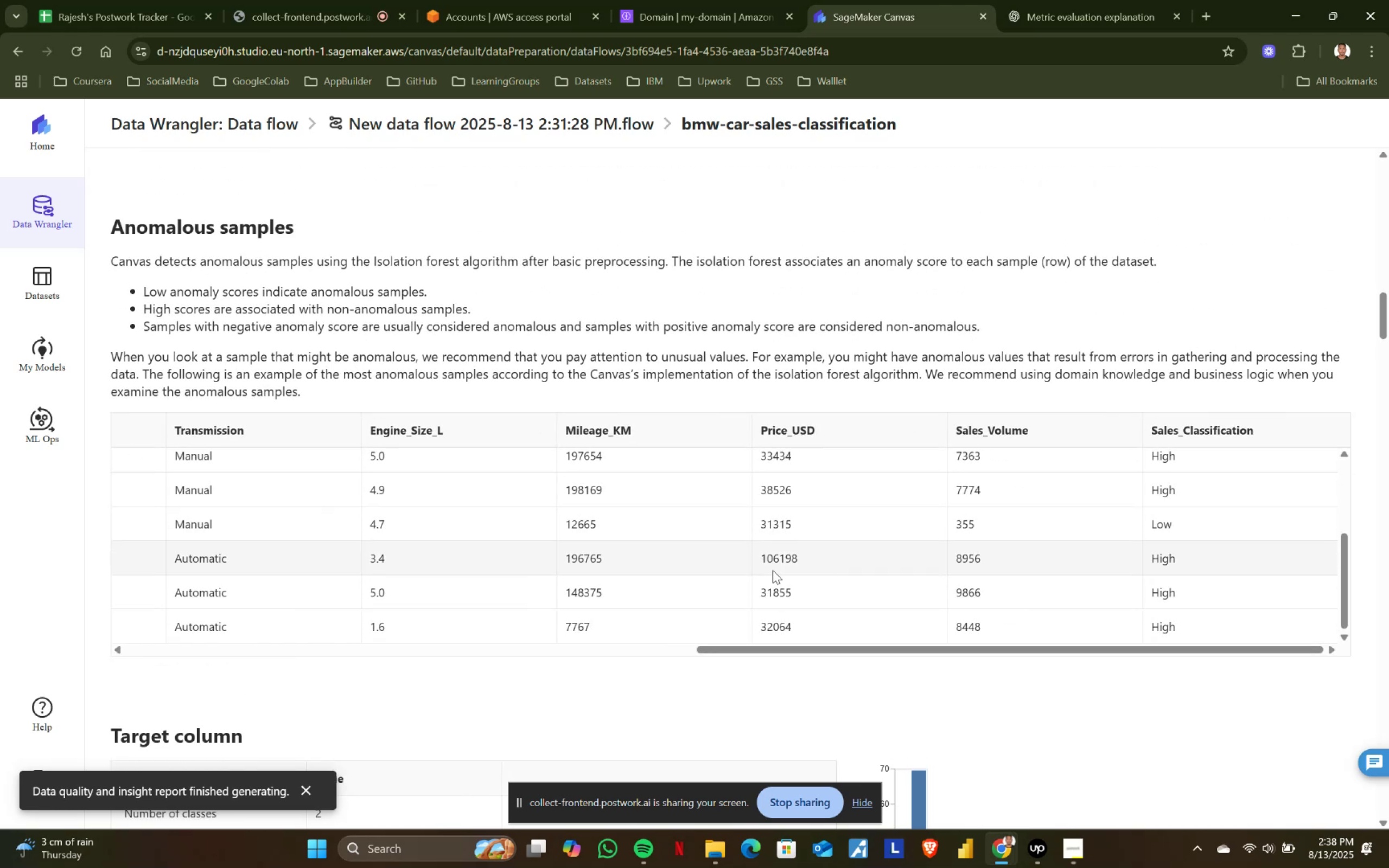 
left_click_drag(start_coordinate=[728, 649], to_coordinate=[120, 613])
 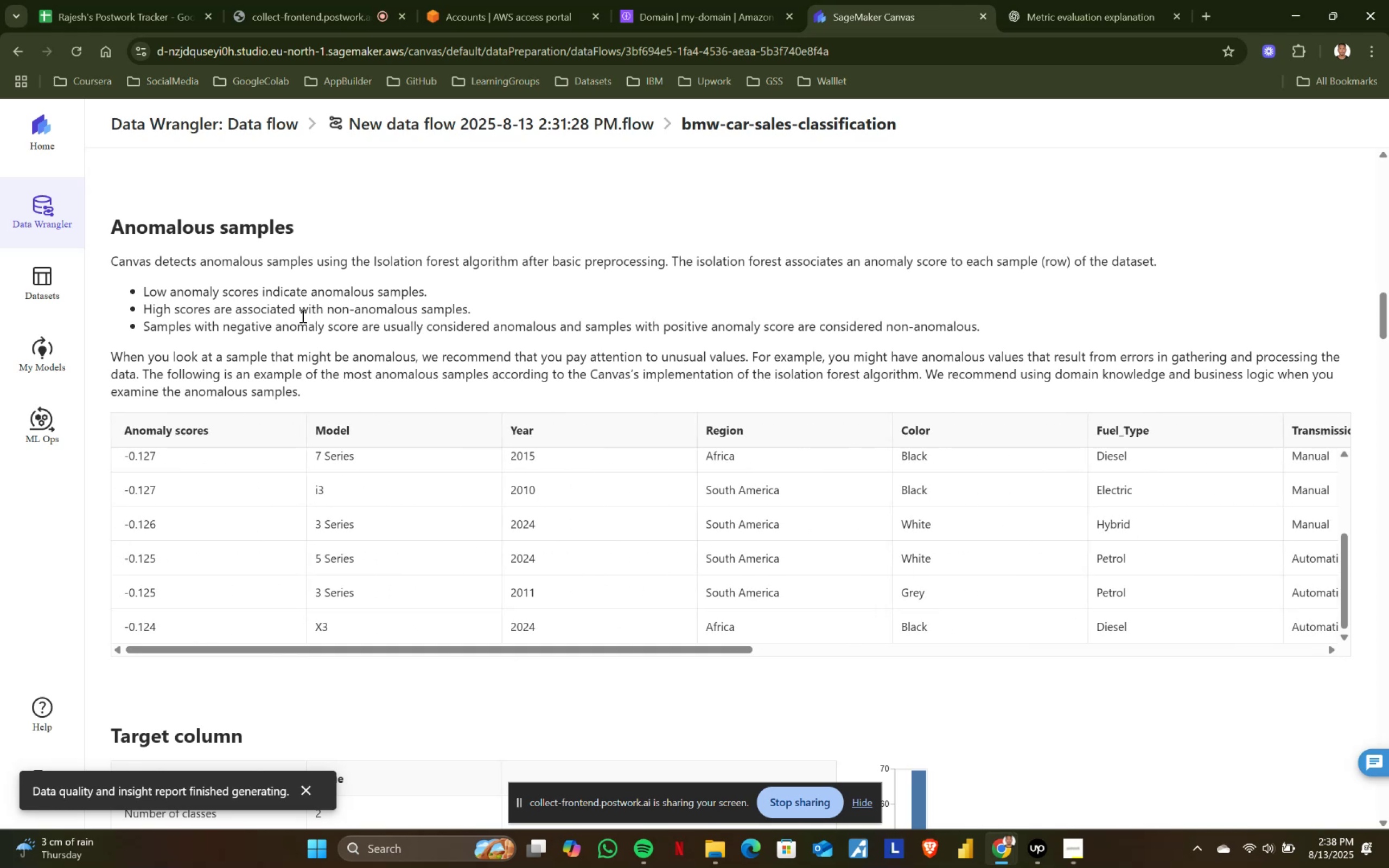 
left_click_drag(start_coordinate=[295, 310], to_coordinate=[601, 323])
 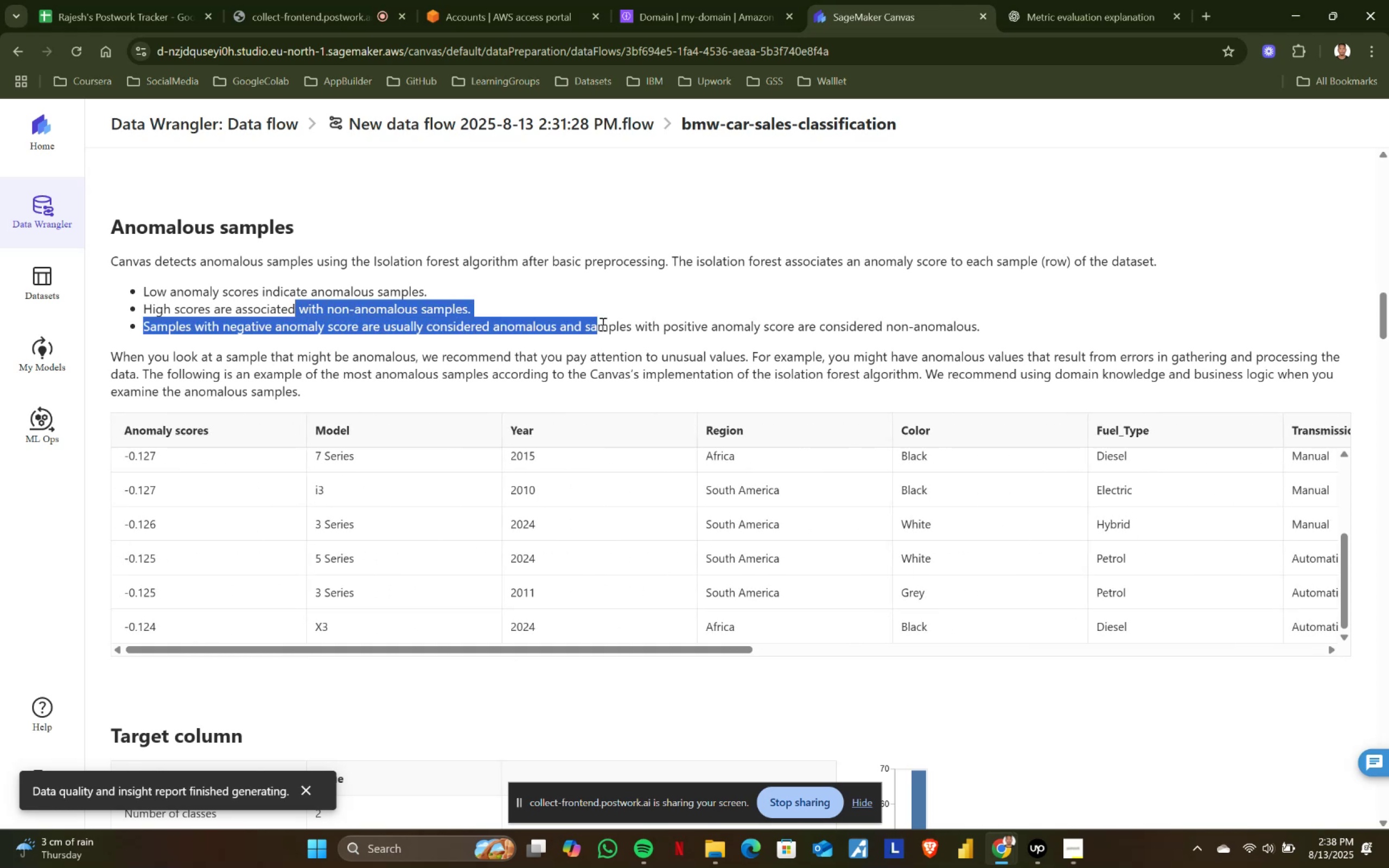 
left_click([602, 324])
 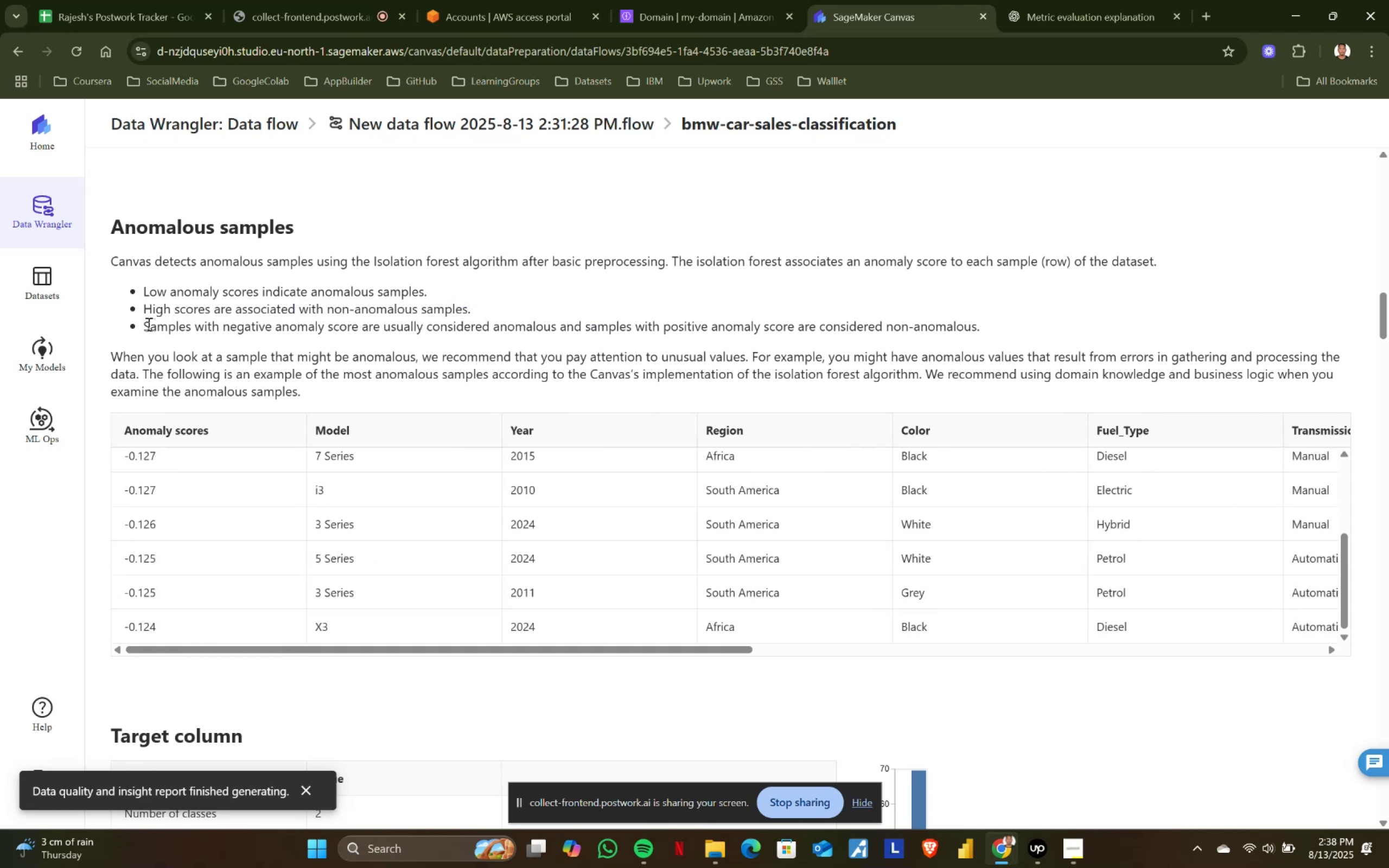 
left_click_drag(start_coordinate=[144, 322], to_coordinate=[1018, 323])
 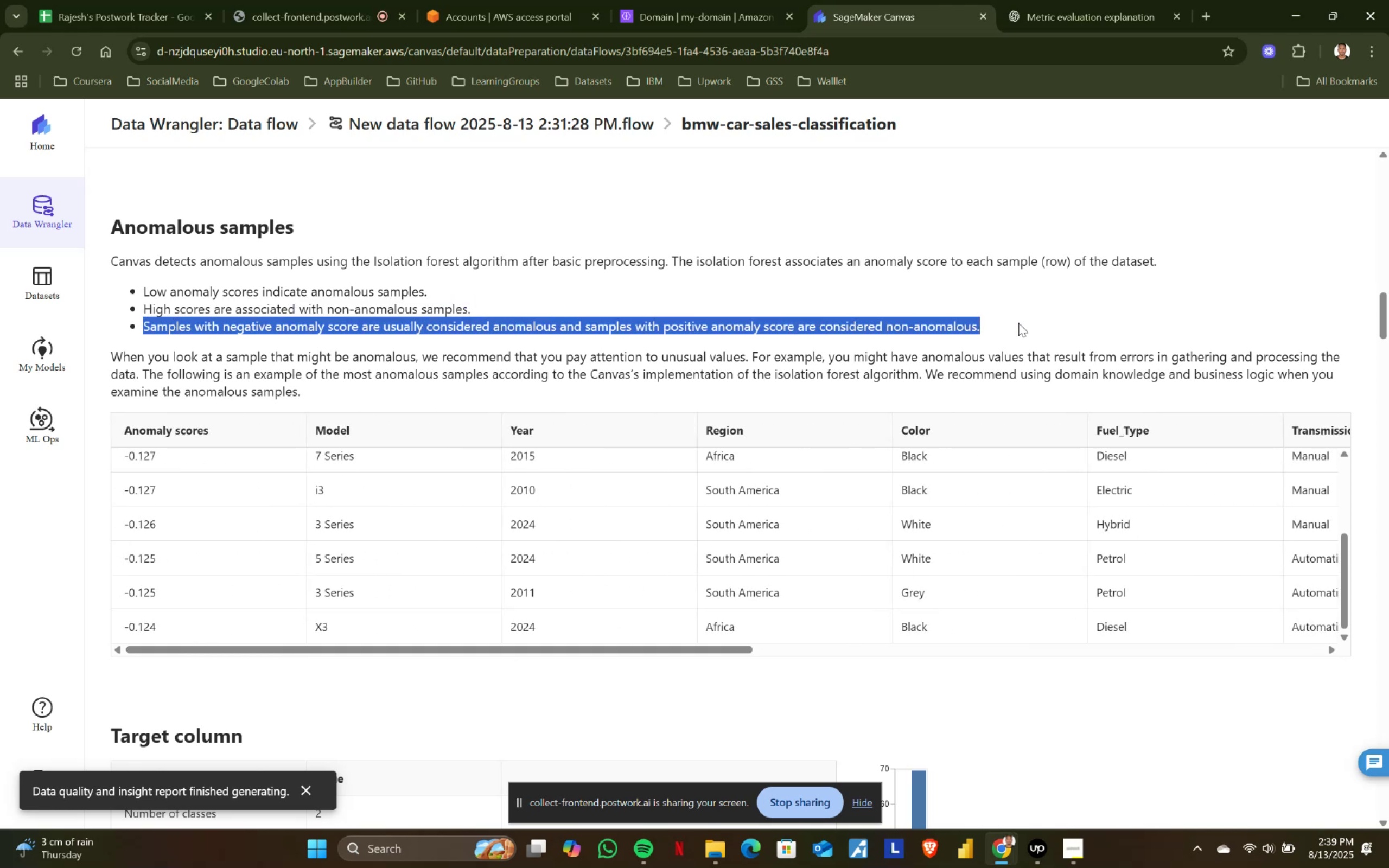 
left_click([1018, 323])
 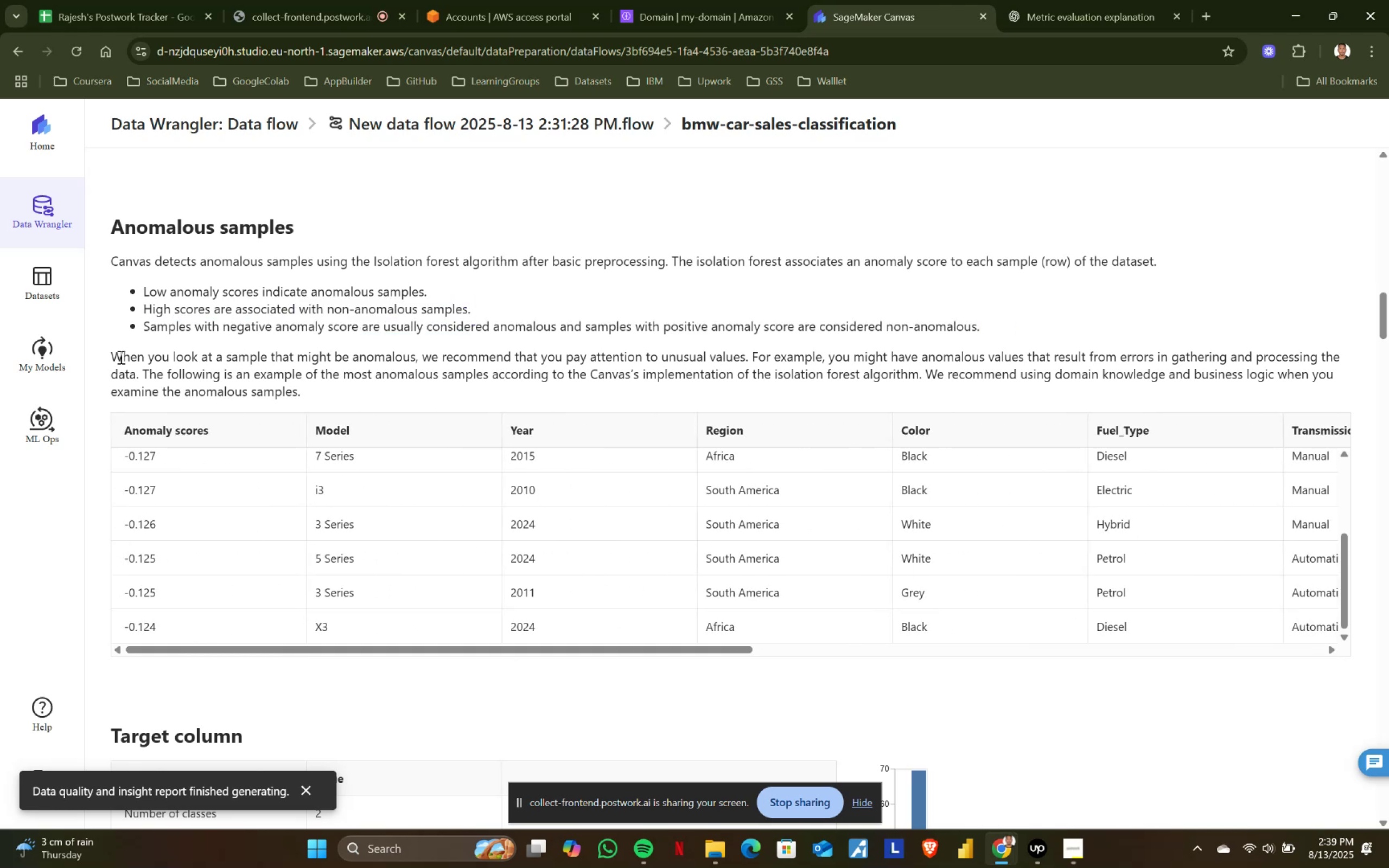 
left_click_drag(start_coordinate=[97, 353], to_coordinate=[312, 394])
 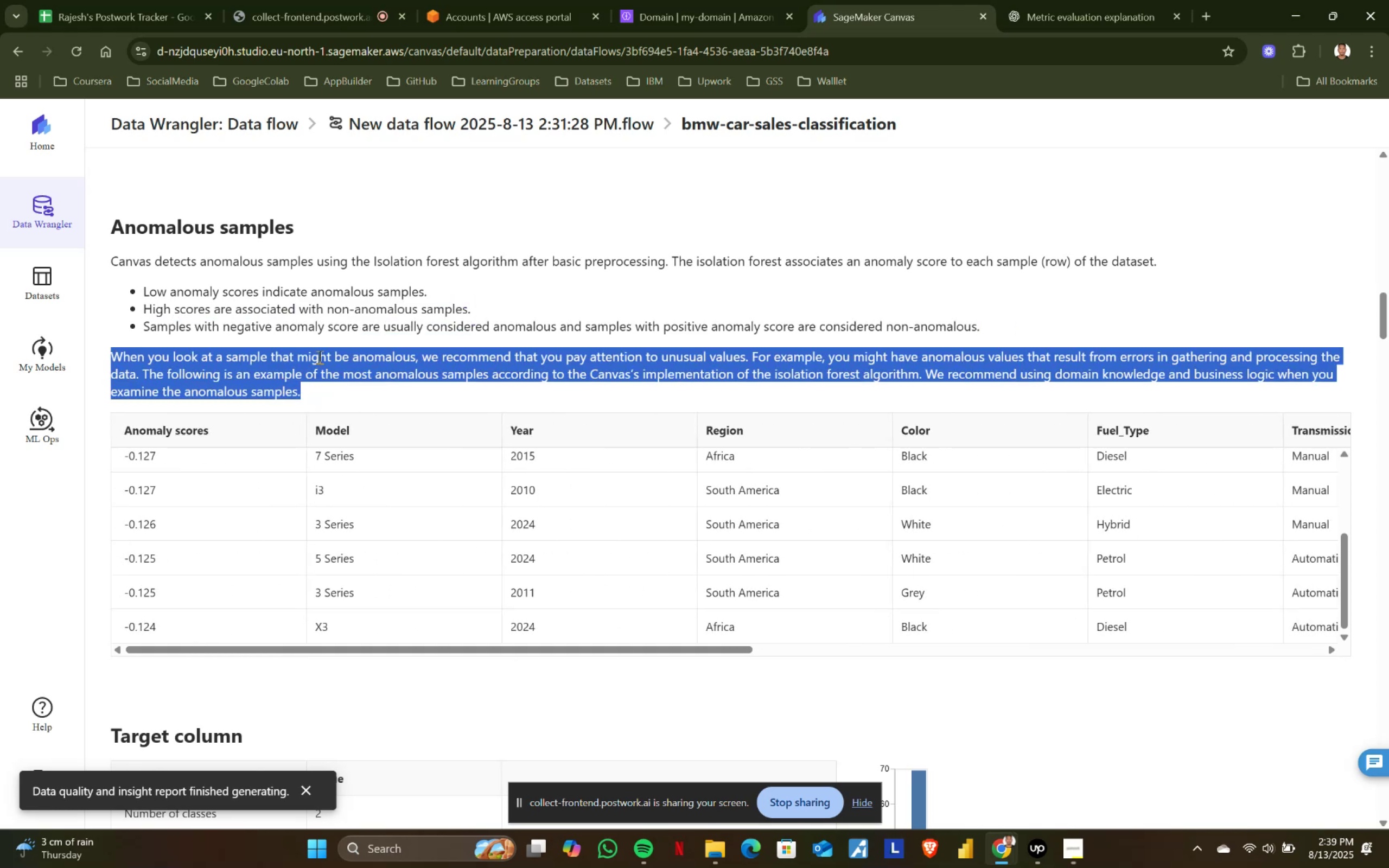 
left_click([318, 355])
 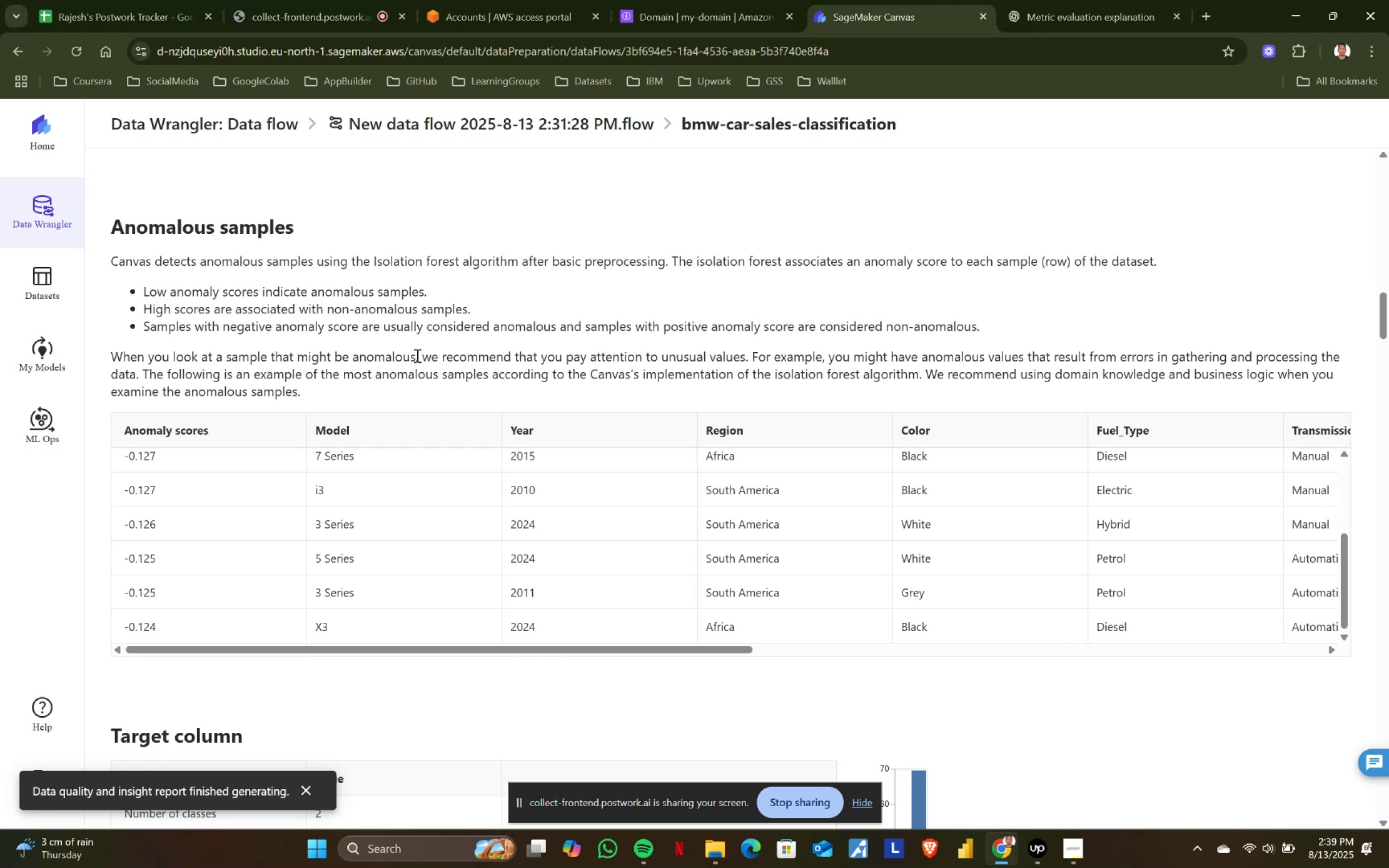 
left_click_drag(start_coordinate=[423, 353], to_coordinate=[621, 382])
 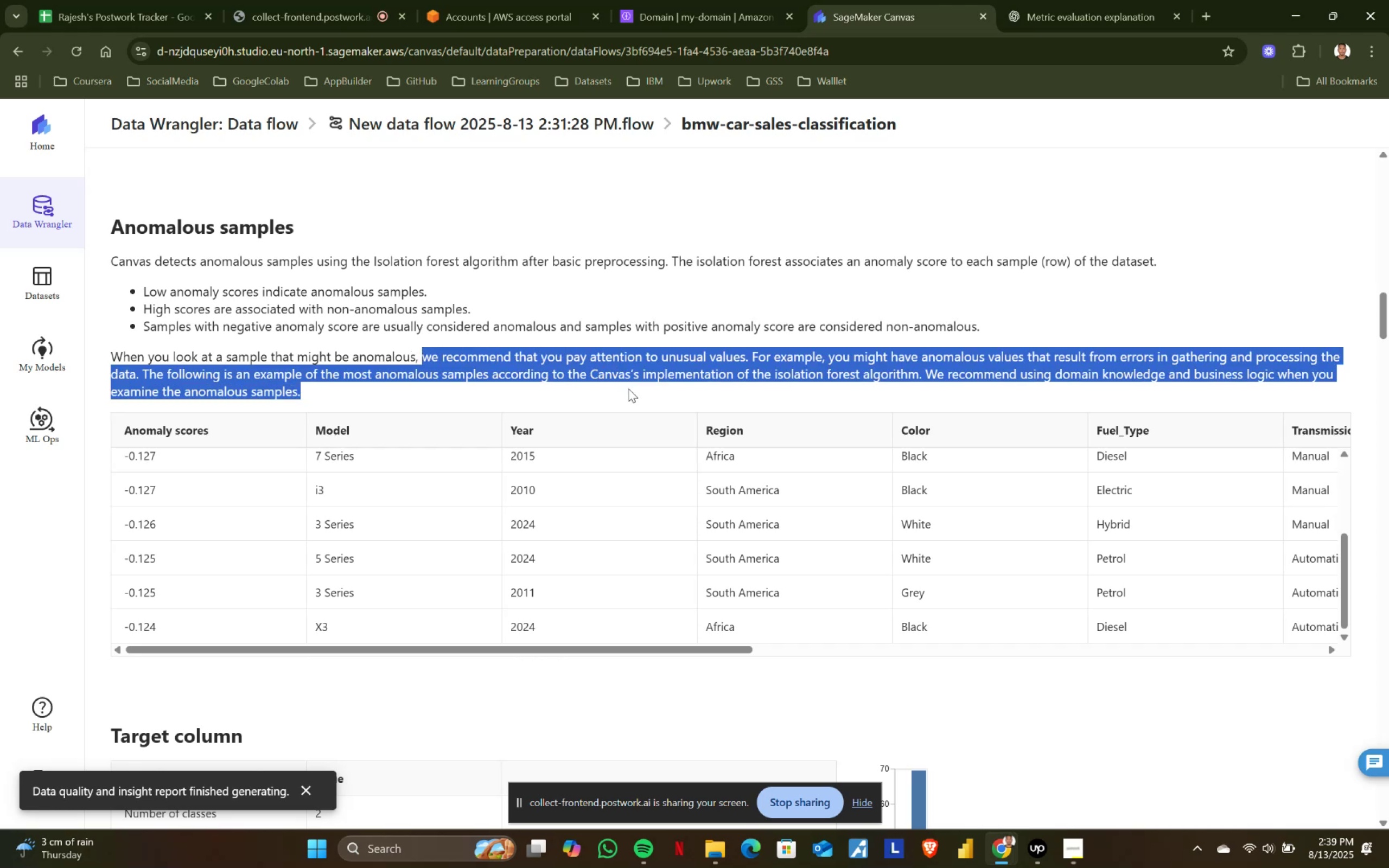 
left_click([628, 388])
 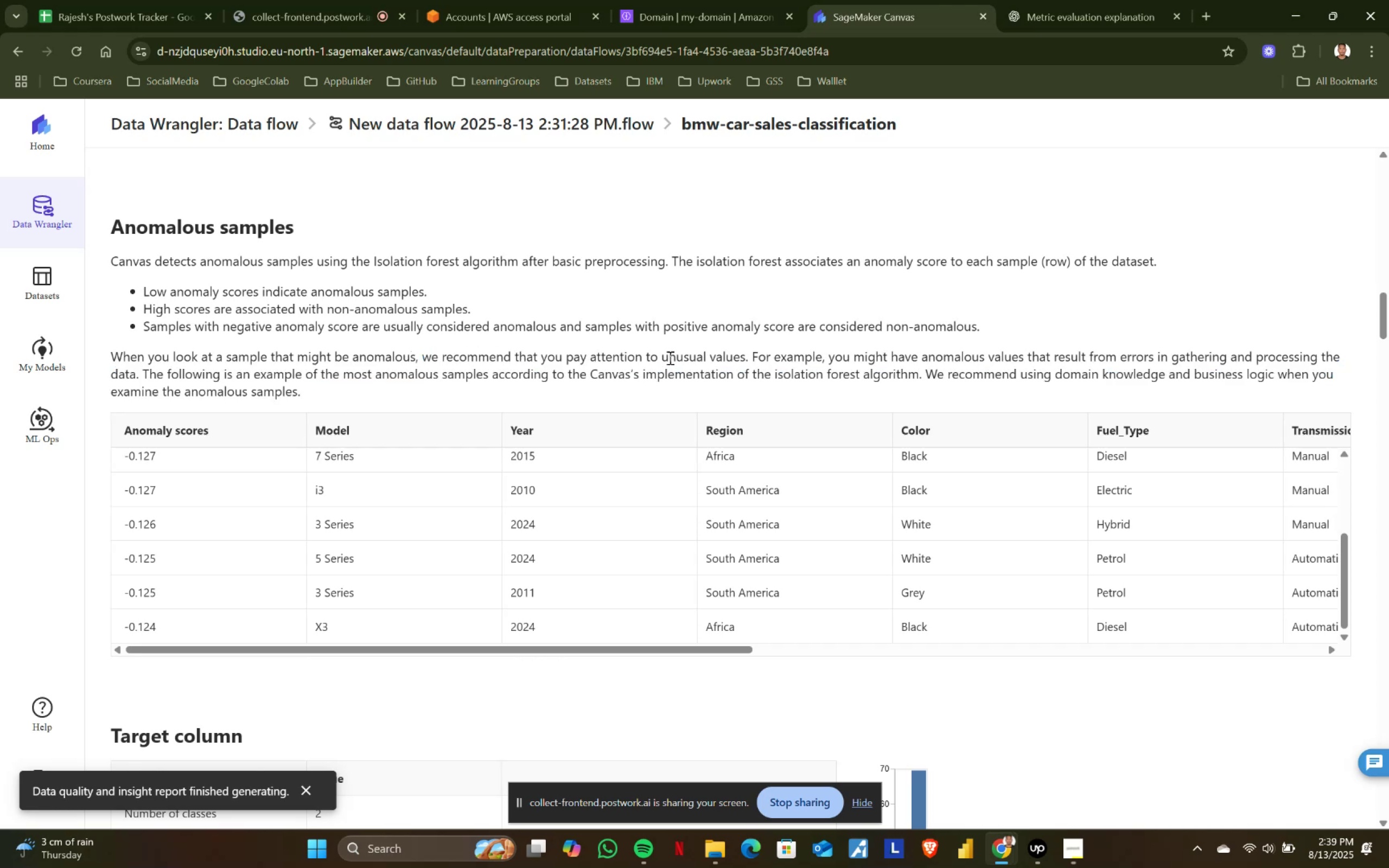 
left_click_drag(start_coordinate=[663, 353], to_coordinate=[711, 388])
 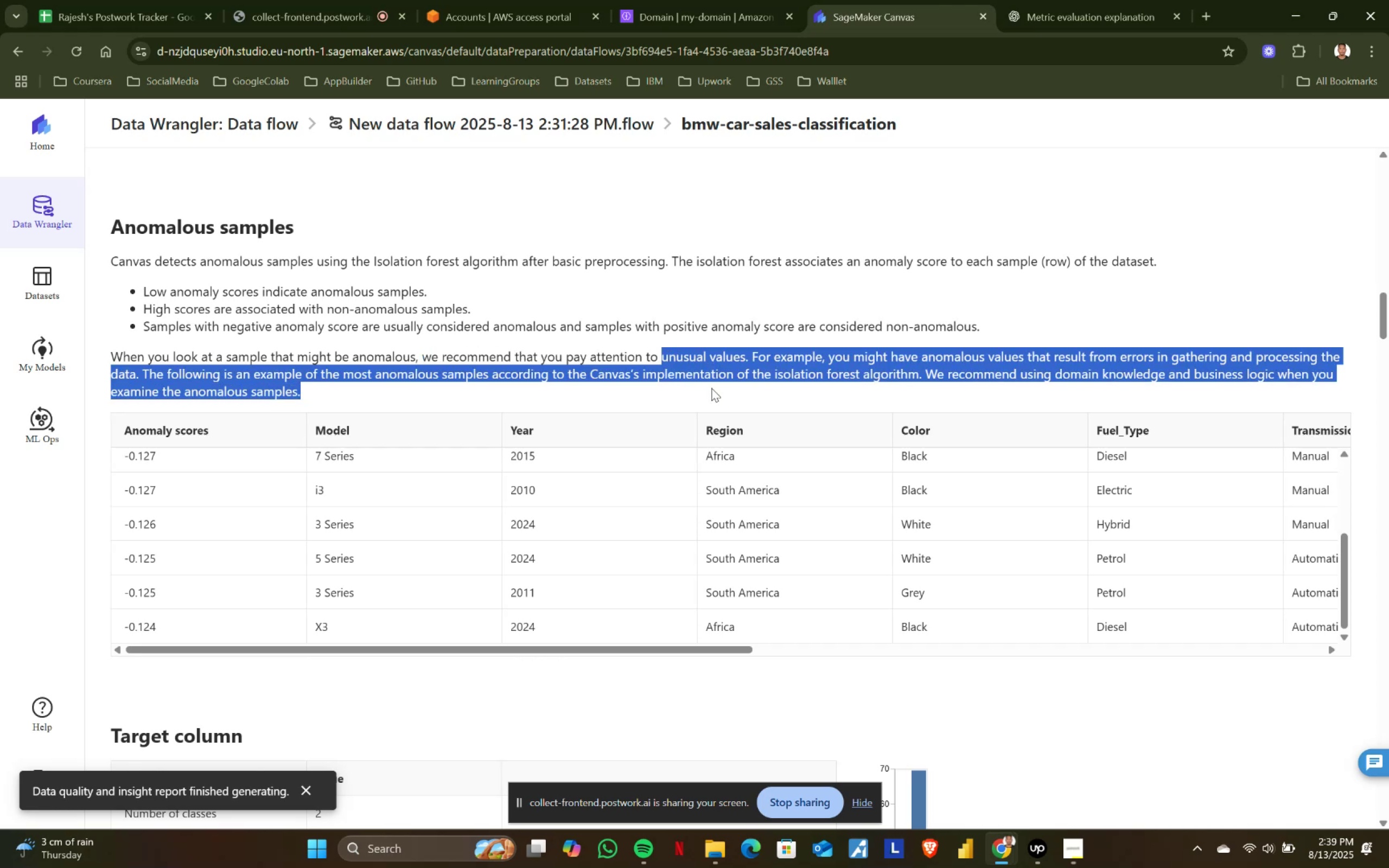 
left_click([711, 388])
 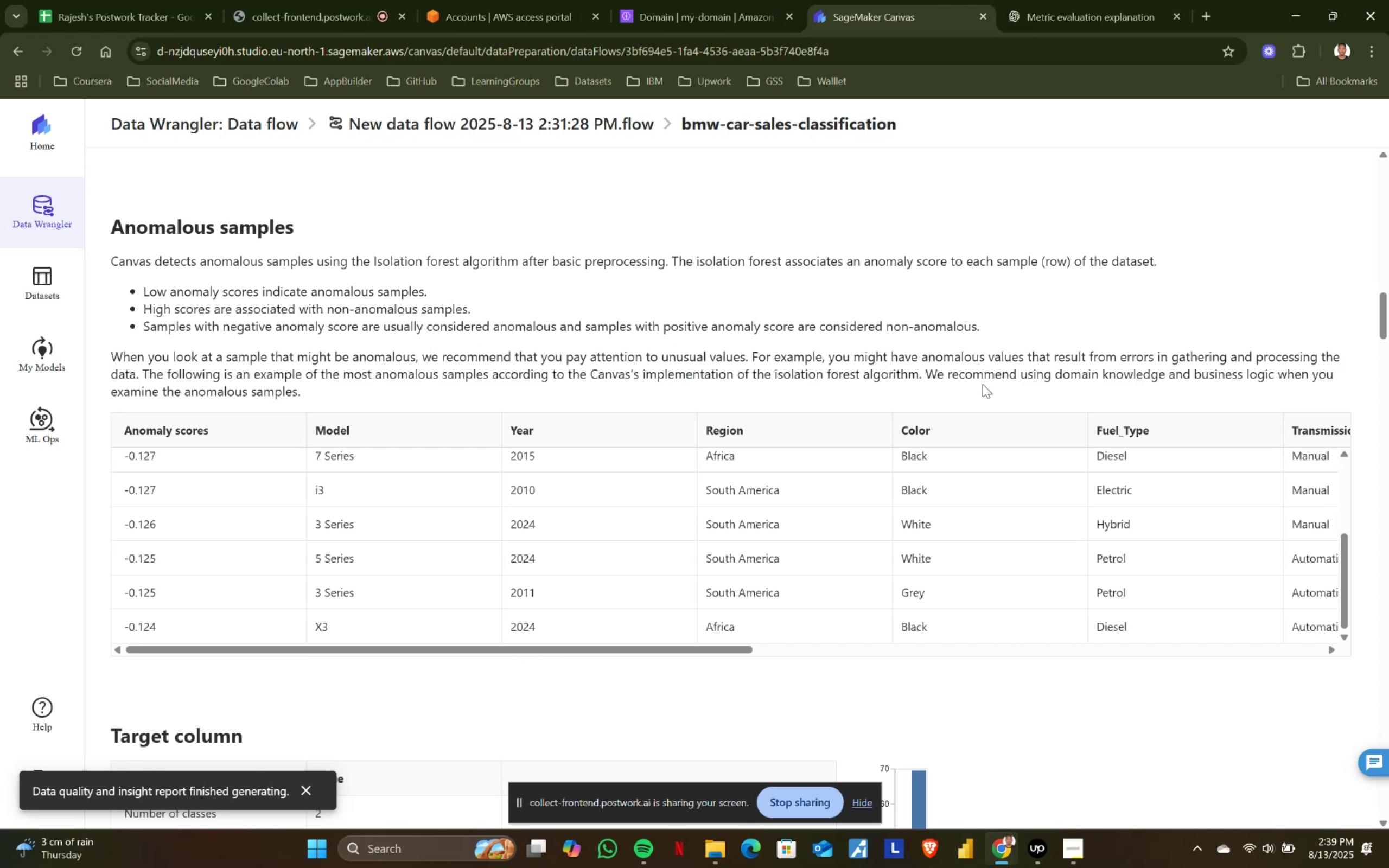 
scroll: coordinate [983, 384], scroll_direction: down, amount: 3.0
 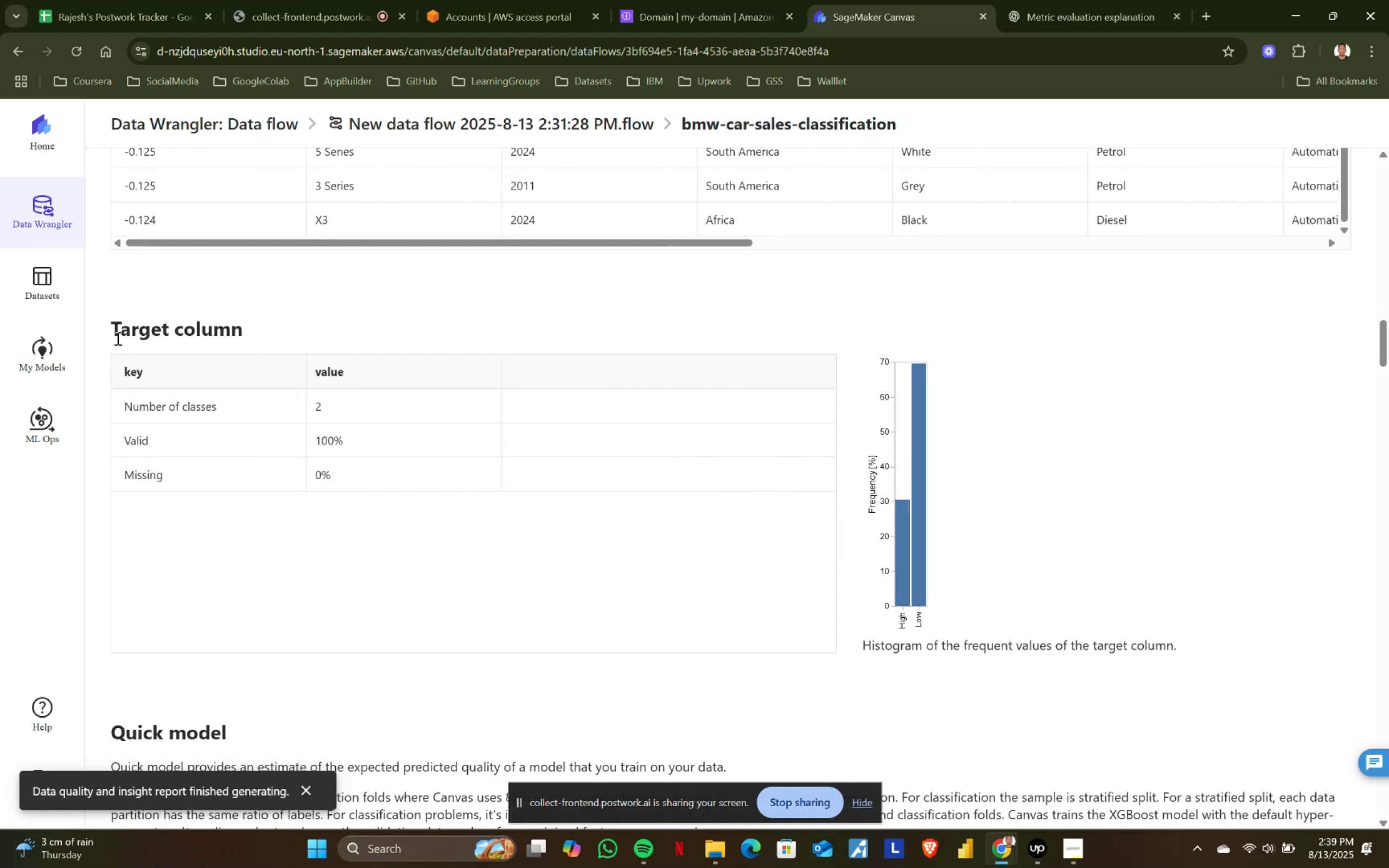 
left_click_drag(start_coordinate=[120, 397], to_coordinate=[290, 405])
 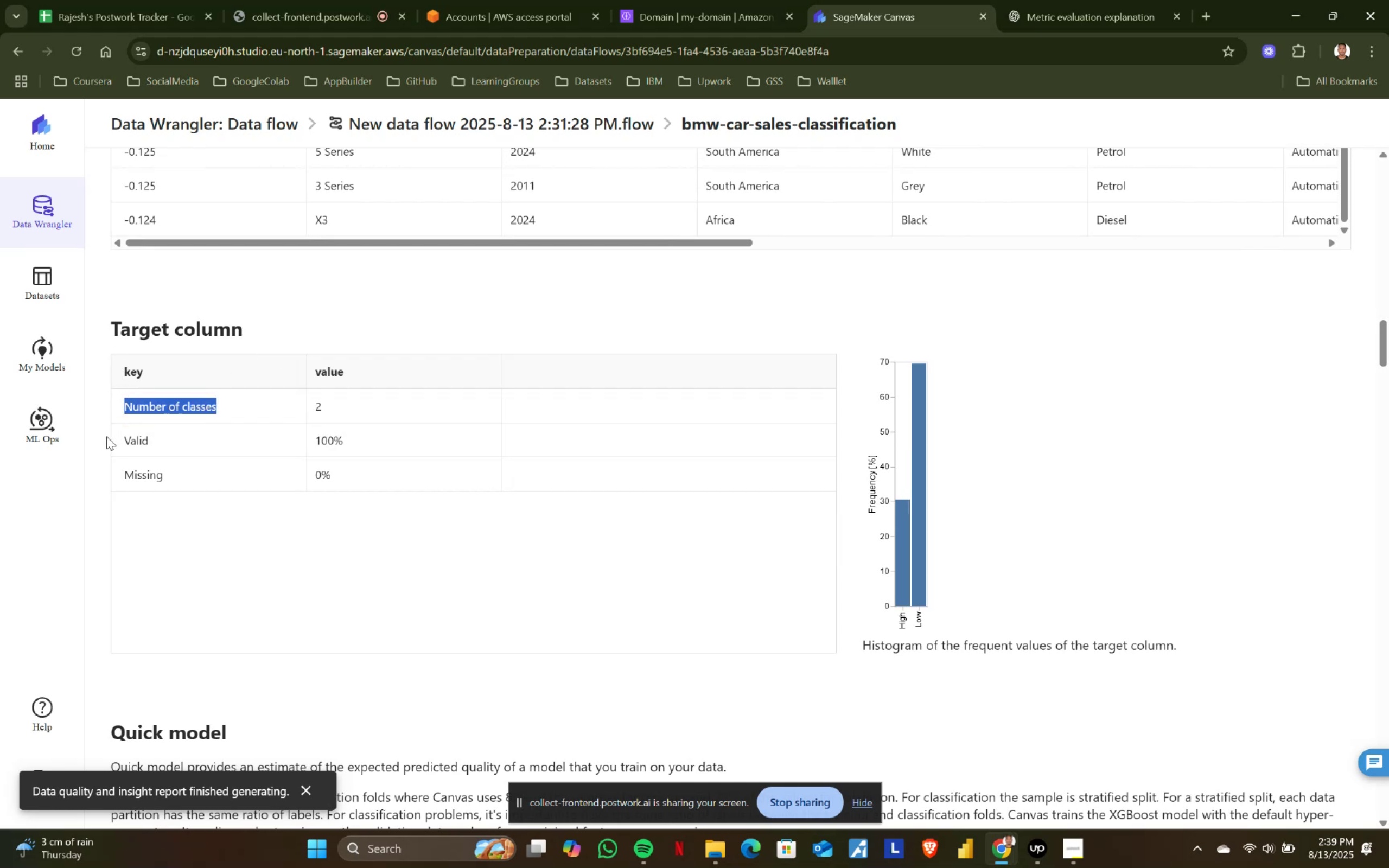 
left_click_drag(start_coordinate=[128, 436], to_coordinate=[214, 436])
 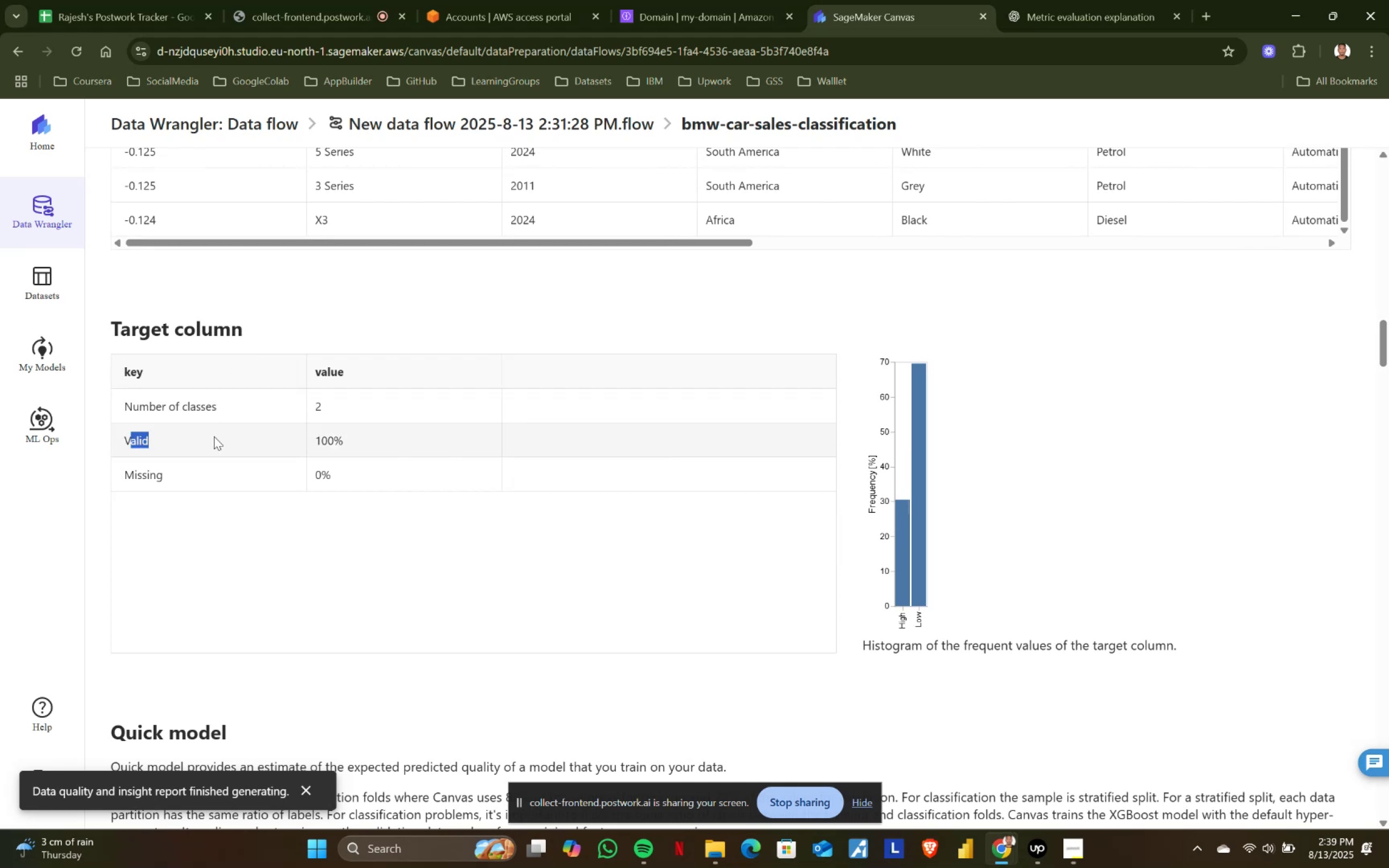 
double_click([214, 436])
 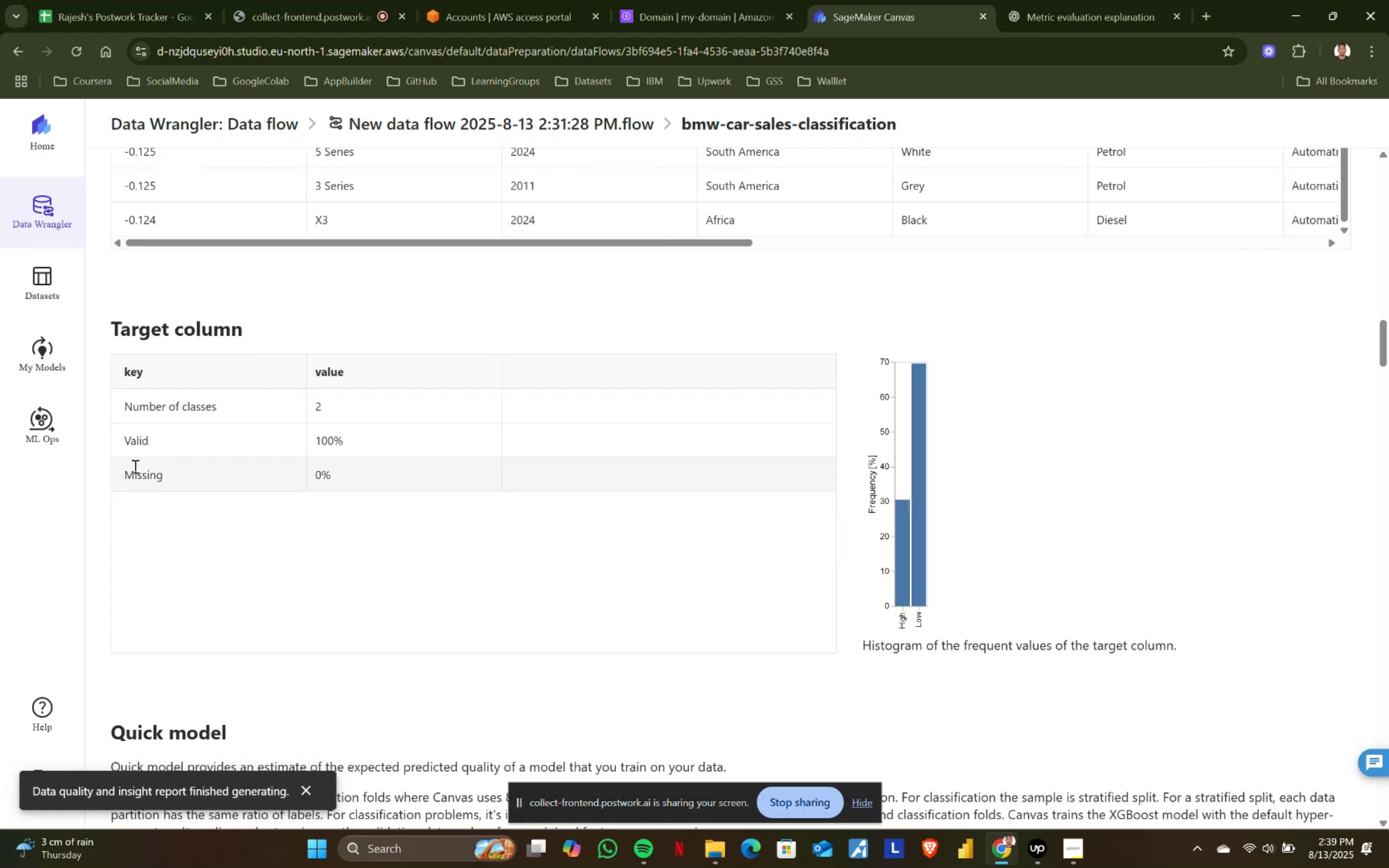 
left_click_drag(start_coordinate=[119, 467], to_coordinate=[243, 469])
 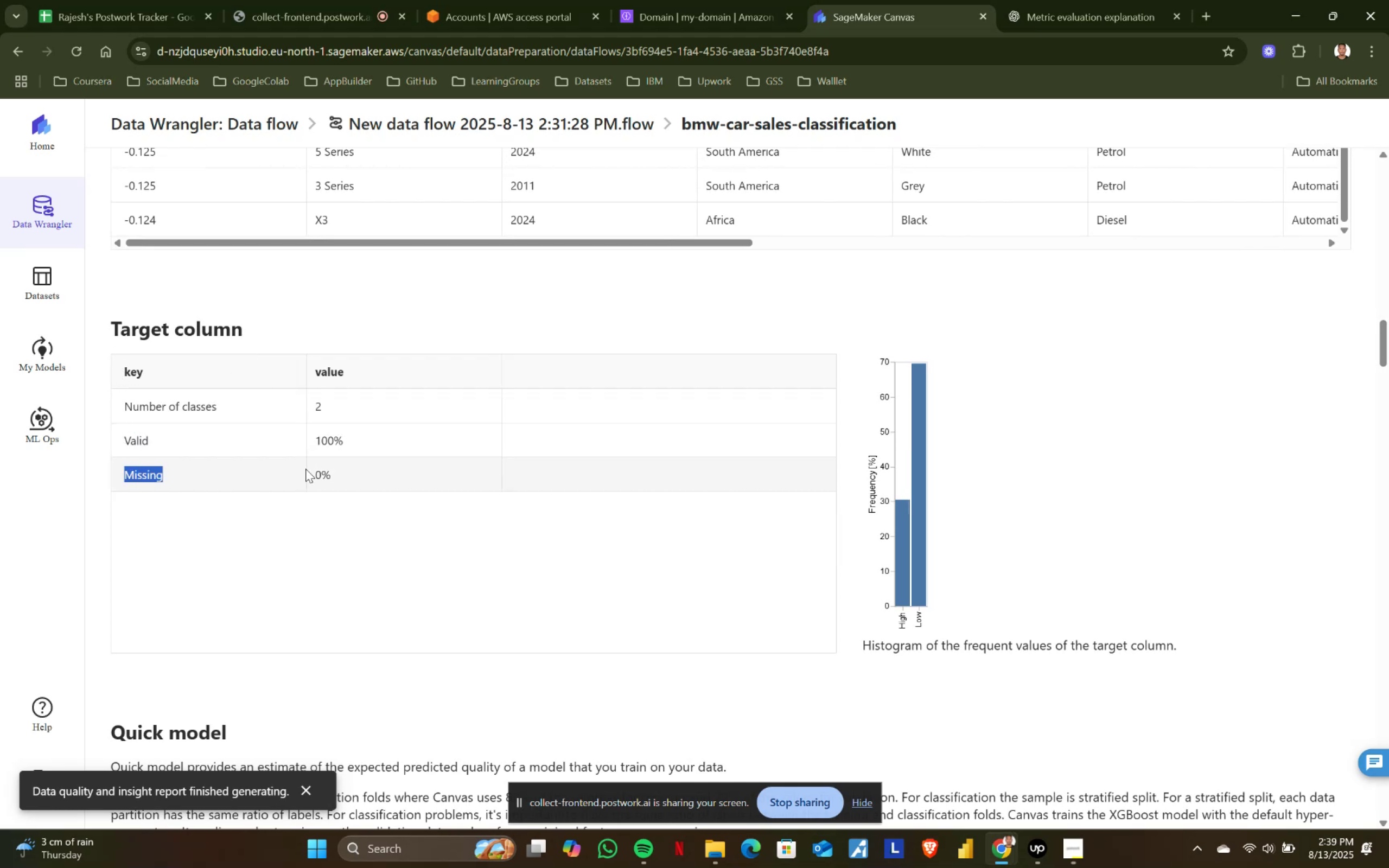 
left_click_drag(start_coordinate=[379, 468], to_coordinate=[395, 467])
 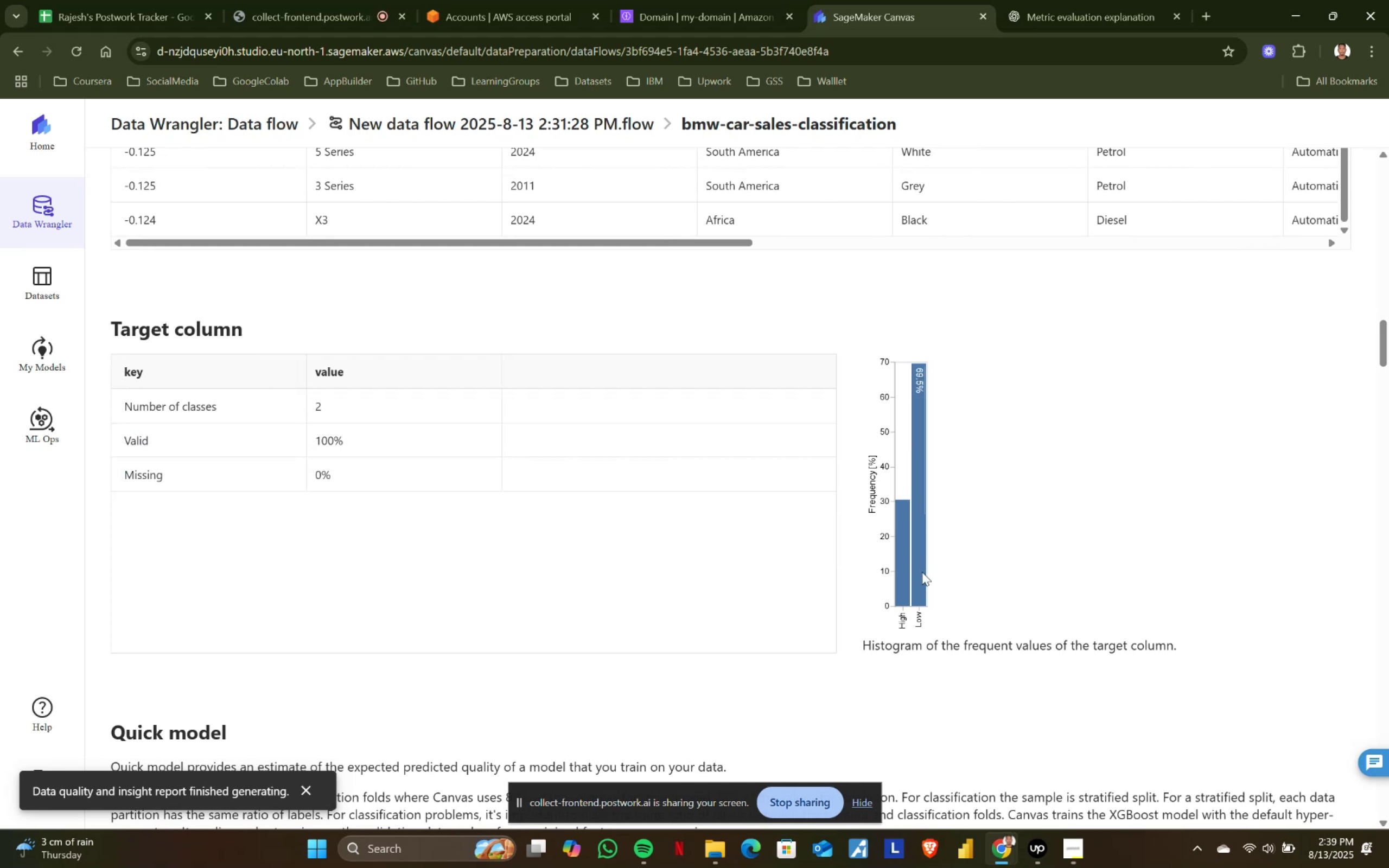 
scroll: coordinate [919, 614], scroll_direction: down, amount: 1.0
 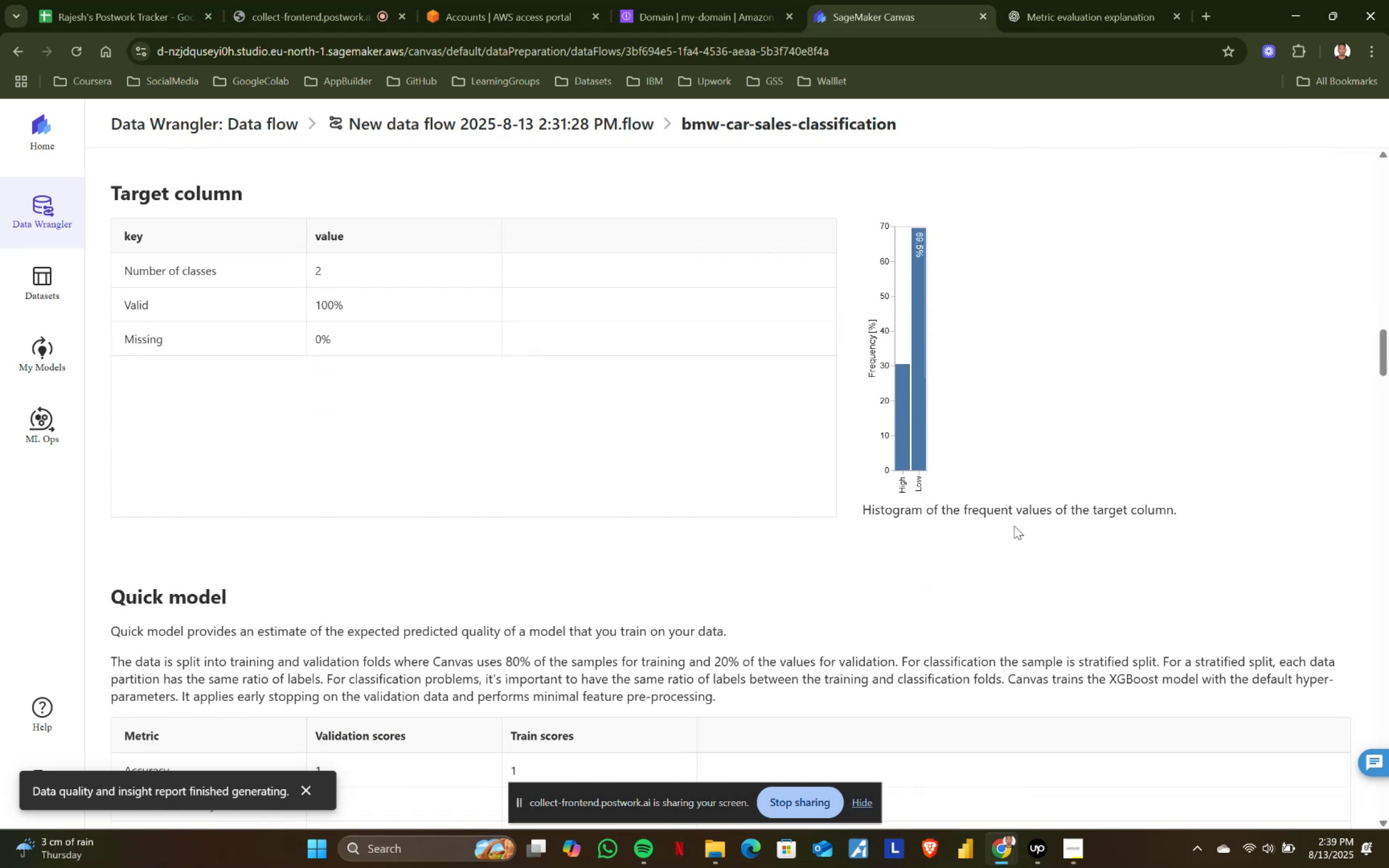 
left_click_drag(start_coordinate=[1033, 509], to_coordinate=[1193, 508])
 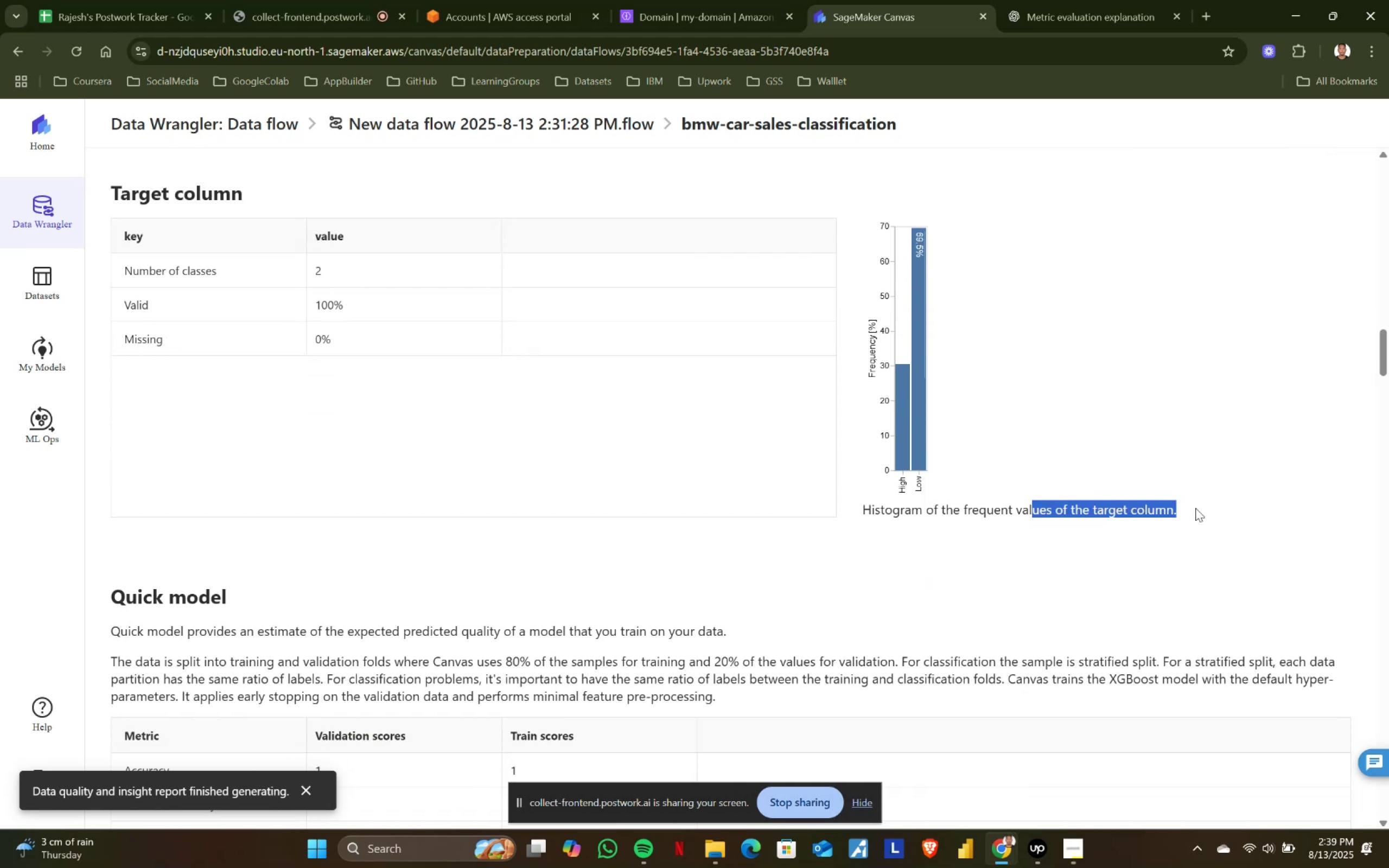 
double_click([1195, 508])
 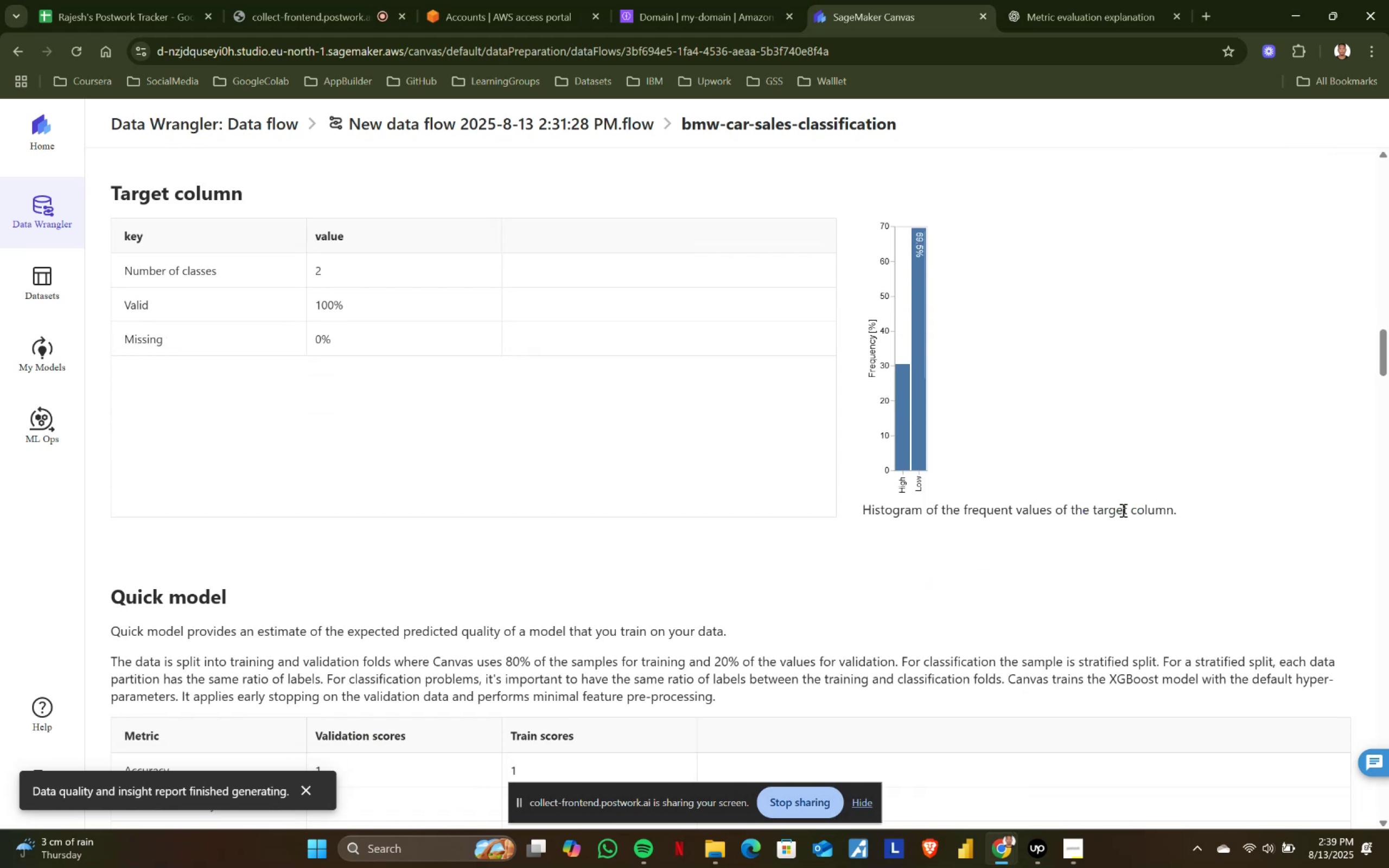 
scroll: coordinate [1009, 514], scroll_direction: down, amount: 2.0
 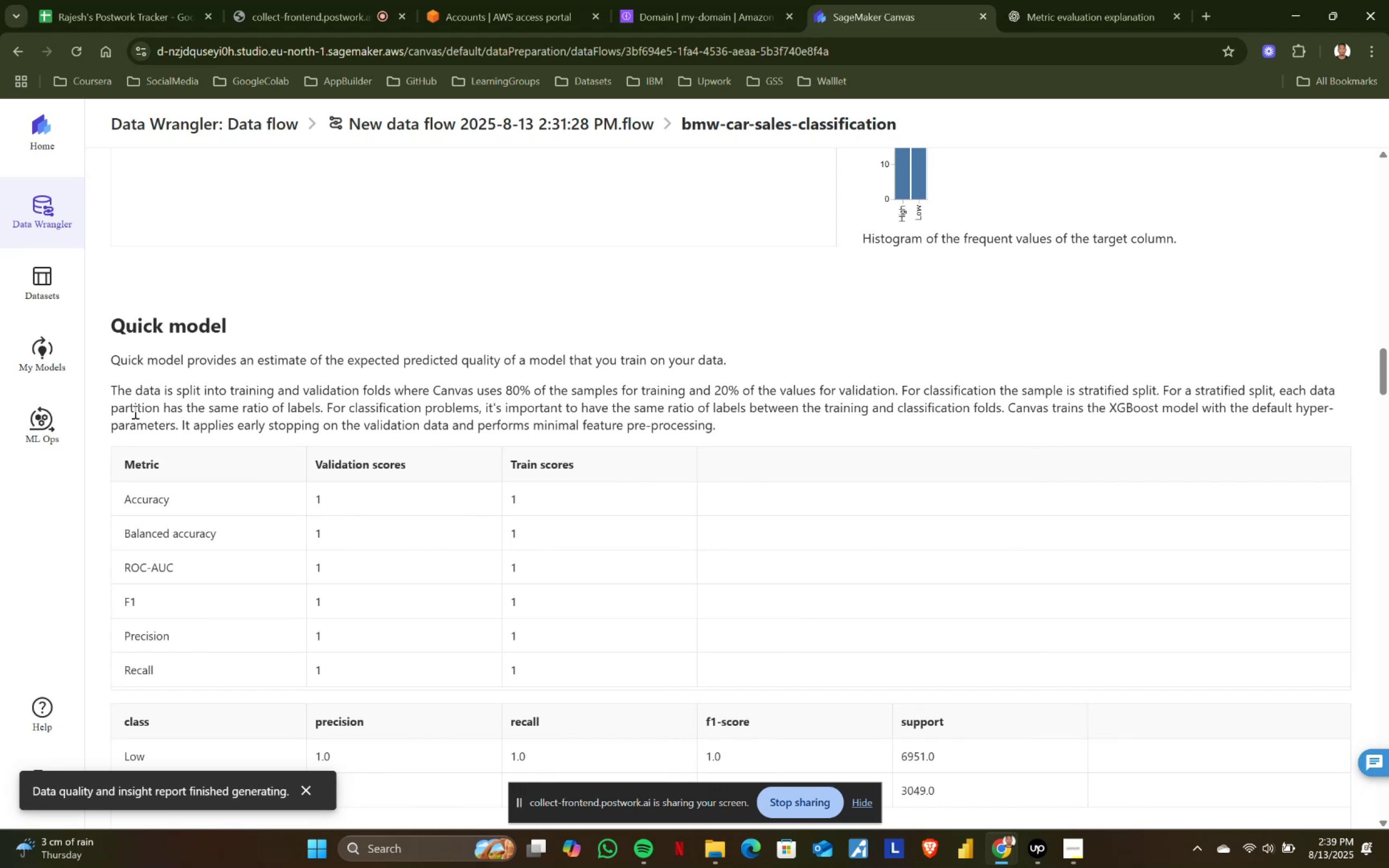 
left_click_drag(start_coordinate=[88, 347], to_coordinate=[547, 354])
 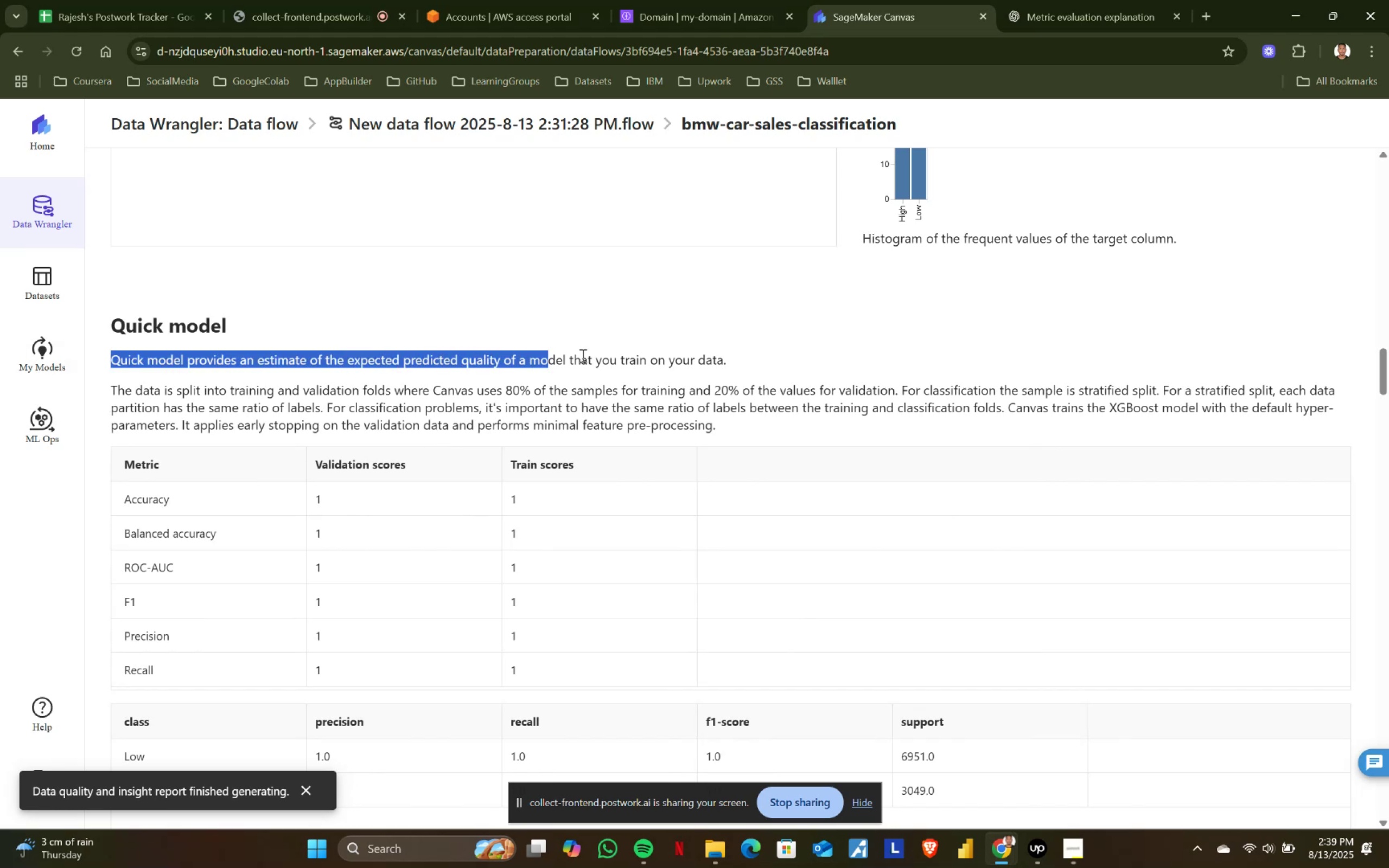 
left_click([582, 355])
 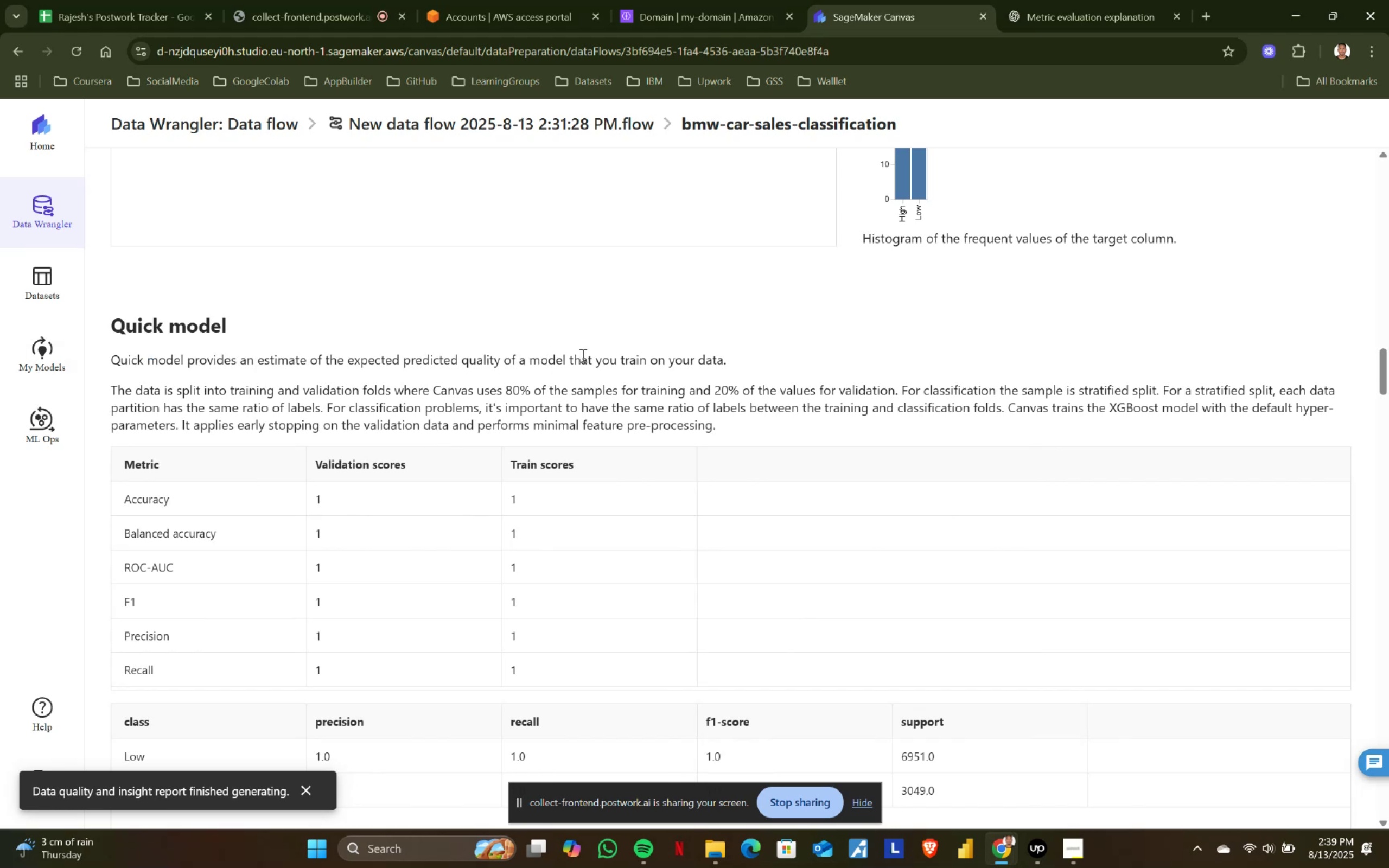 
scroll: coordinate [642, 538], scroll_direction: down, amount: 12.0
 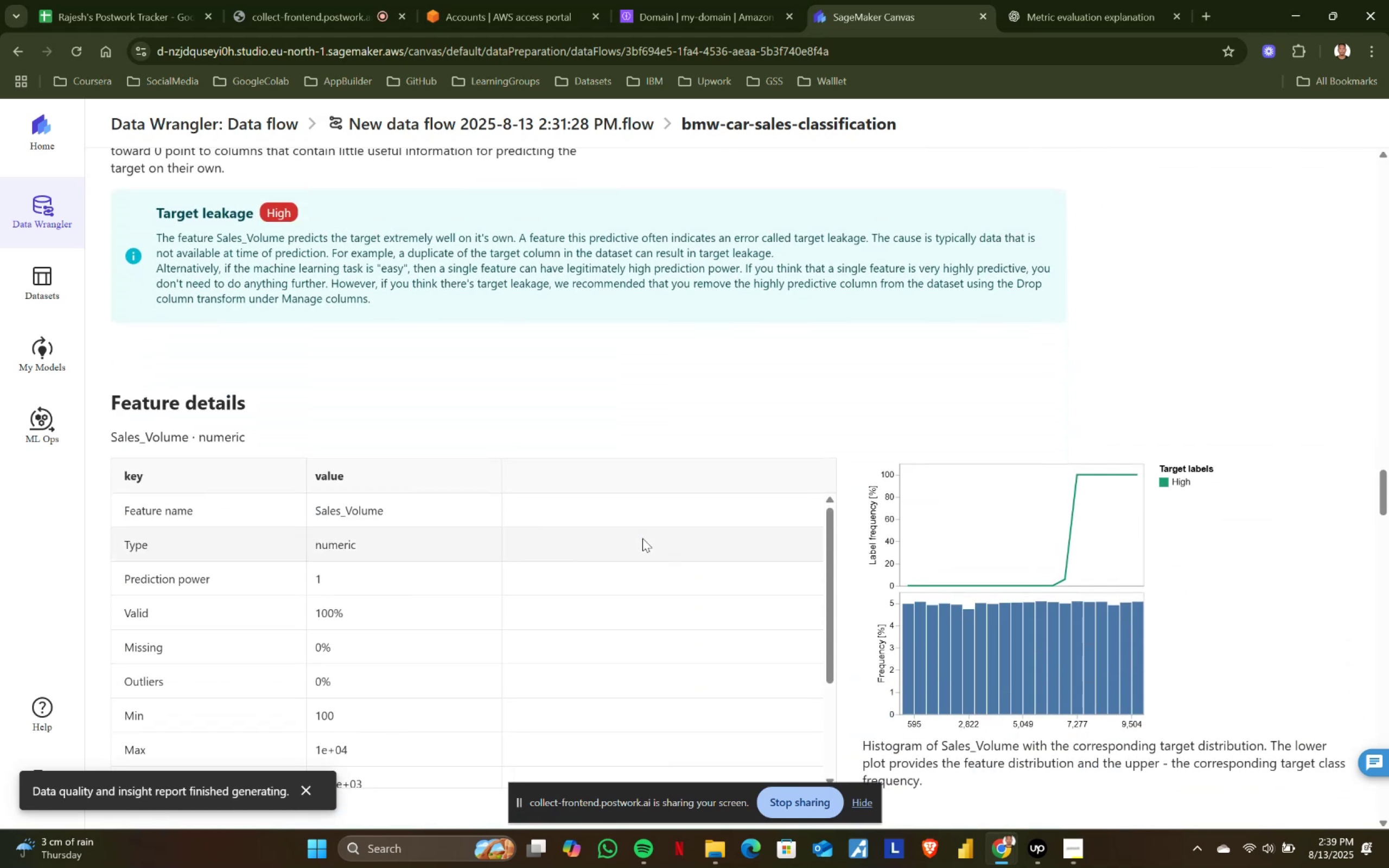 
scroll: coordinate [642, 538], scroll_direction: up, amount: 2.0
 